 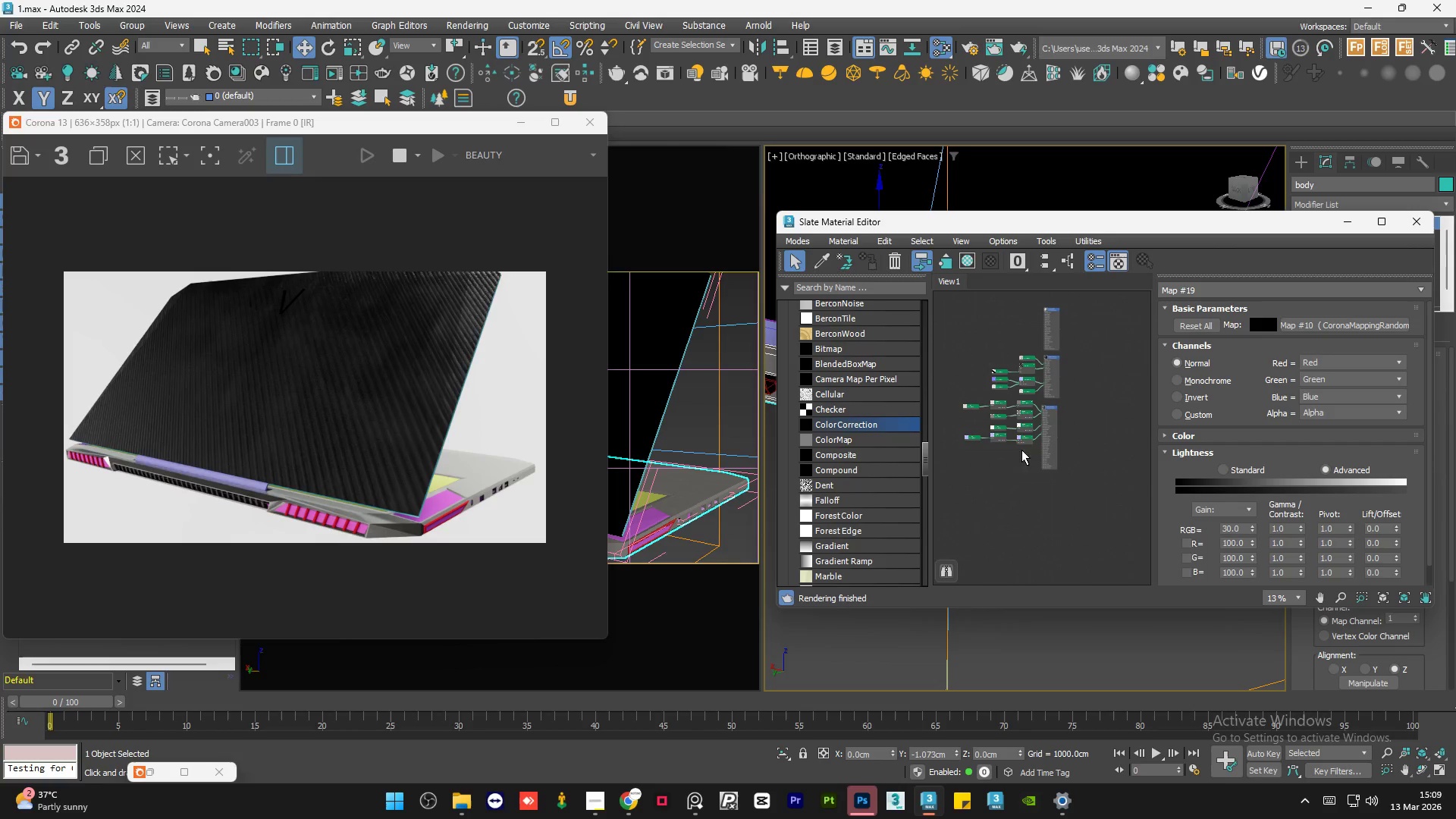 
double_click([1025, 481])
 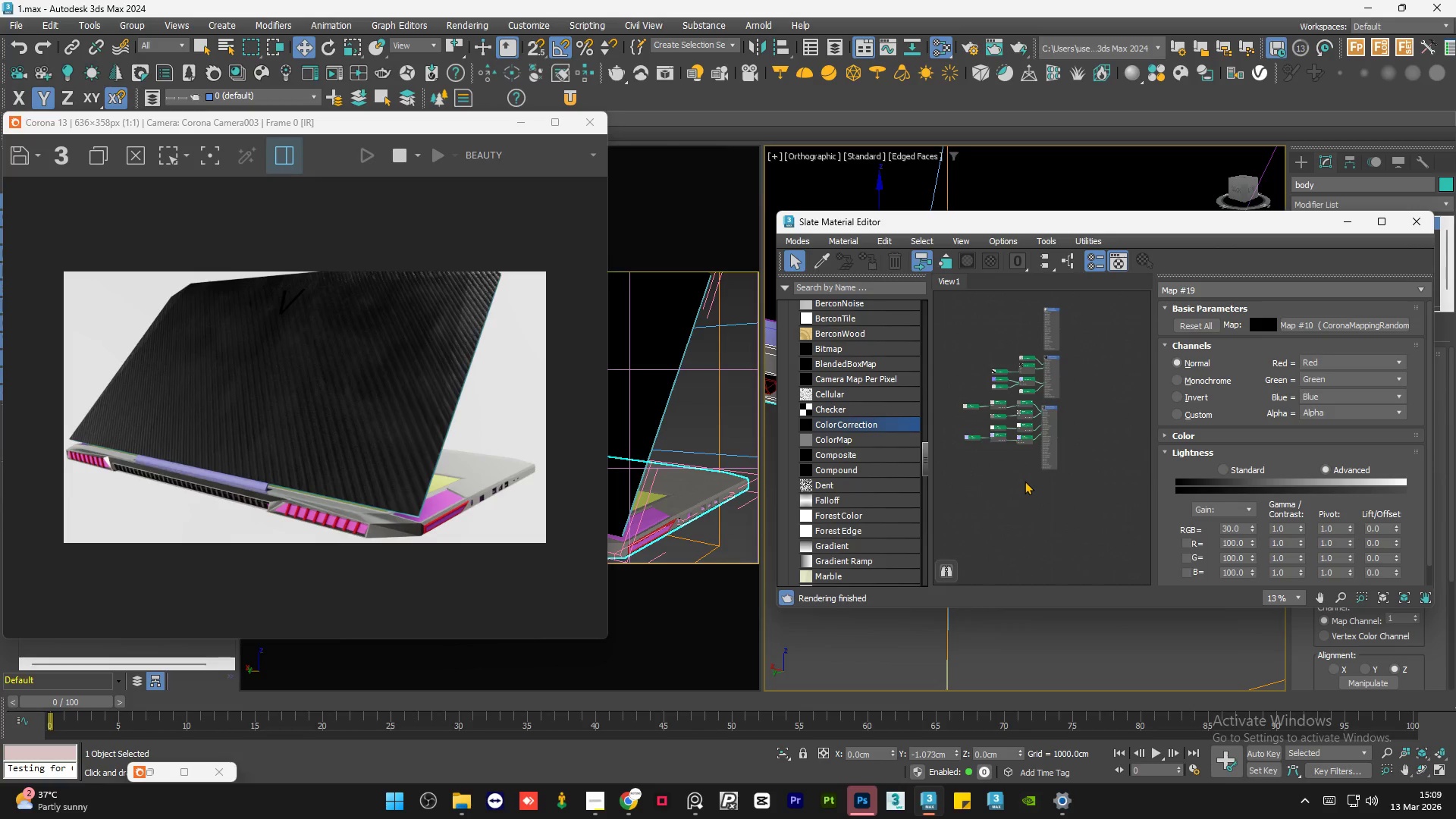 
triple_click([1025, 481])
 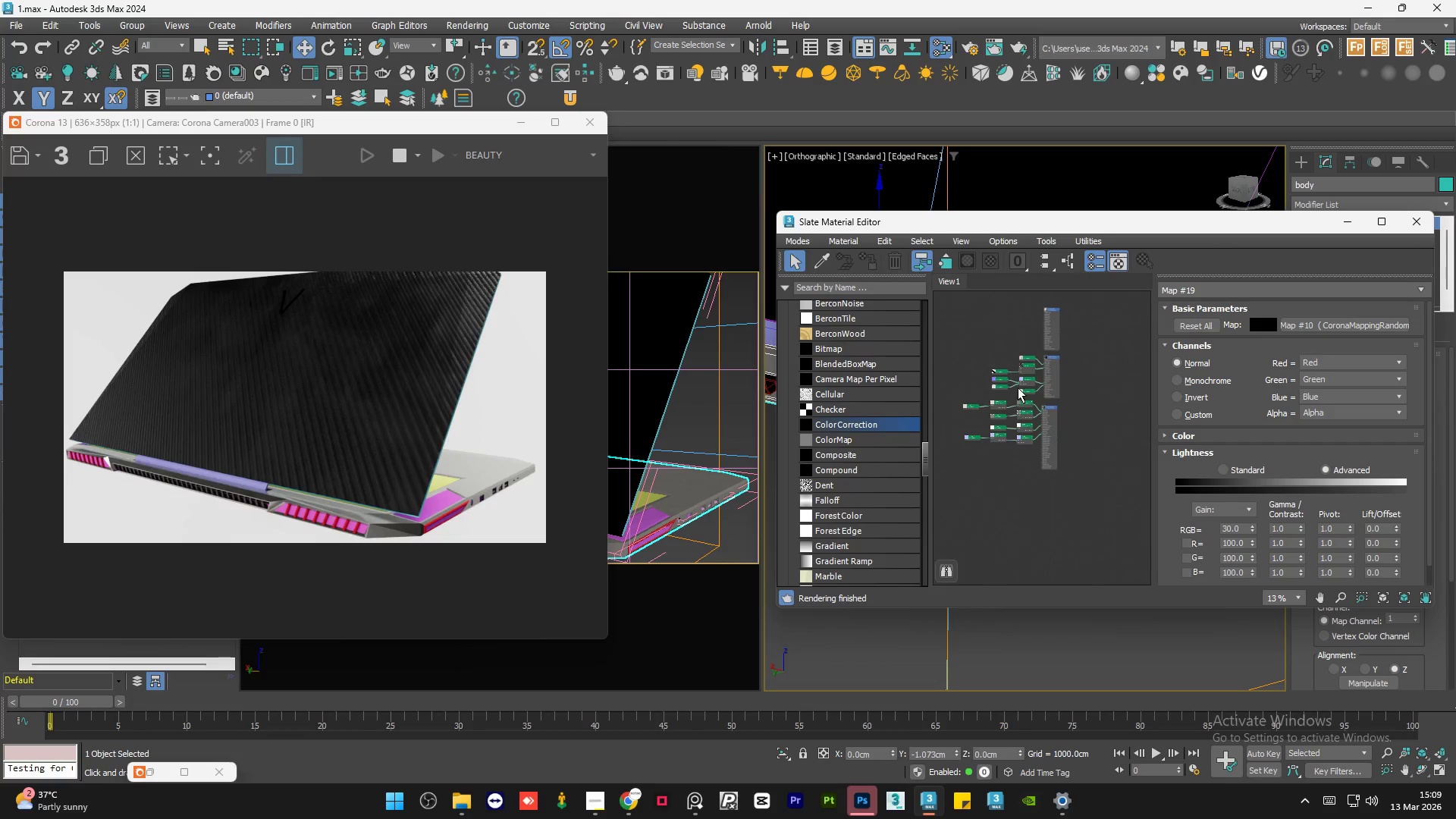 
scroll: coordinate [1024, 411], scroll_direction: up, amount: 5.0
 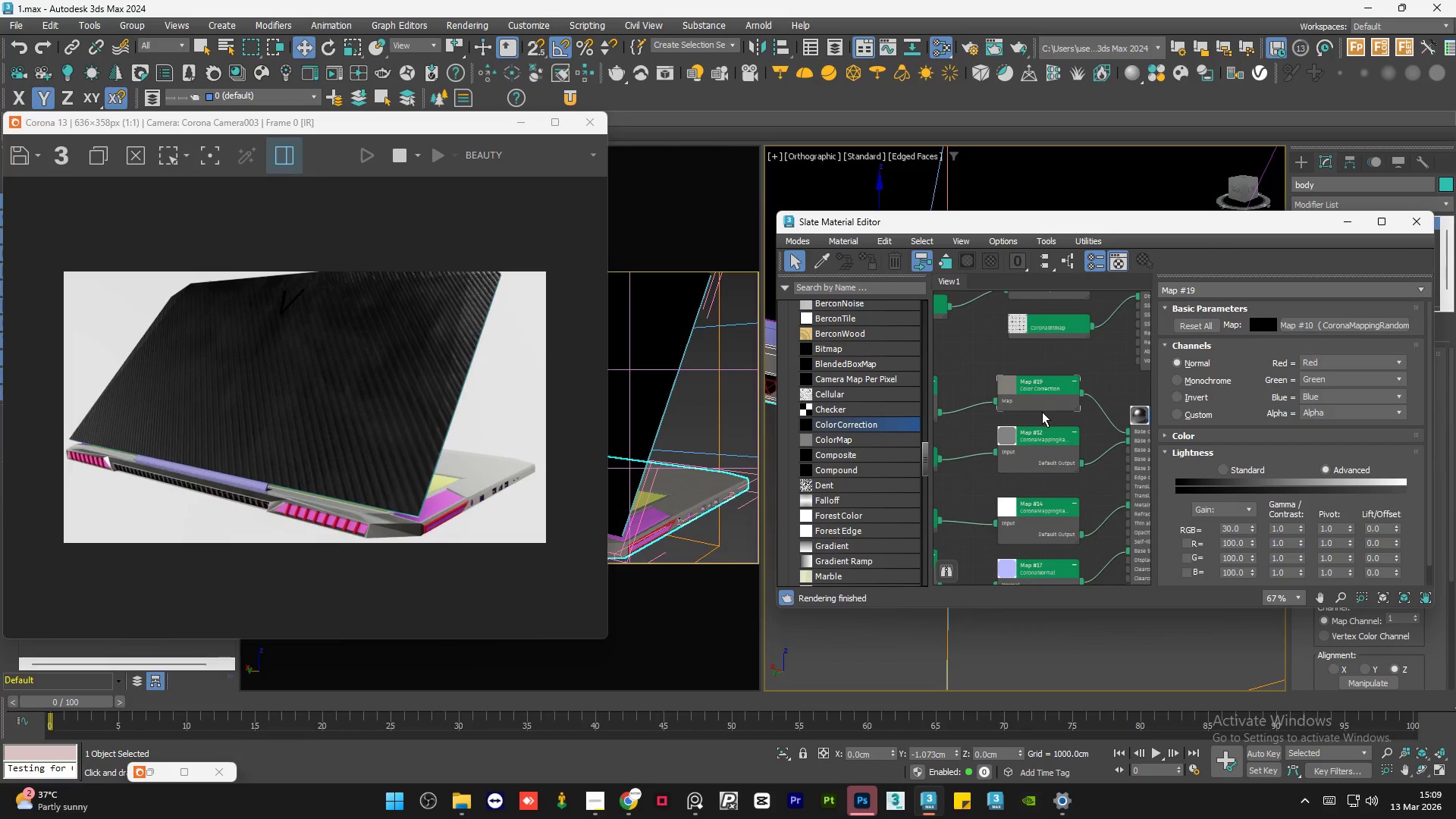 
scroll: coordinate [1059, 499], scroll_direction: down, amount: 4.0
 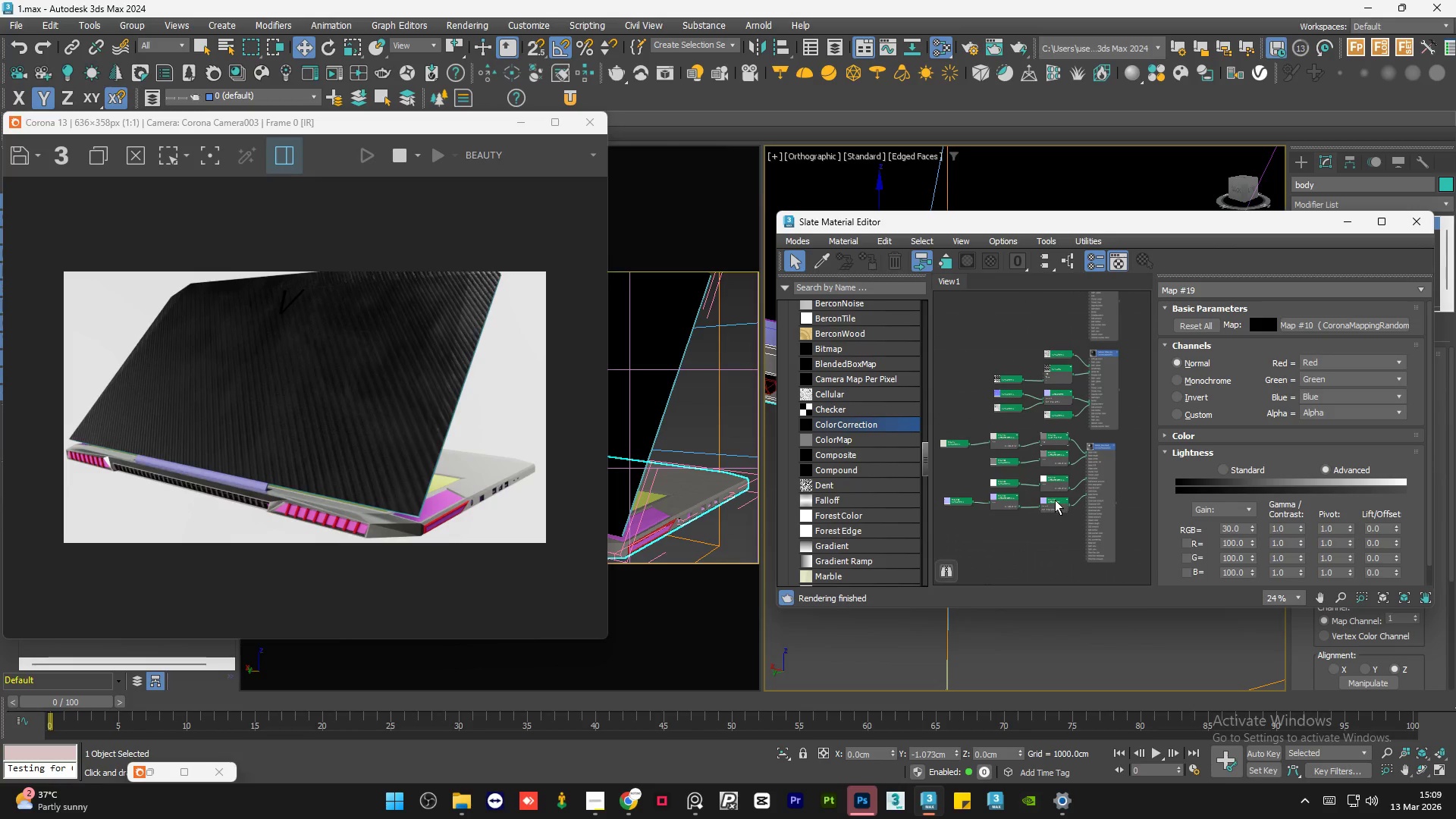 
left_click_drag(start_coordinate=[1054, 502], to_coordinate=[1052, 543])
 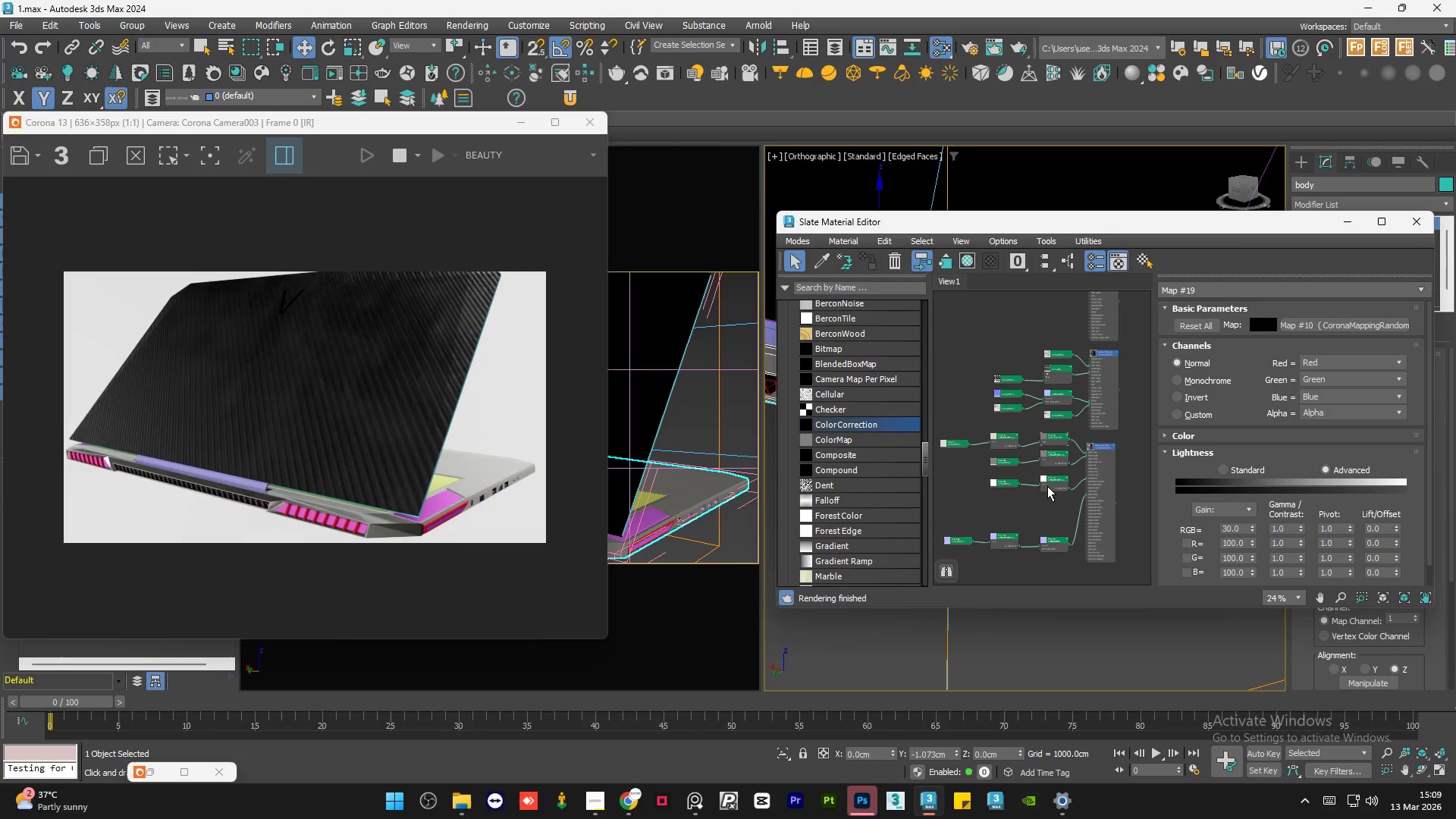 
left_click_drag(start_coordinate=[1048, 485], to_coordinate=[1050, 519])
 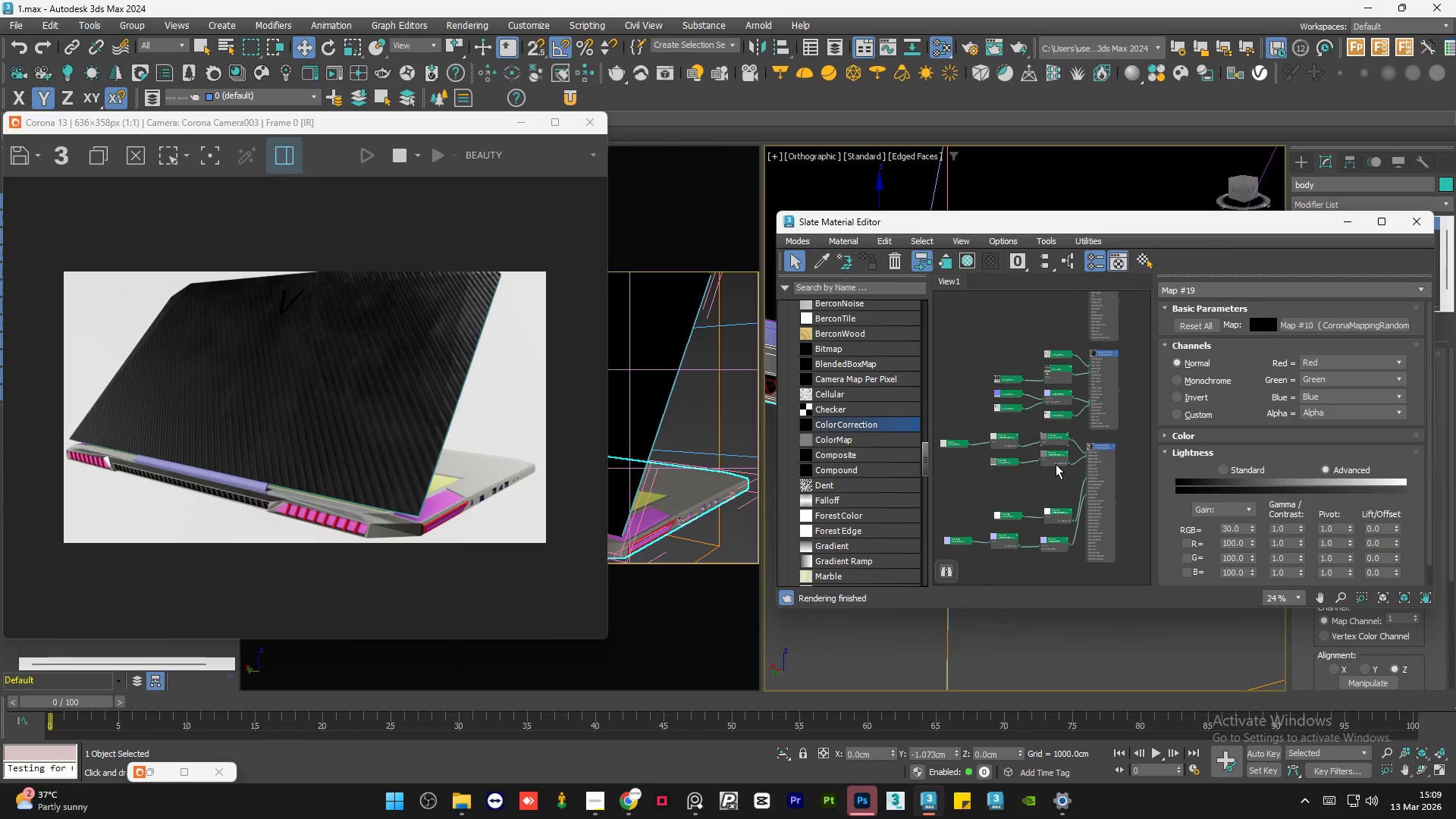 
left_click_drag(start_coordinate=[1056, 463], to_coordinate=[1056, 490])
 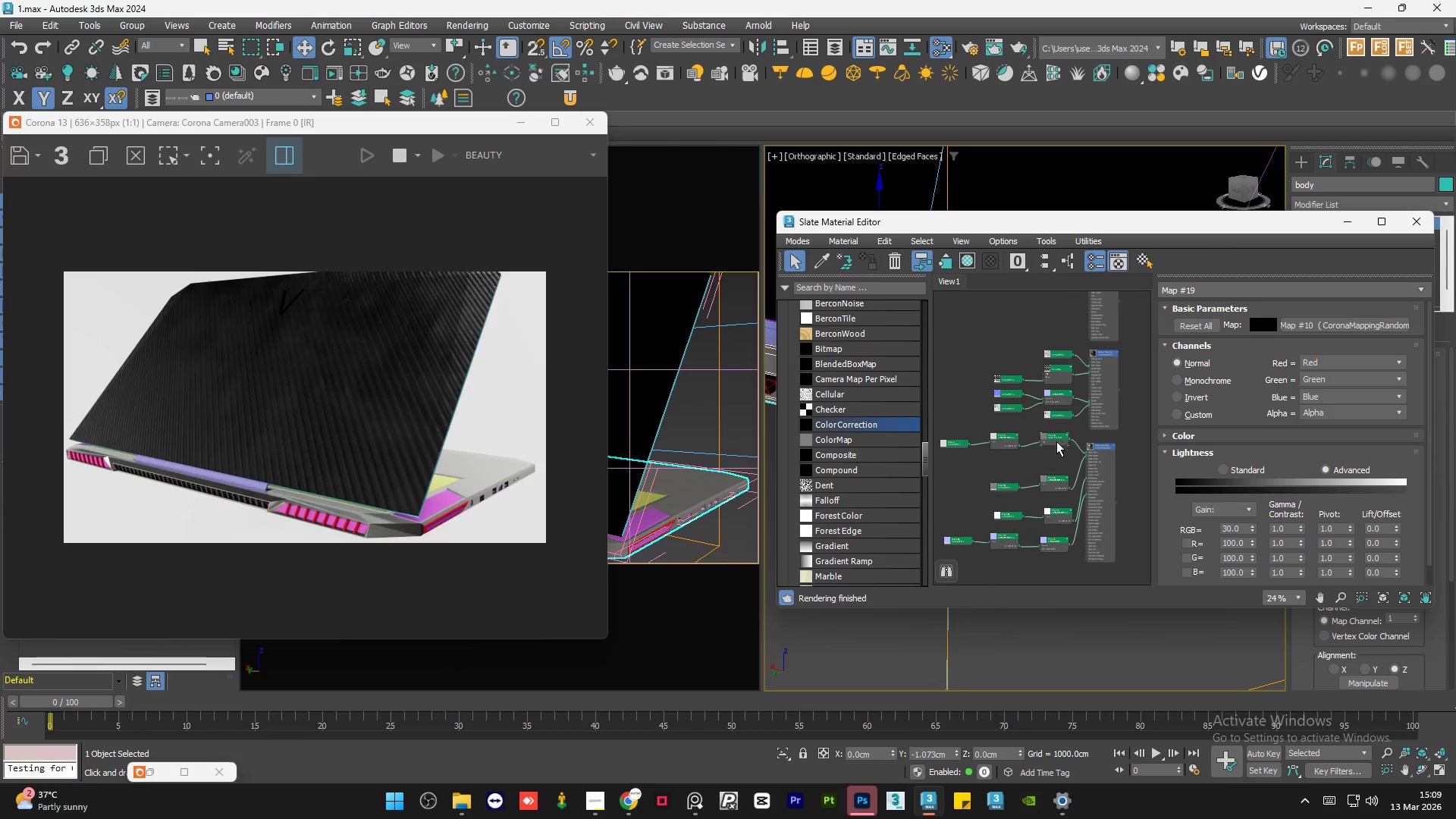 
left_click_drag(start_coordinate=[1056, 442], to_coordinate=[1000, 440])
 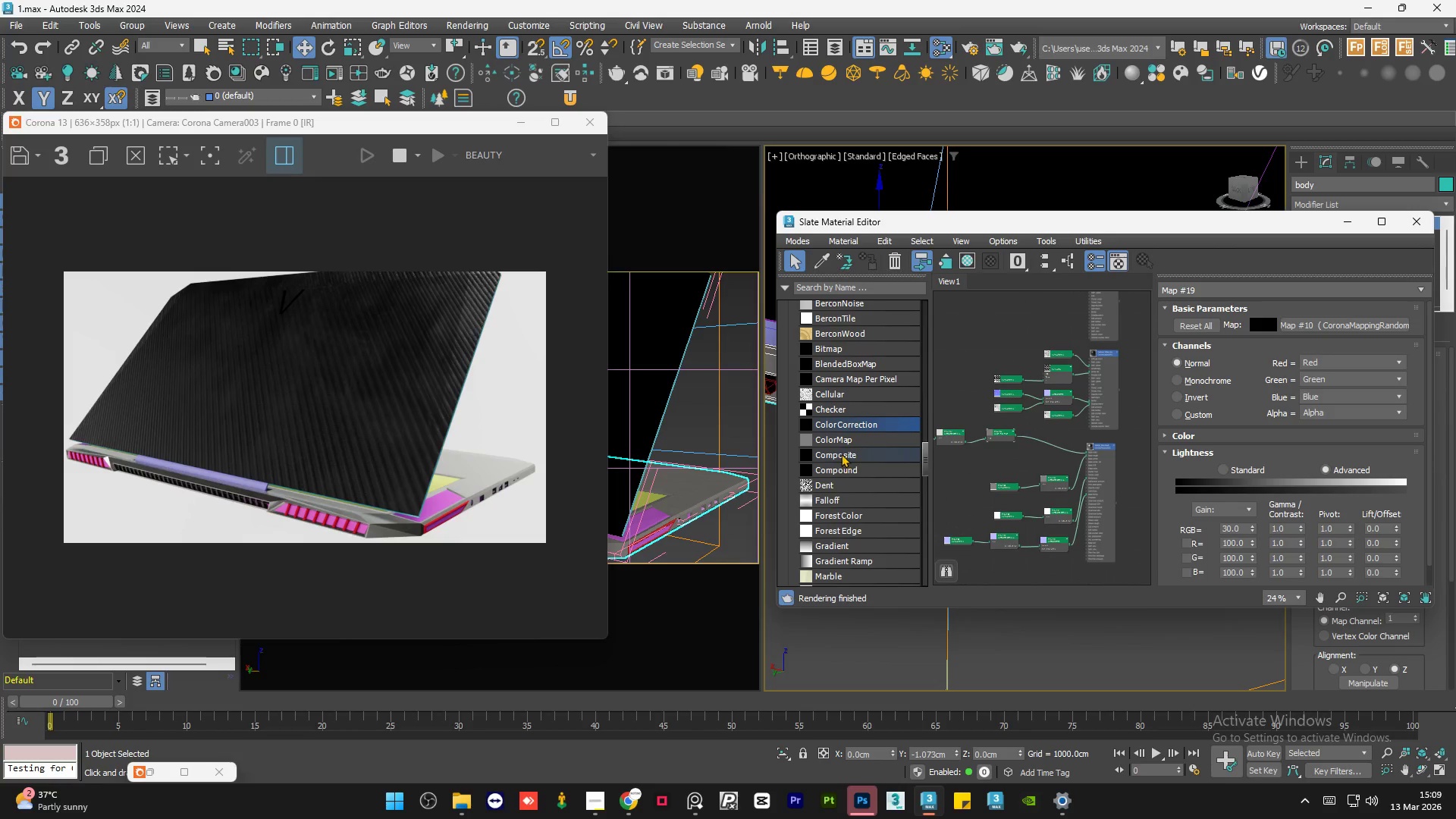 
left_click_drag(start_coordinate=[840, 453], to_coordinate=[1047, 444])
 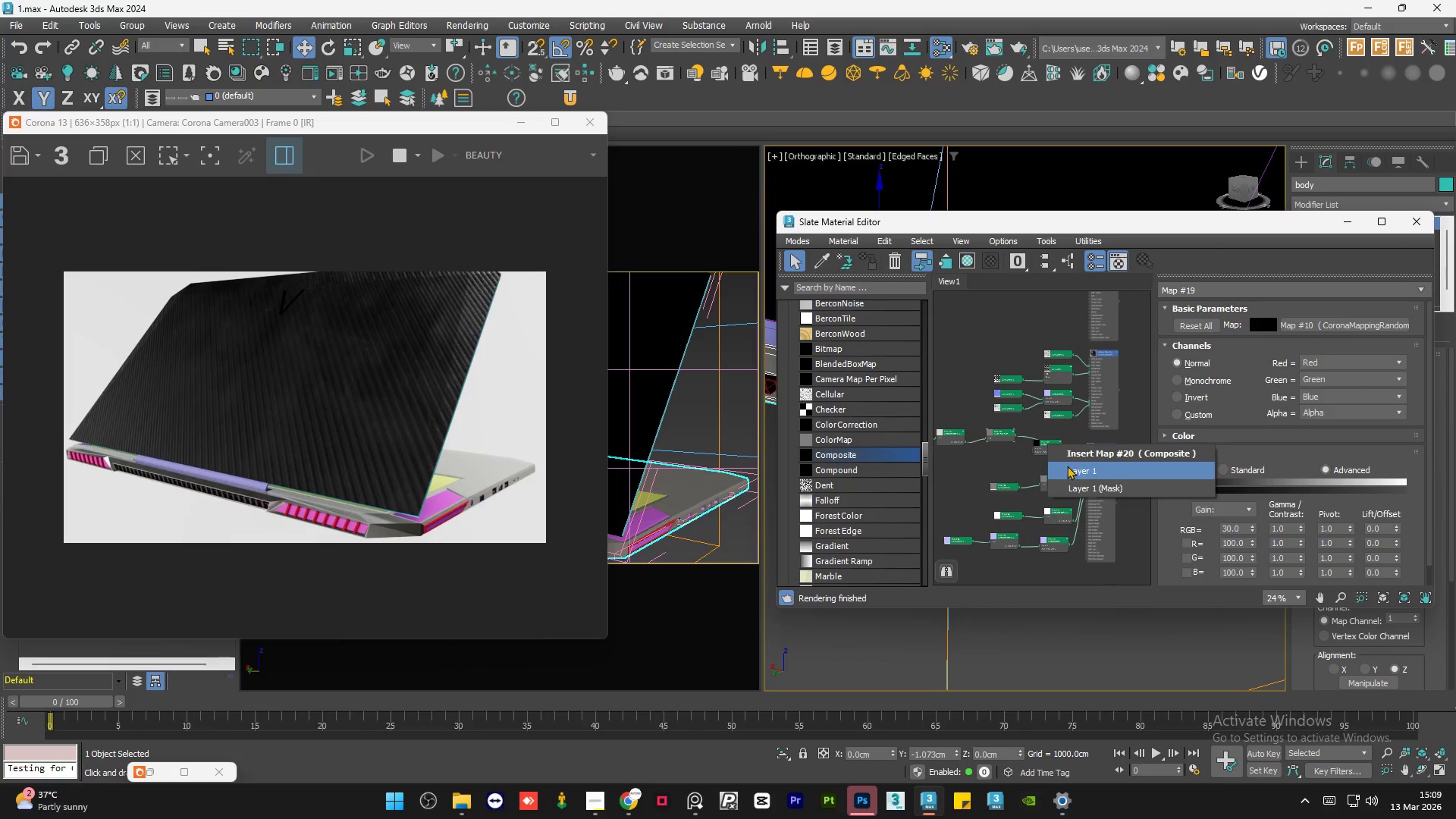 
left_click([1073, 469])
 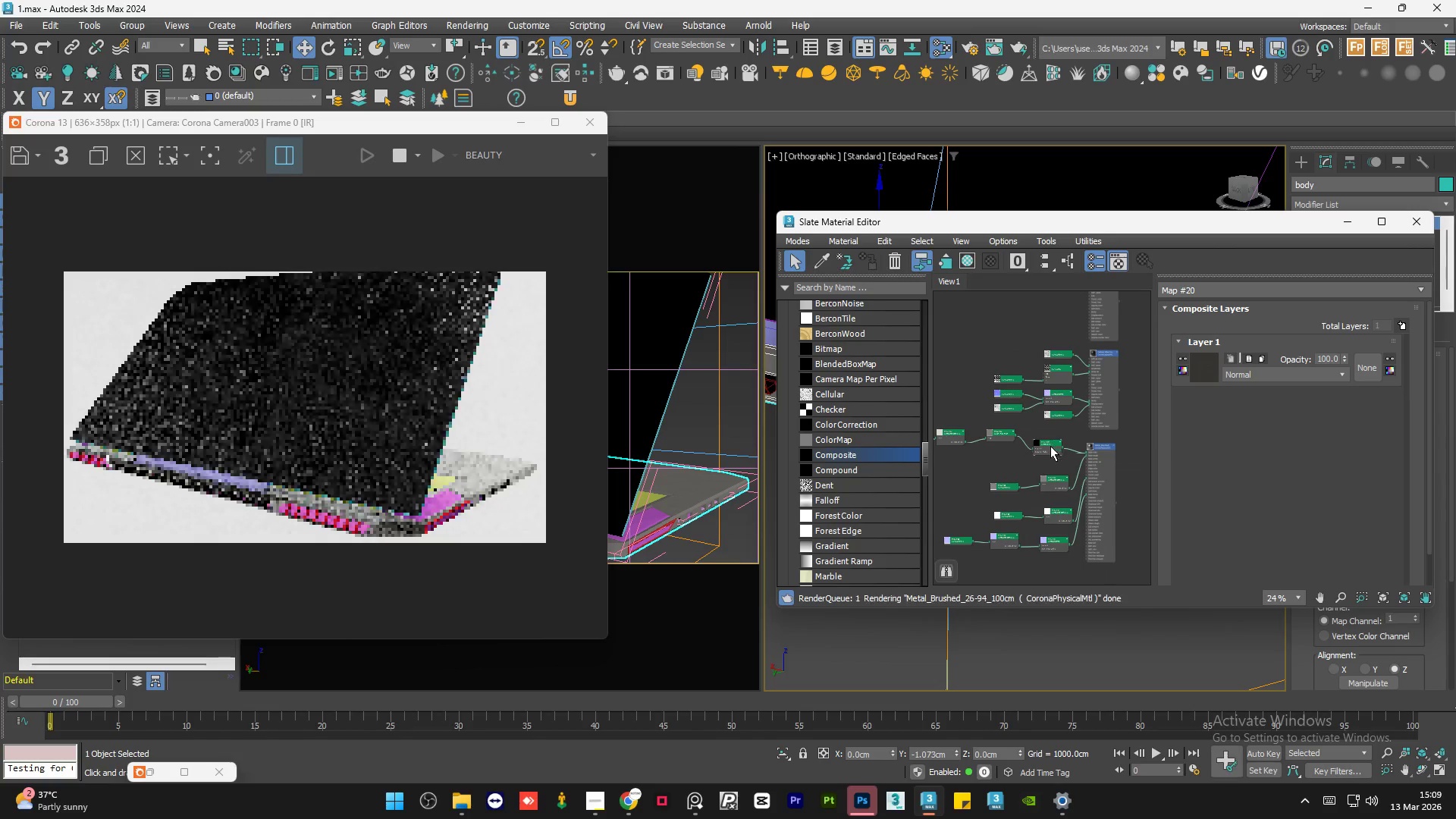 
left_click_drag(start_coordinate=[1050, 452], to_coordinate=[1068, 441])
 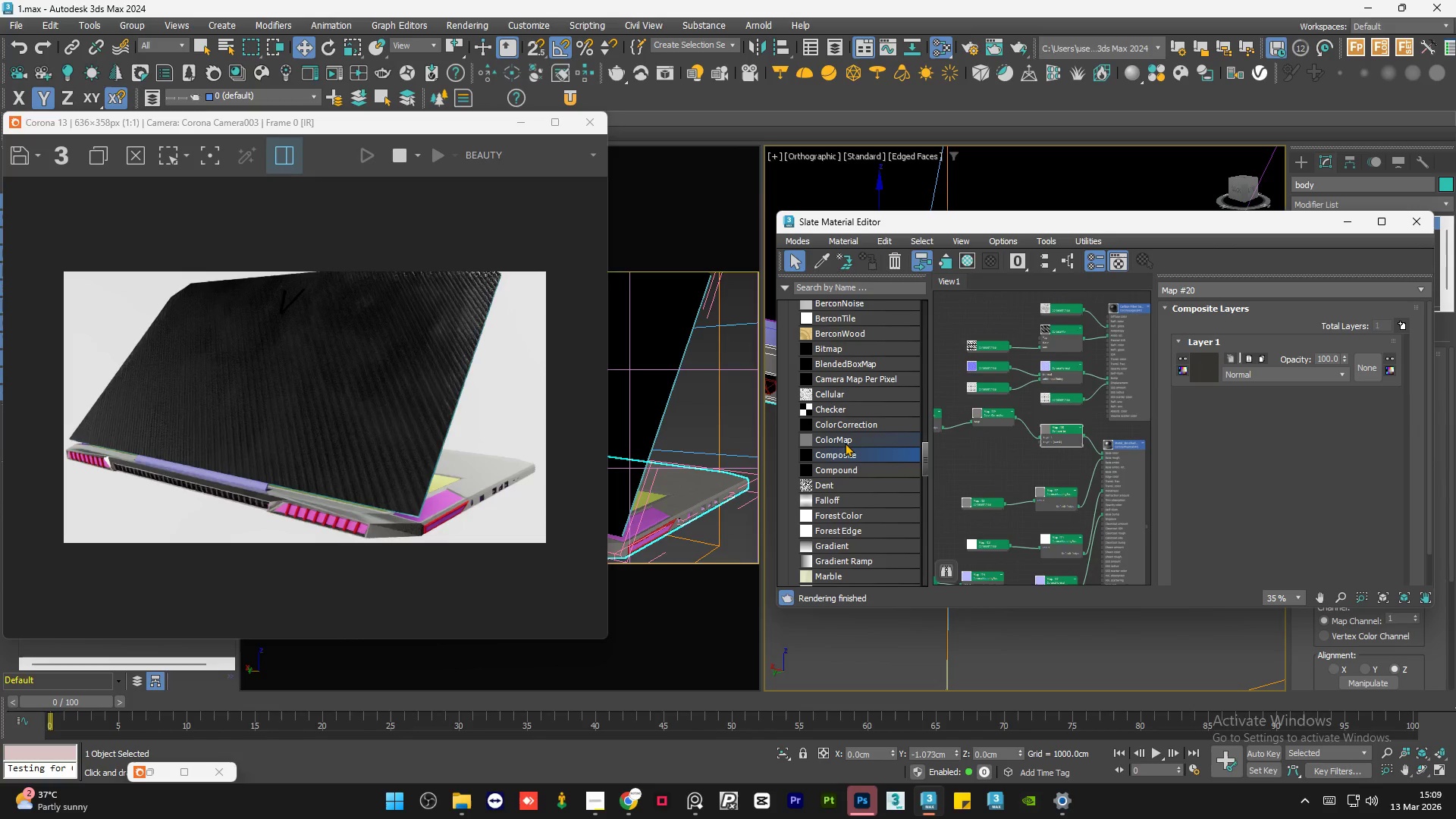 
scroll: coordinate [1050, 450], scroll_direction: up, amount: 1.0
 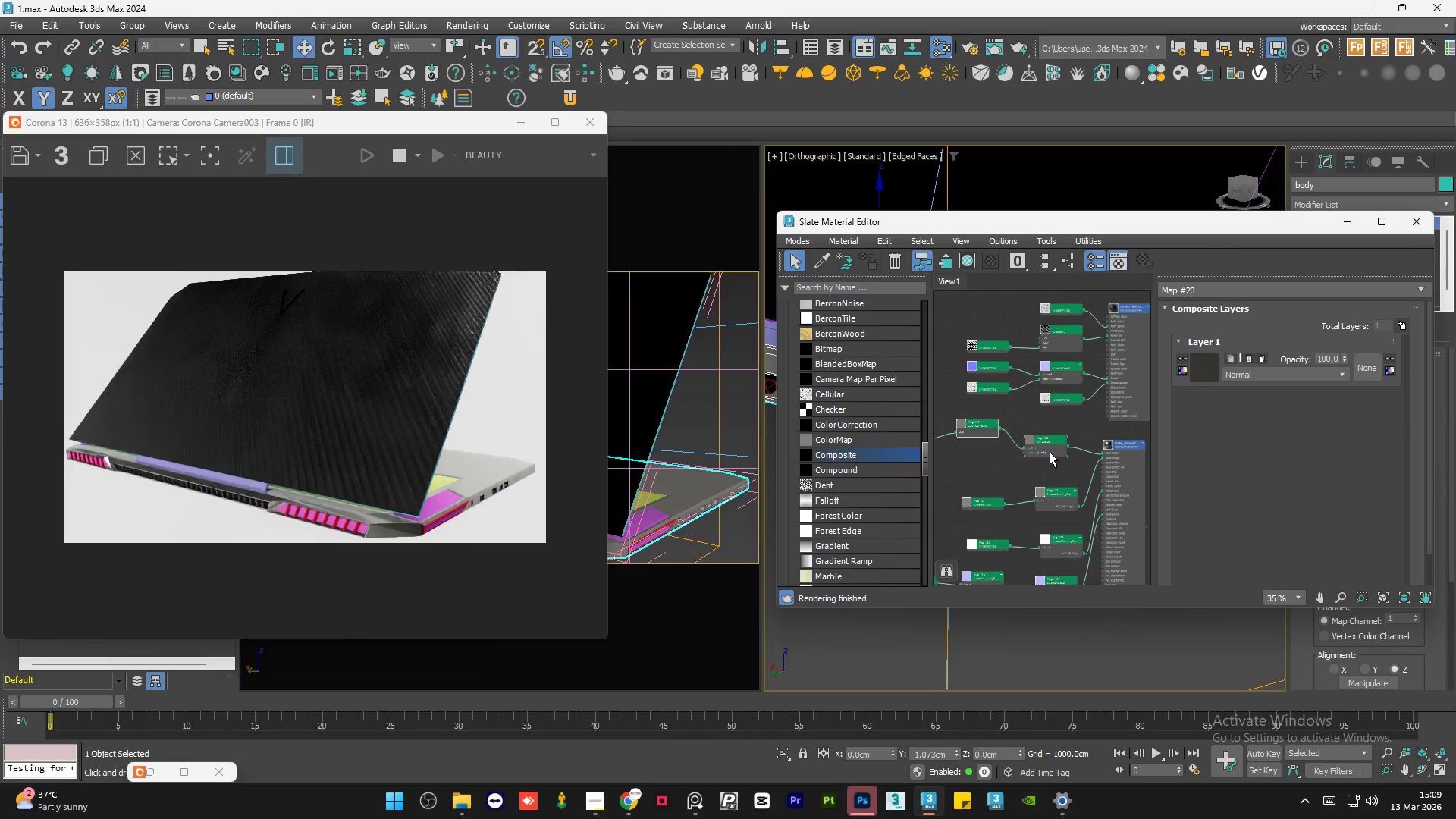 
left_click_drag(start_coordinate=[843, 441], to_coordinate=[987, 447])
 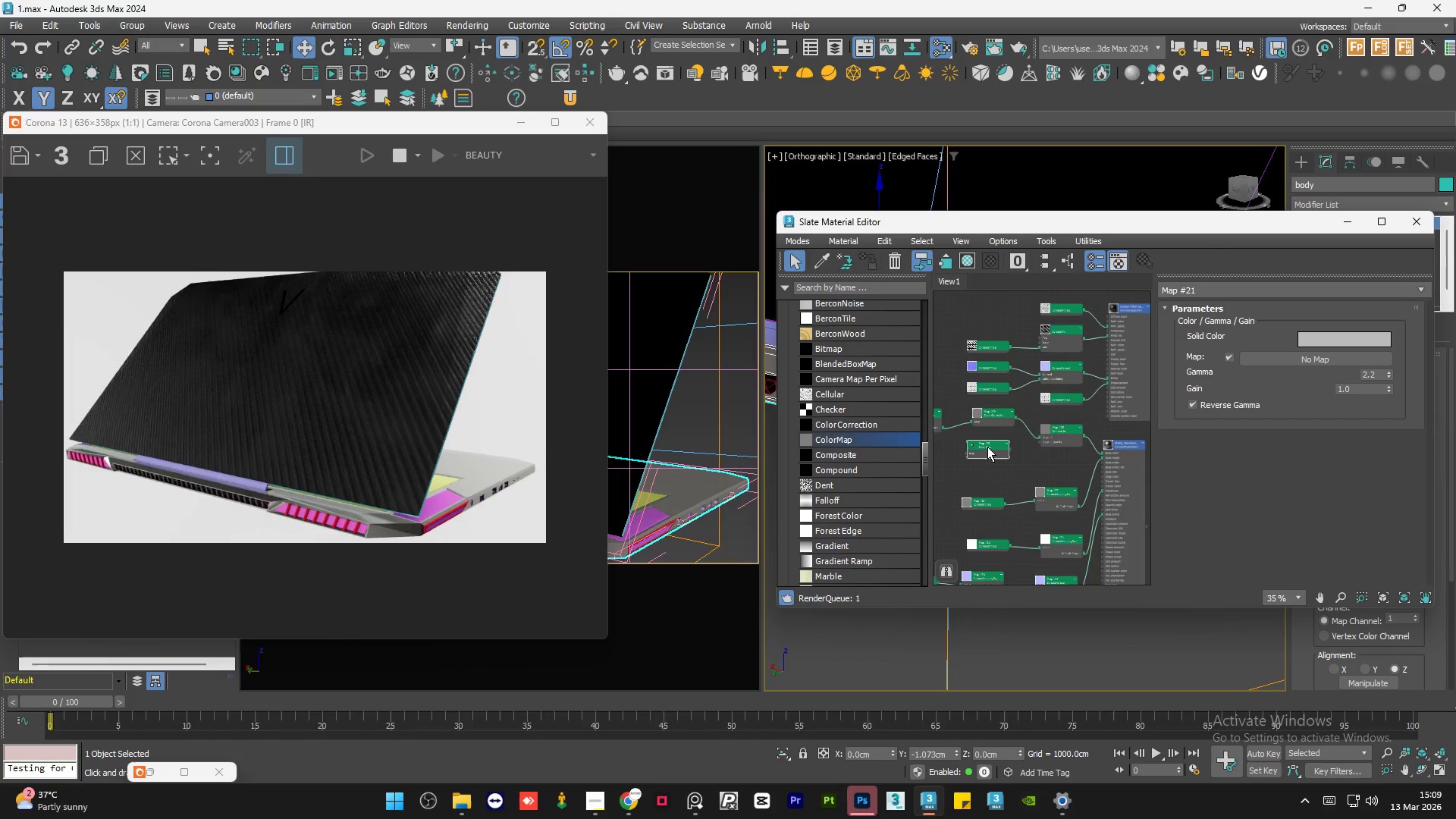 
left_click_drag(start_coordinate=[982, 445], to_coordinate=[979, 460])
 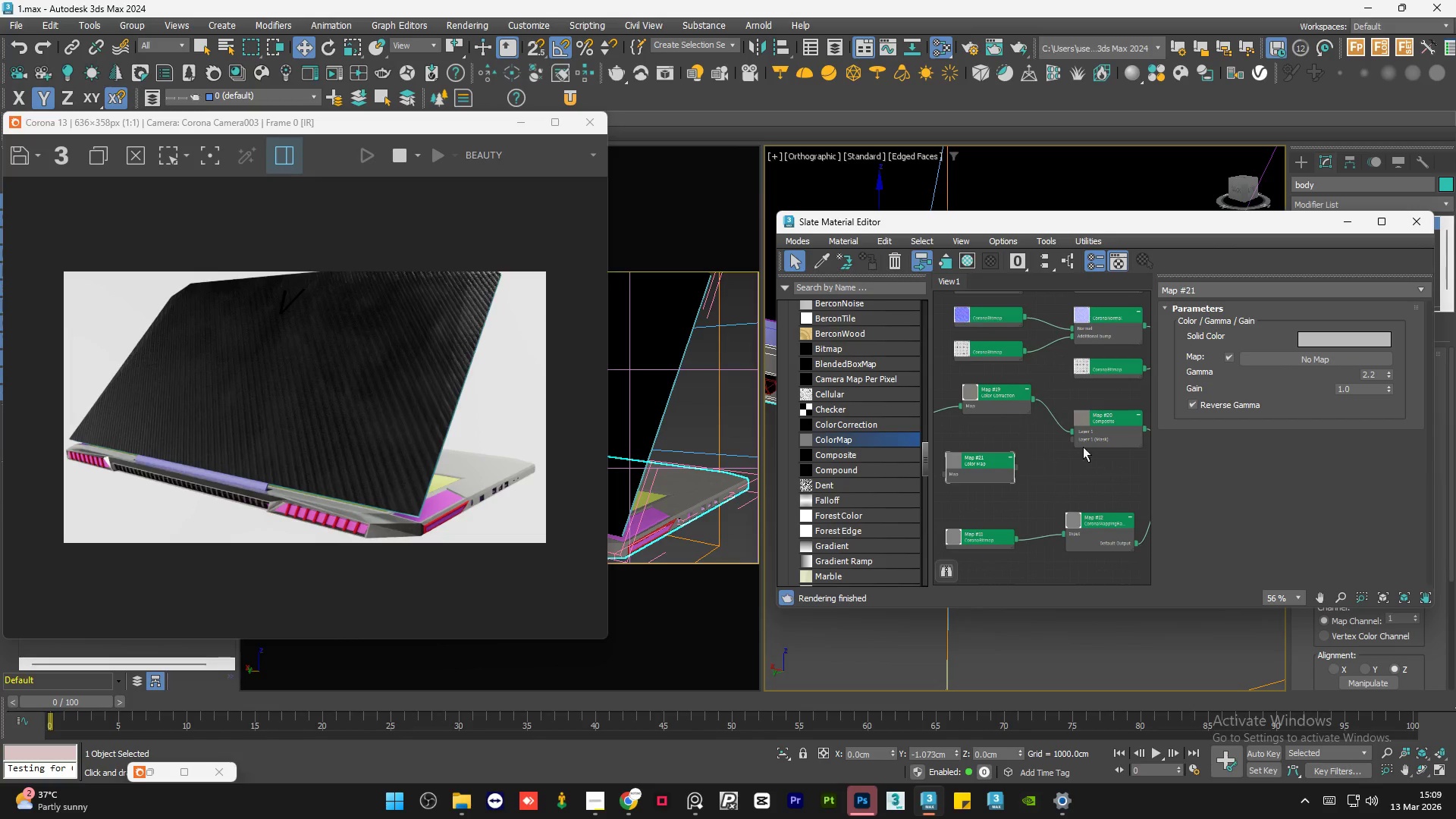 
scroll: coordinate [987, 447], scroll_direction: up, amount: 2.0
 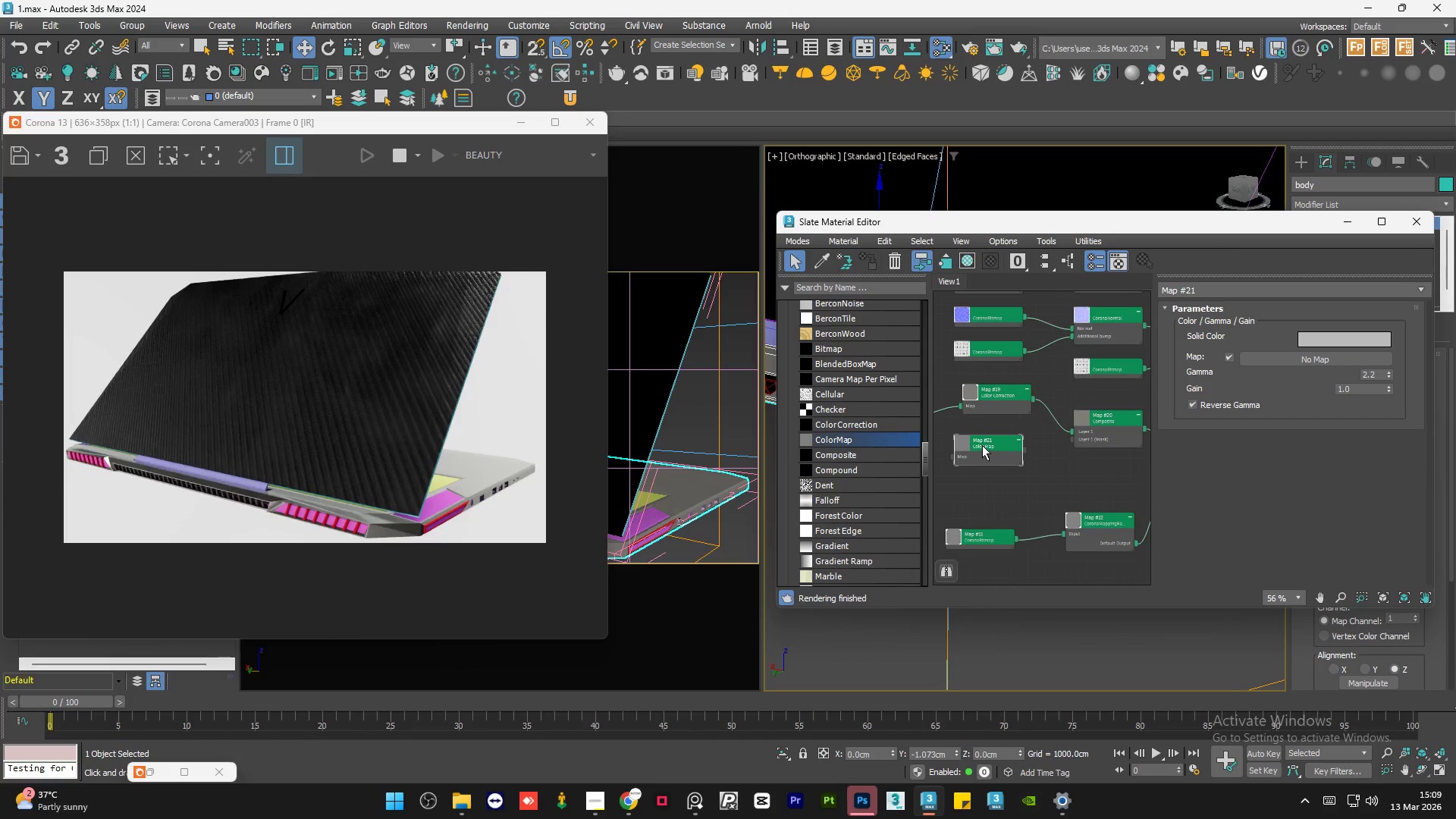 
left_click([1103, 424])
 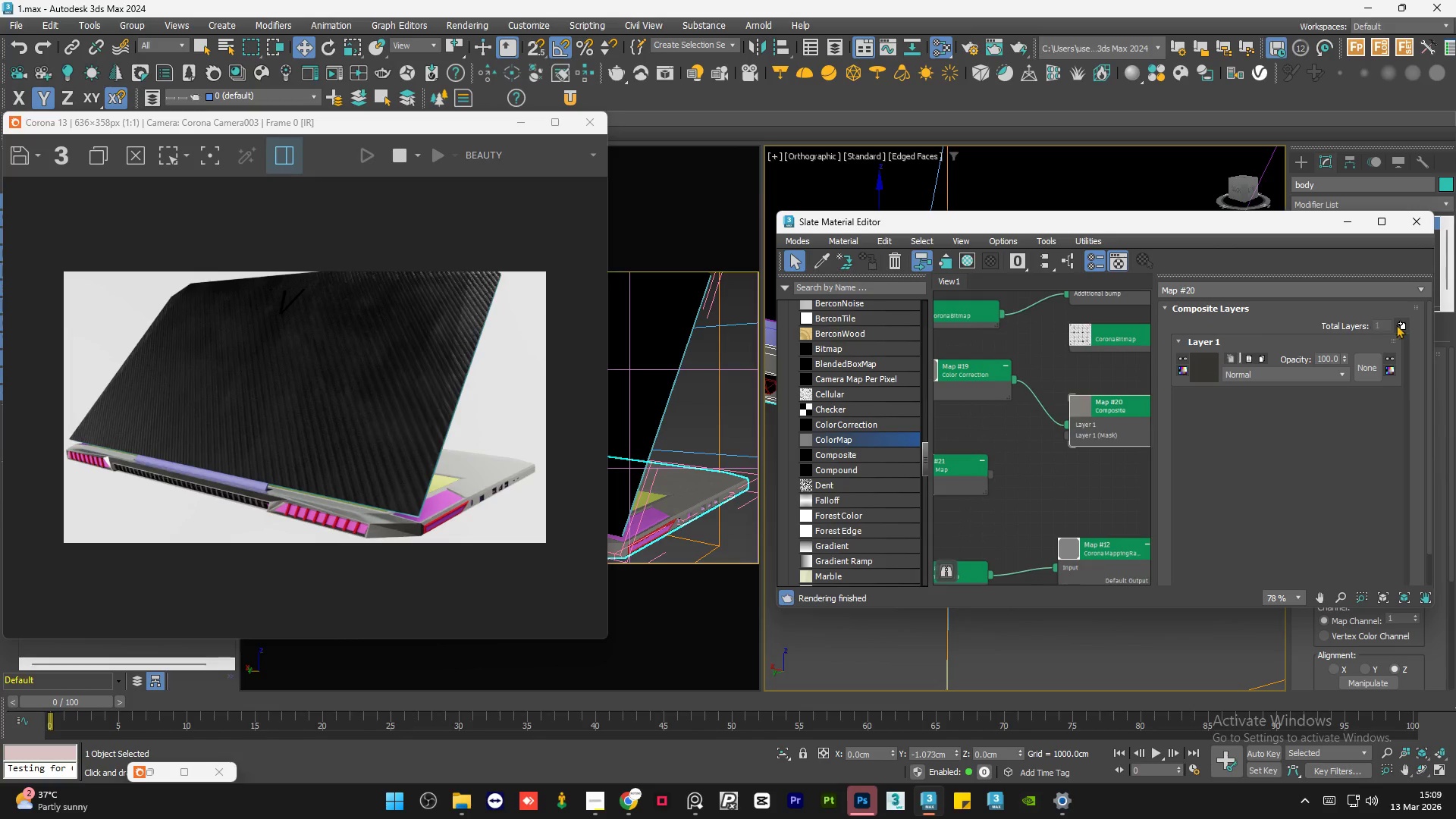 
scroll: coordinate [1084, 447], scroll_direction: up, amount: 2.0
 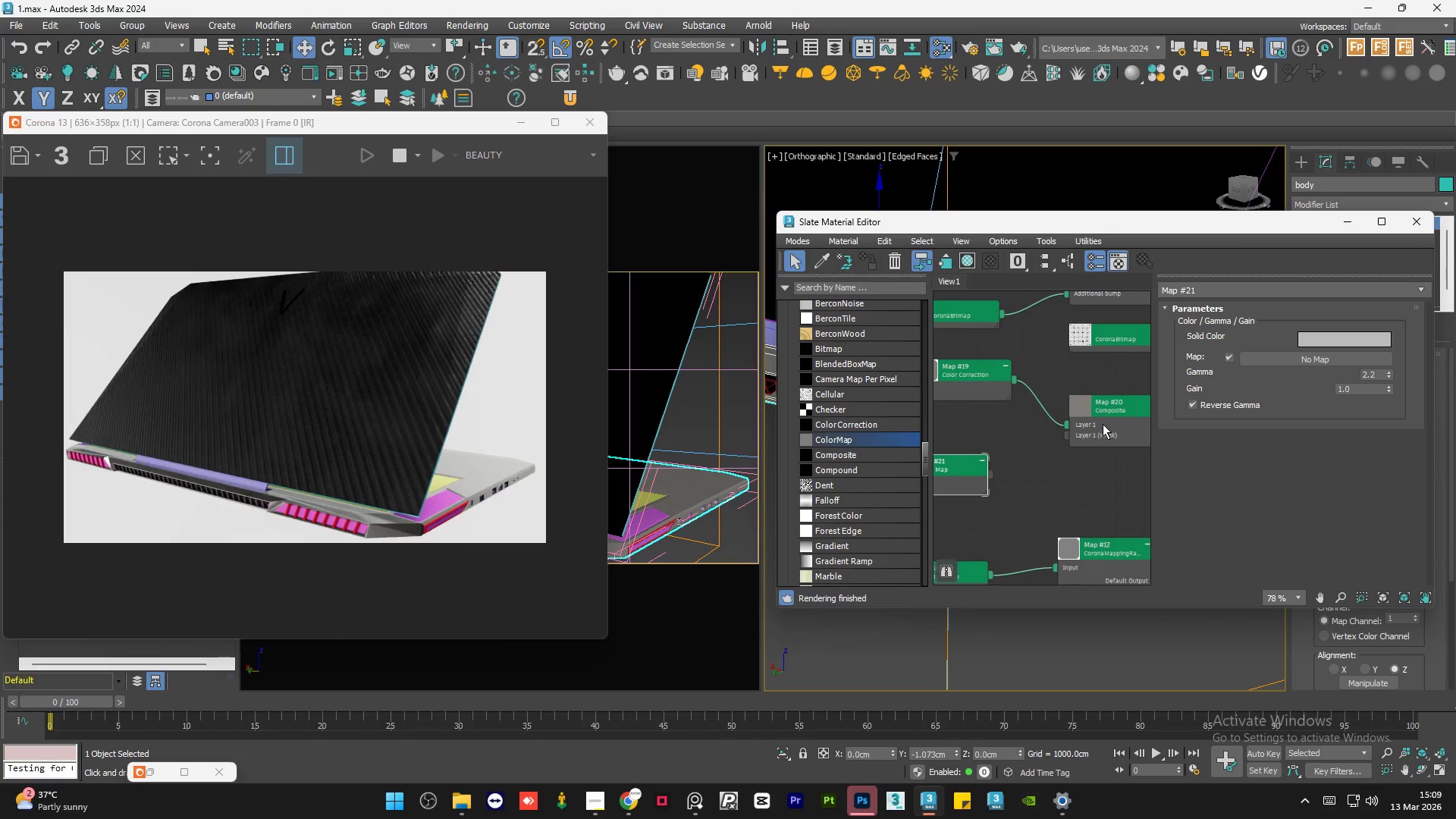 
left_click([1401, 325])
 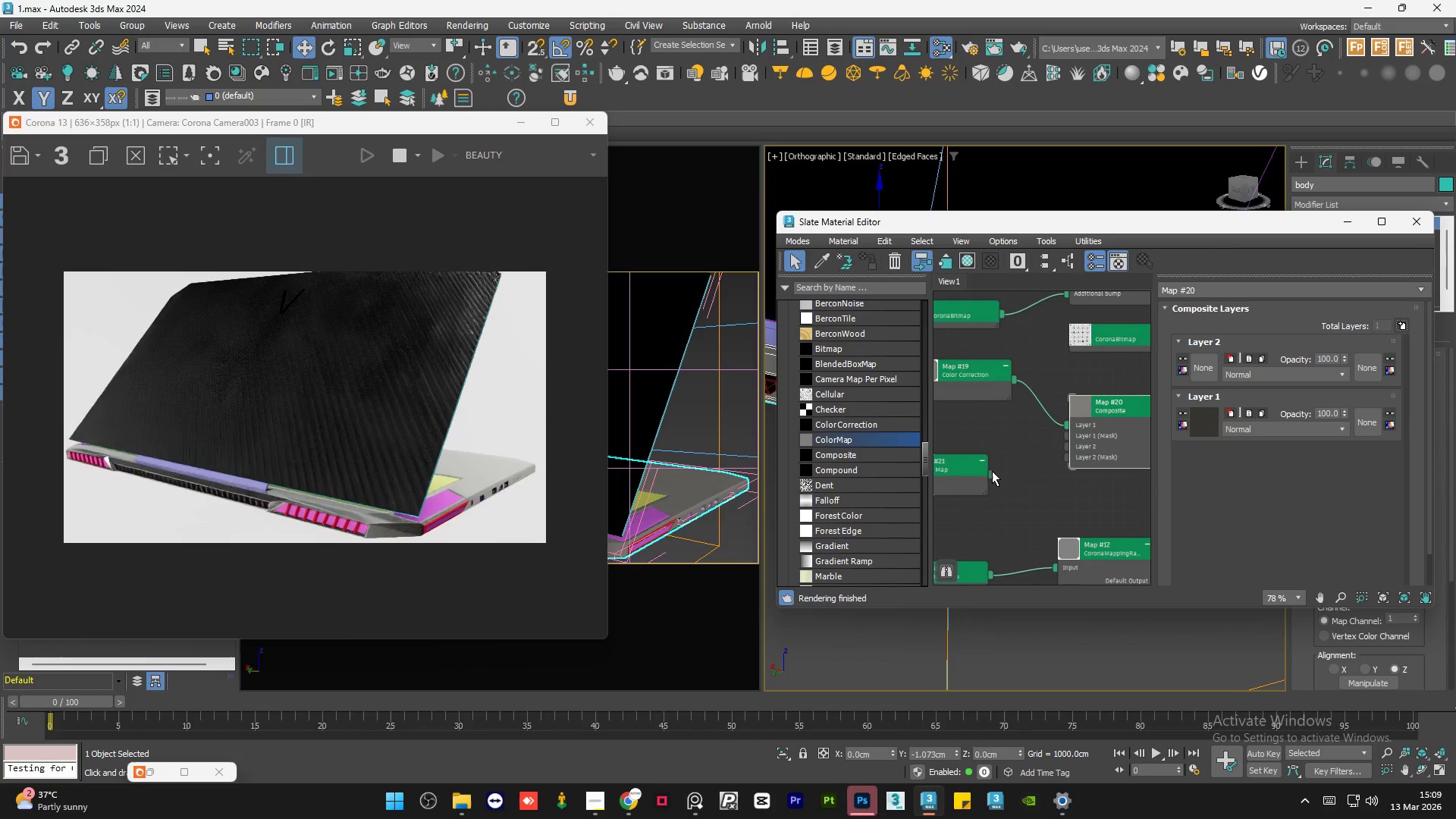 
left_click_drag(start_coordinate=[991, 475], to_coordinate=[1066, 447])
 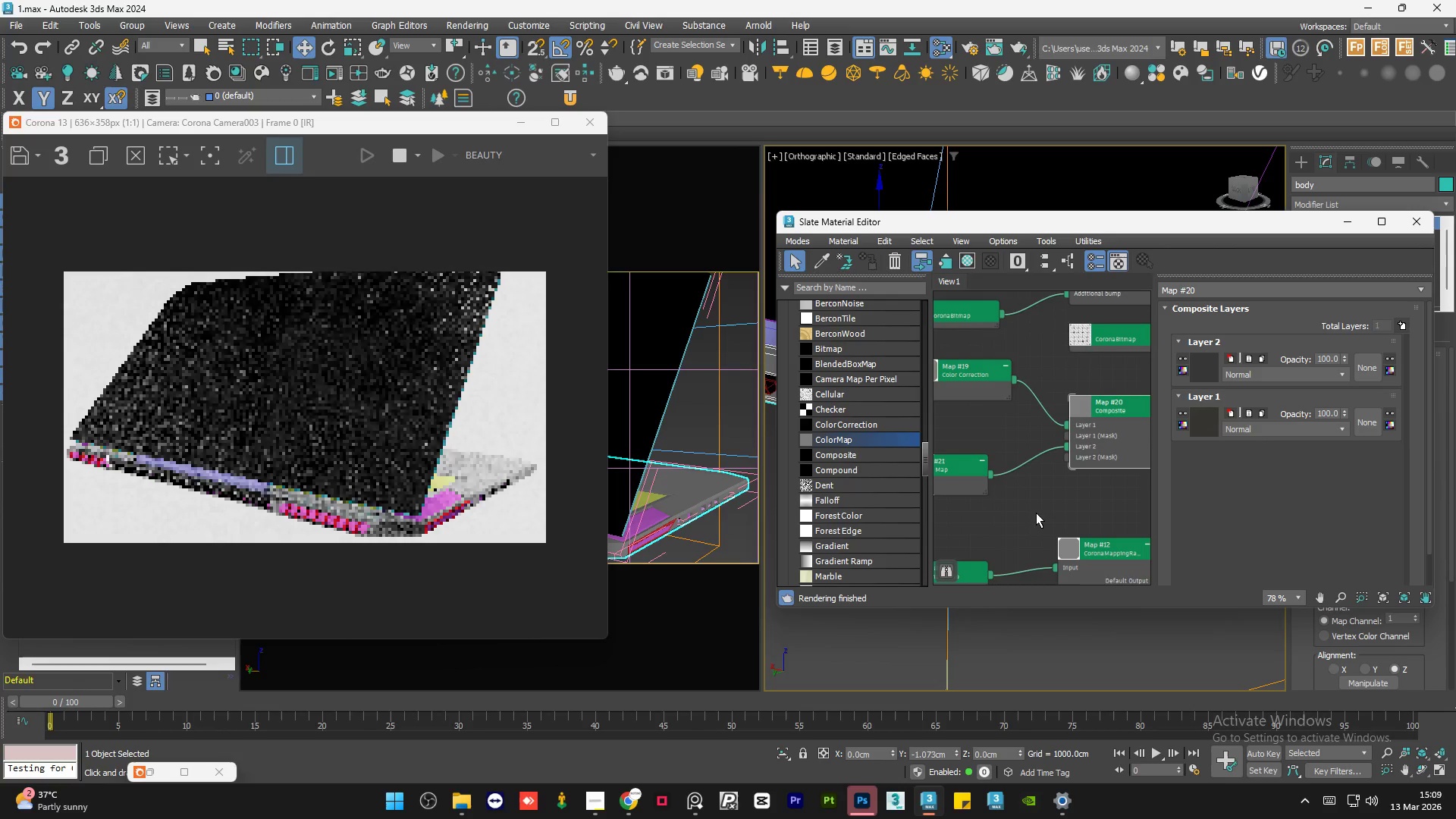 
double_click([1036, 513])
 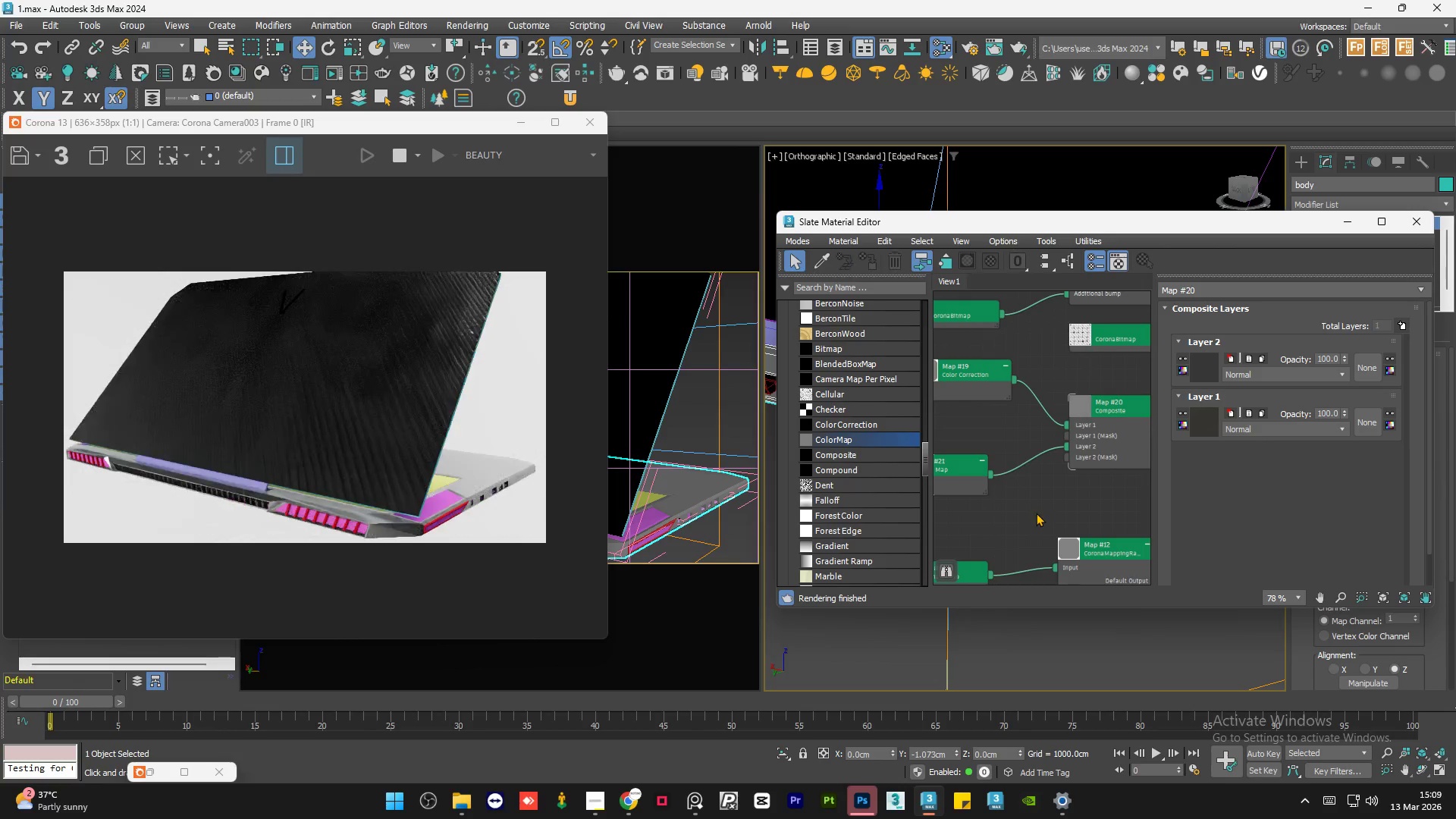 
triple_click([1036, 513])
 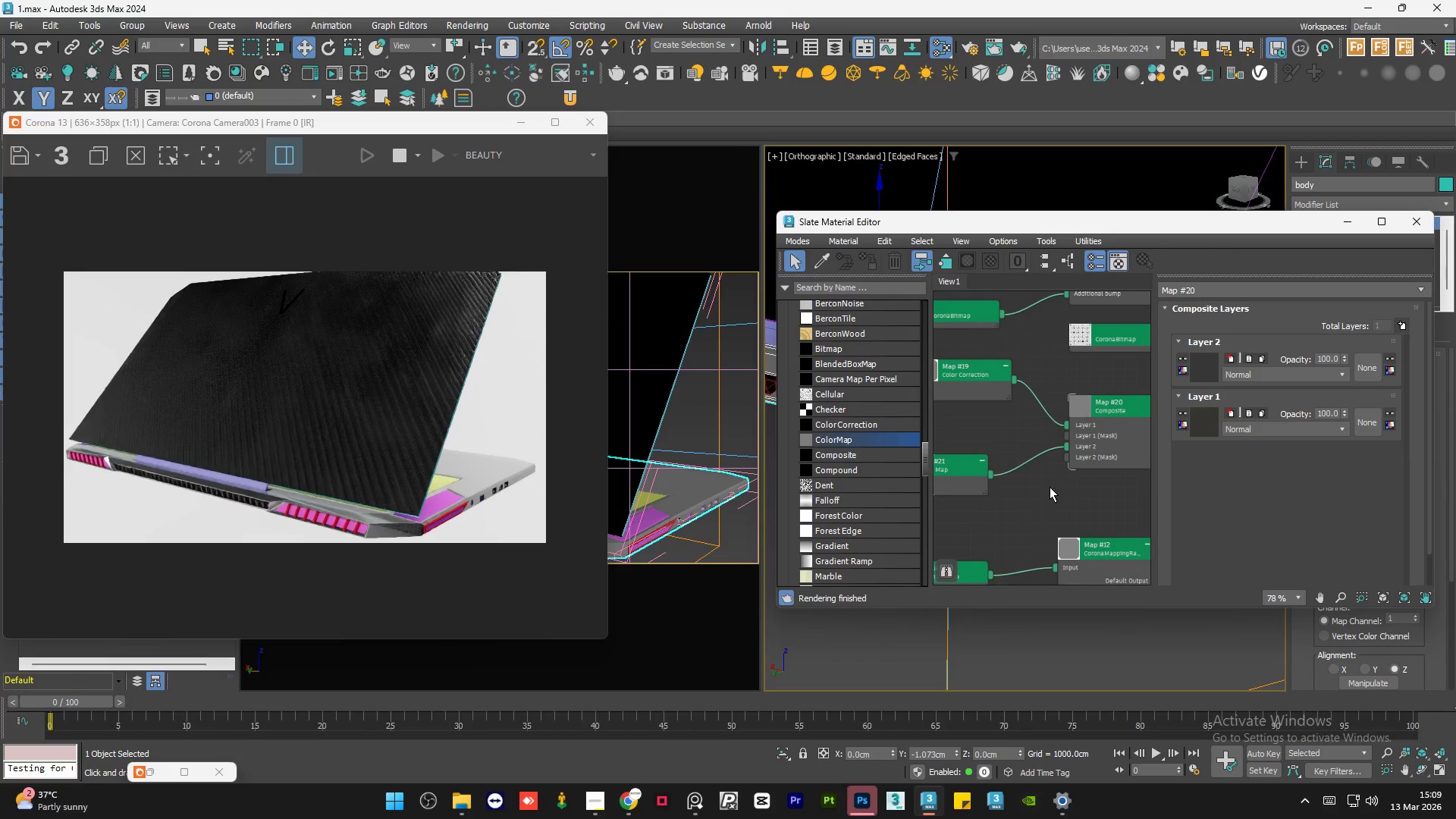 
scroll: coordinate [1070, 481], scroll_direction: down, amount: 3.0
 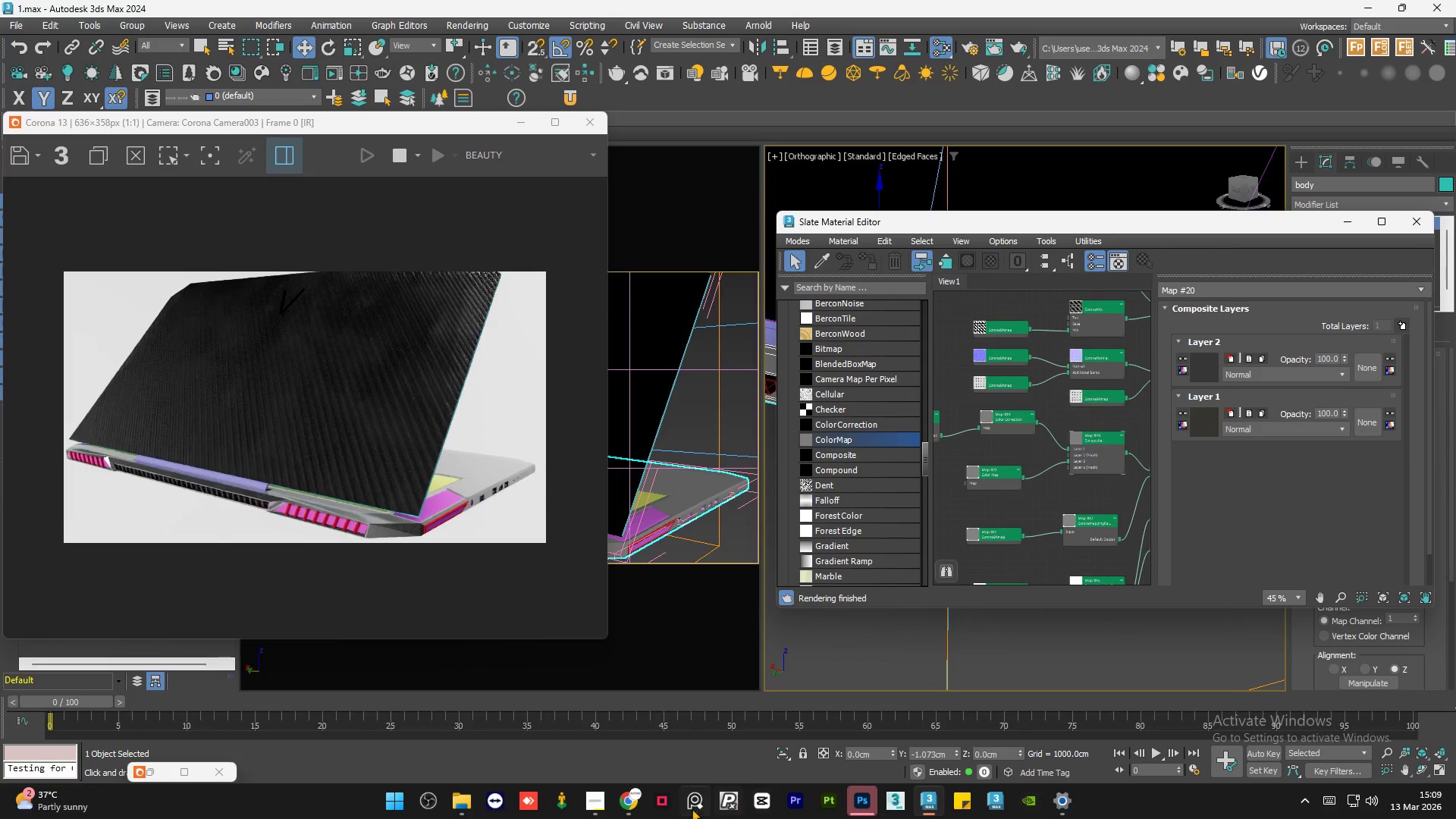 
left_click([700, 804])
 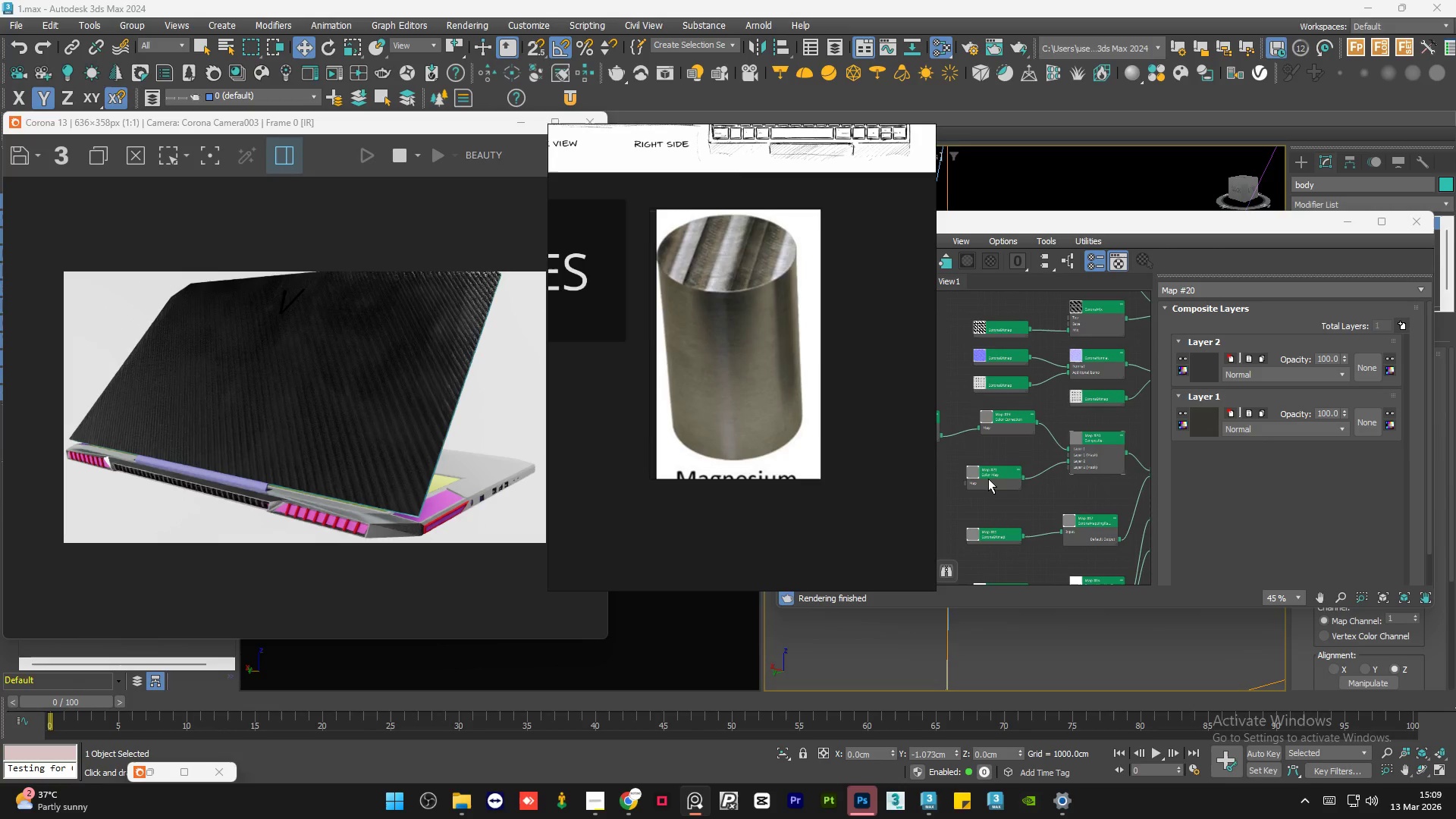 
double_click([983, 480])
 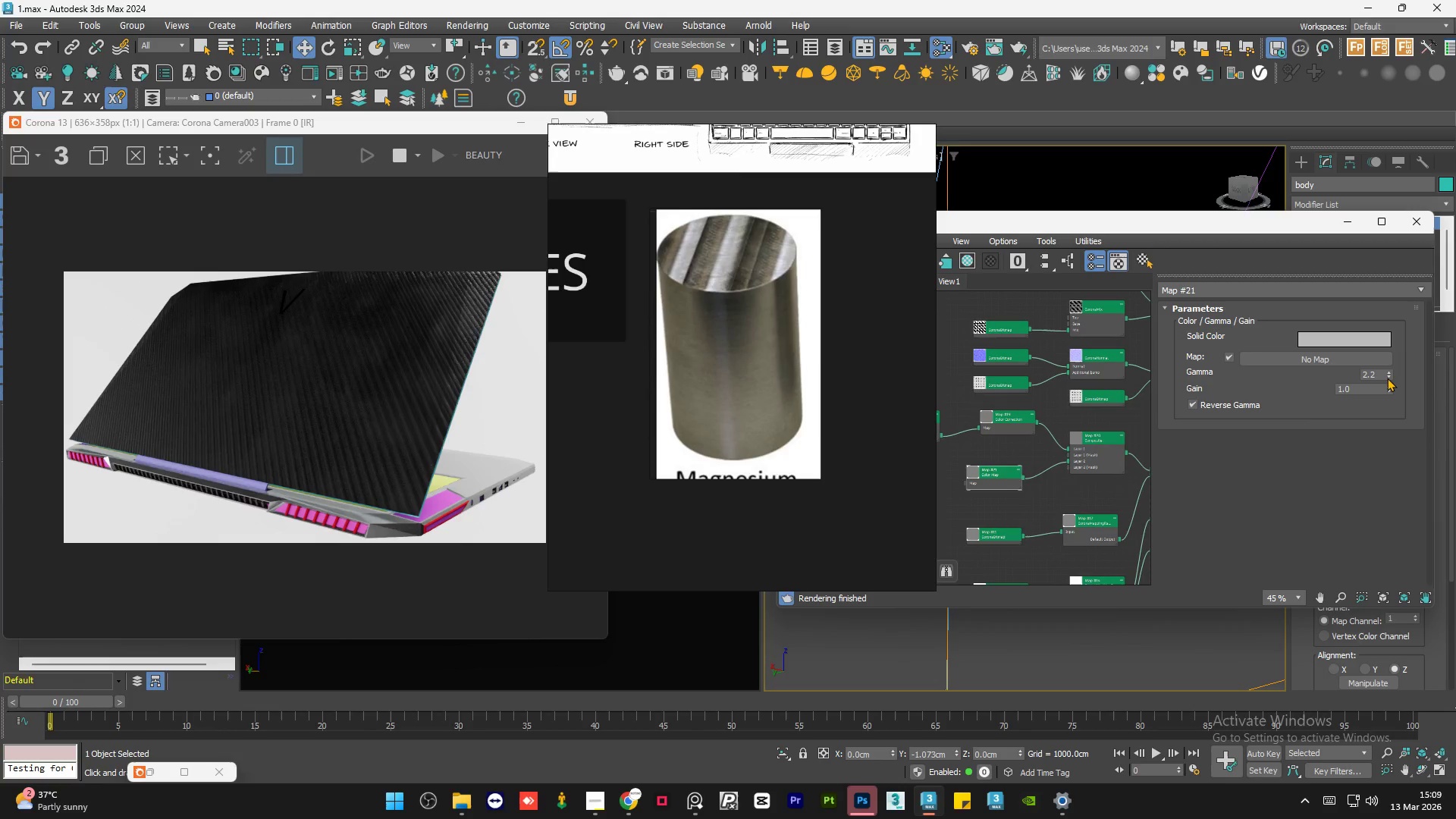 
right_click([1389, 374])
 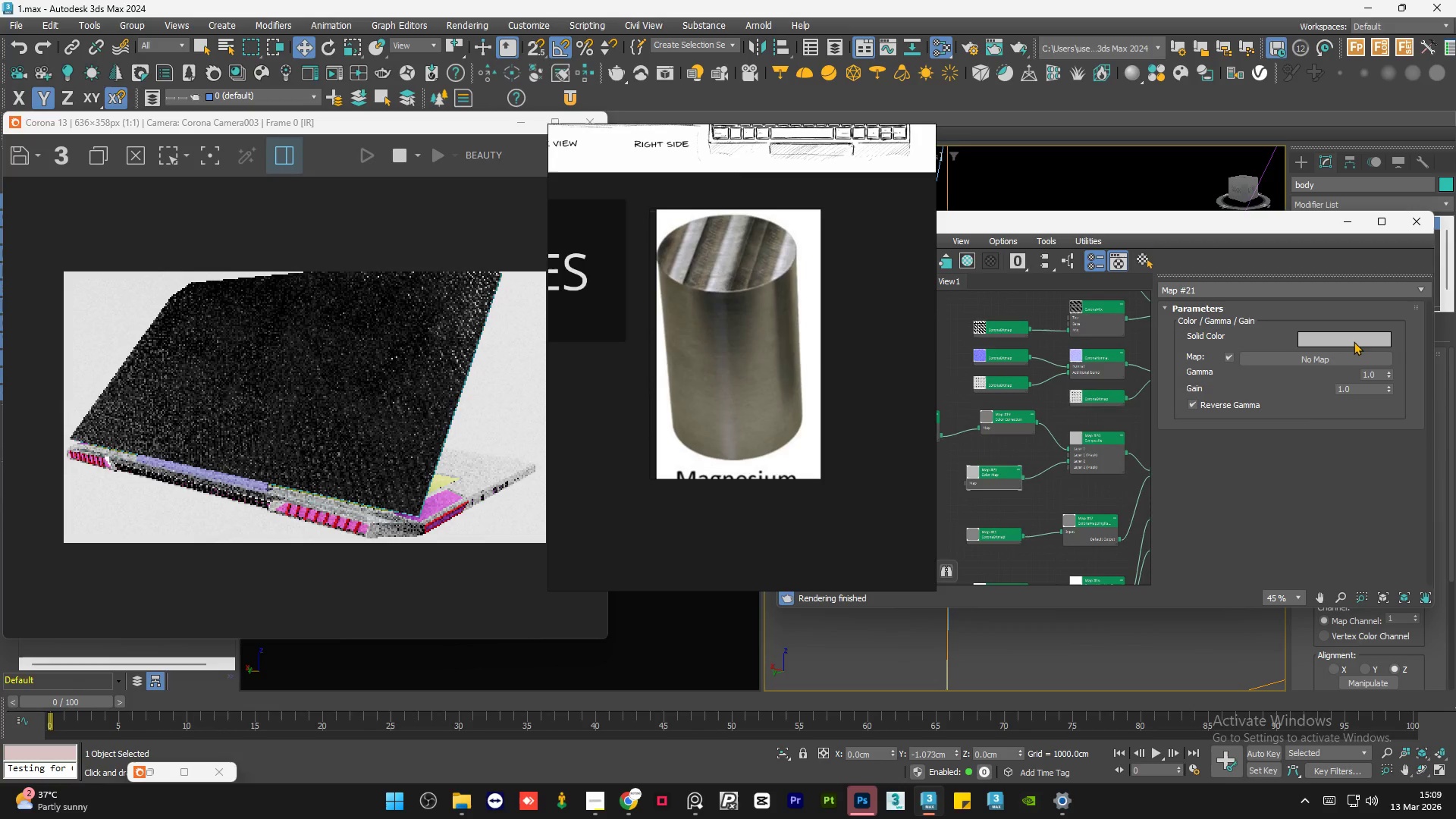 
left_click([1354, 341])
 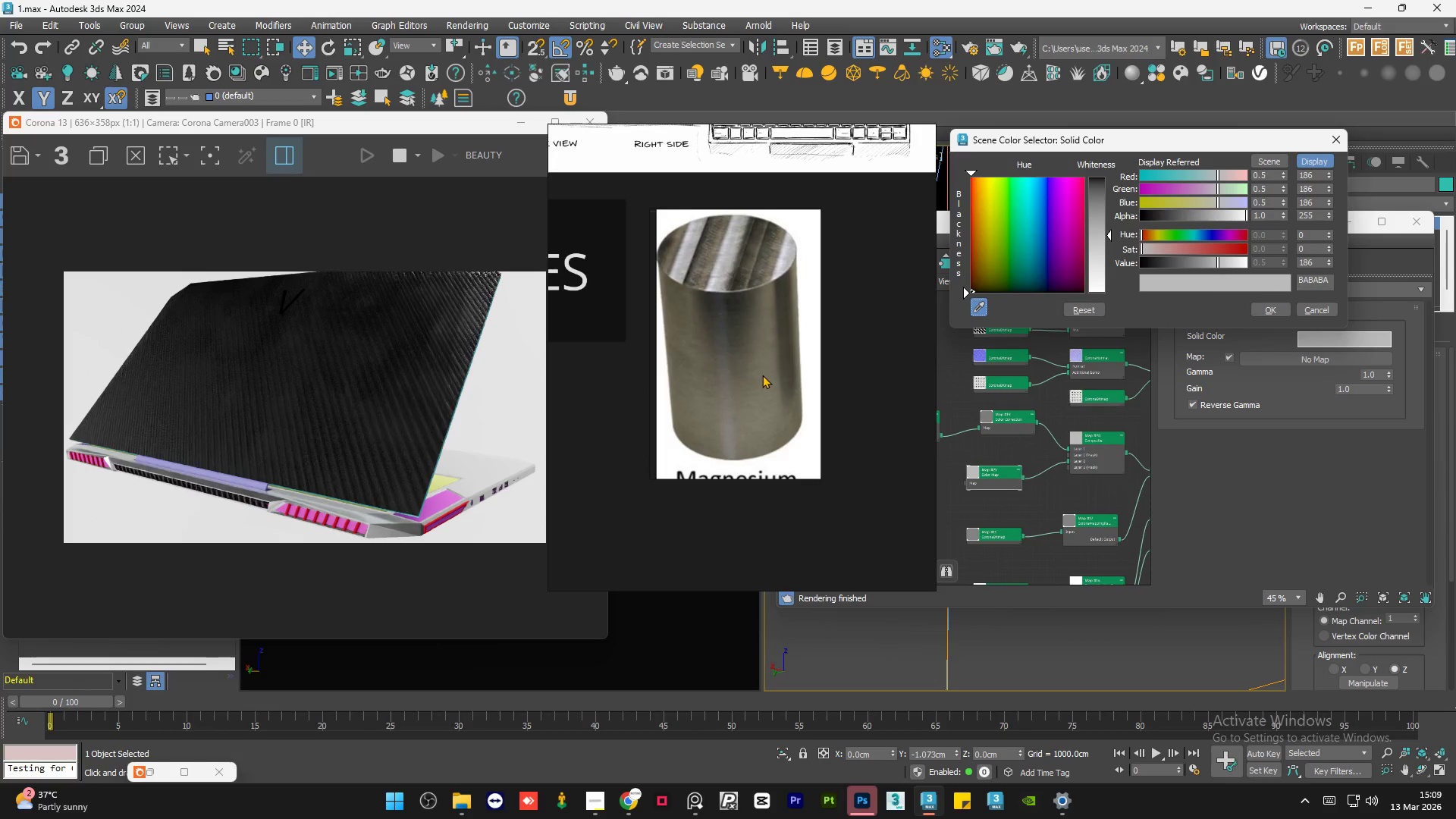 
left_click([762, 375])
 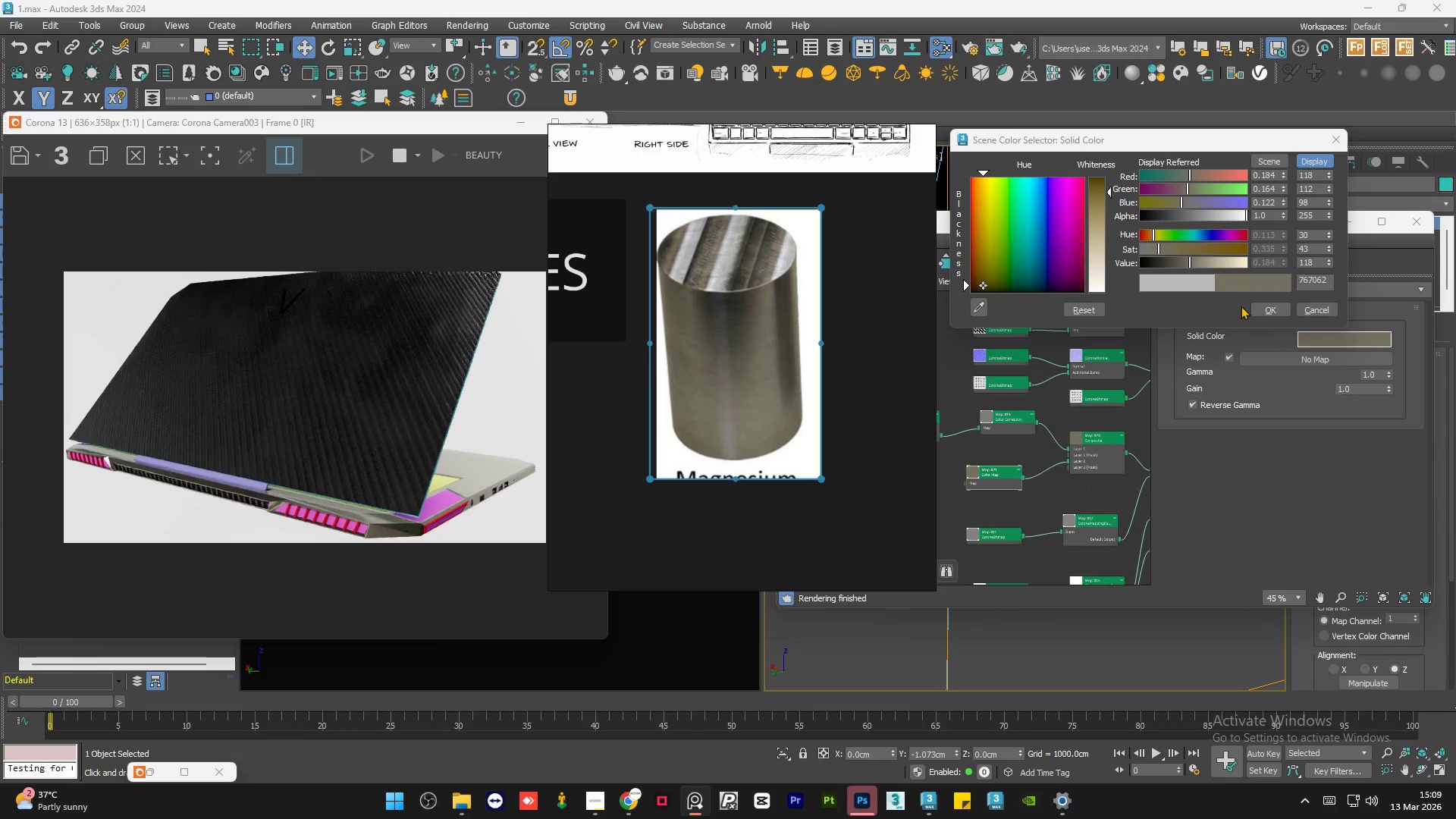 
left_click([762, 375])
 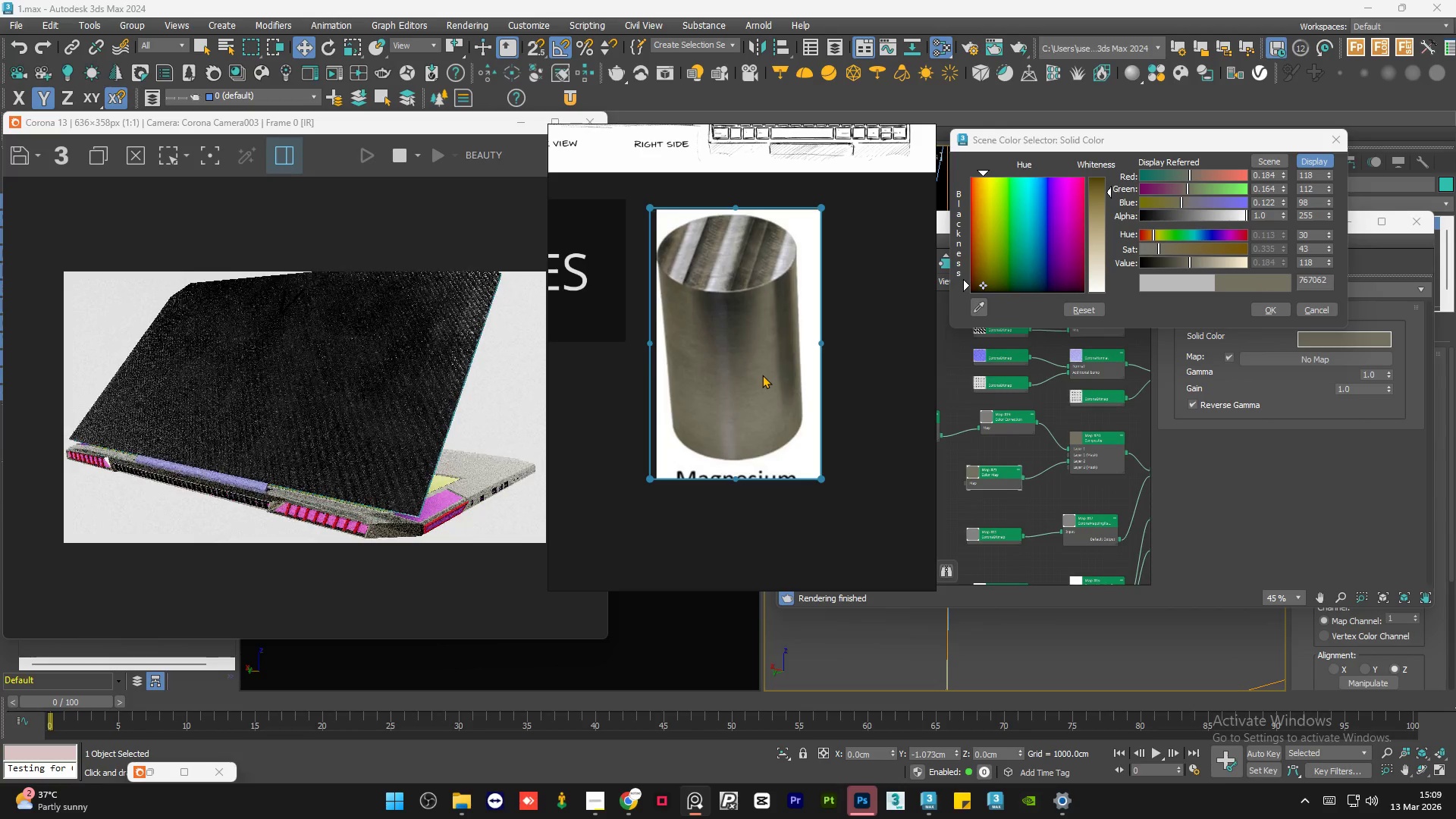 
left_click([1261, 310])
 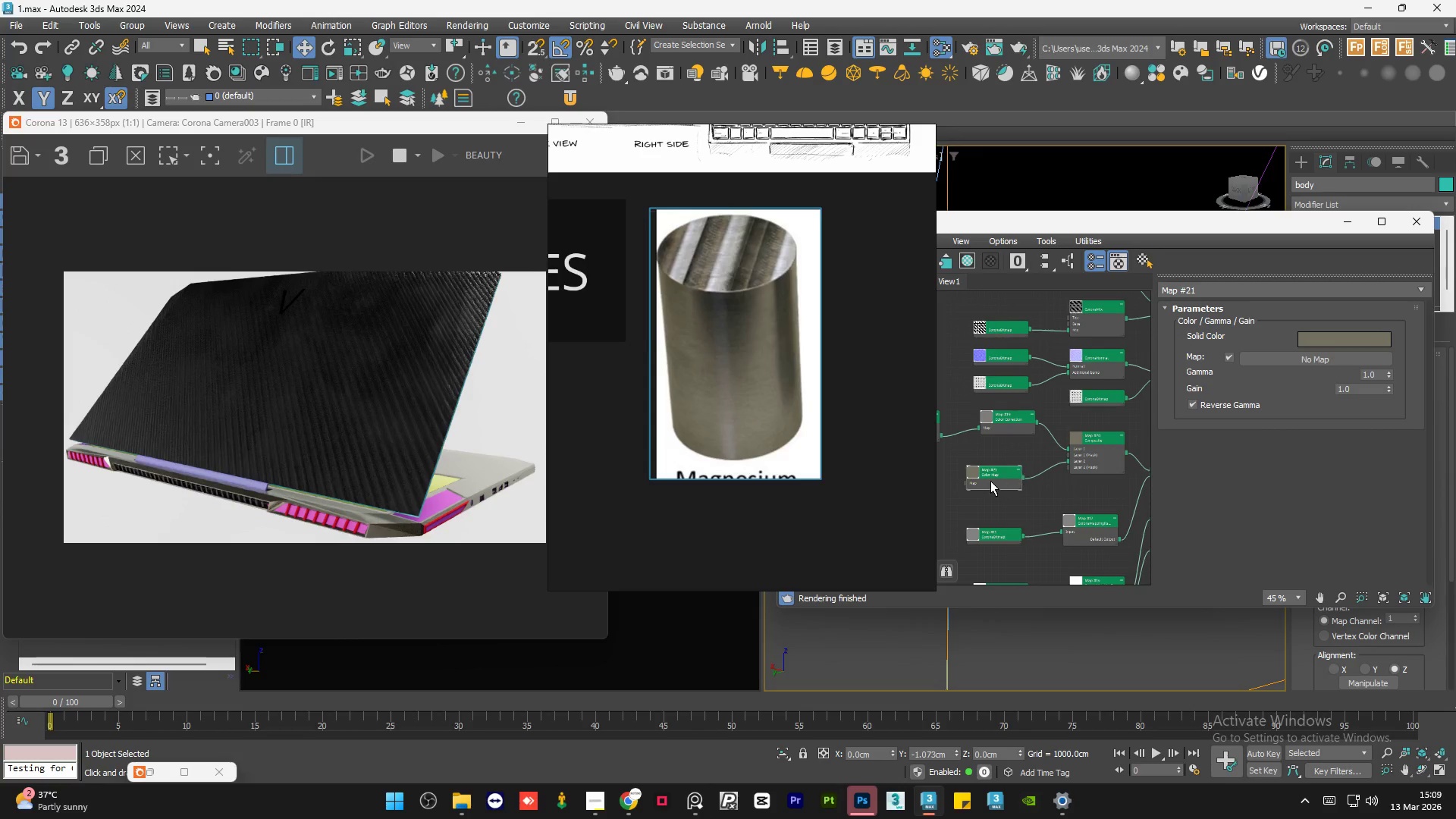 
left_click_drag(start_coordinate=[982, 483], to_coordinate=[999, 484])
 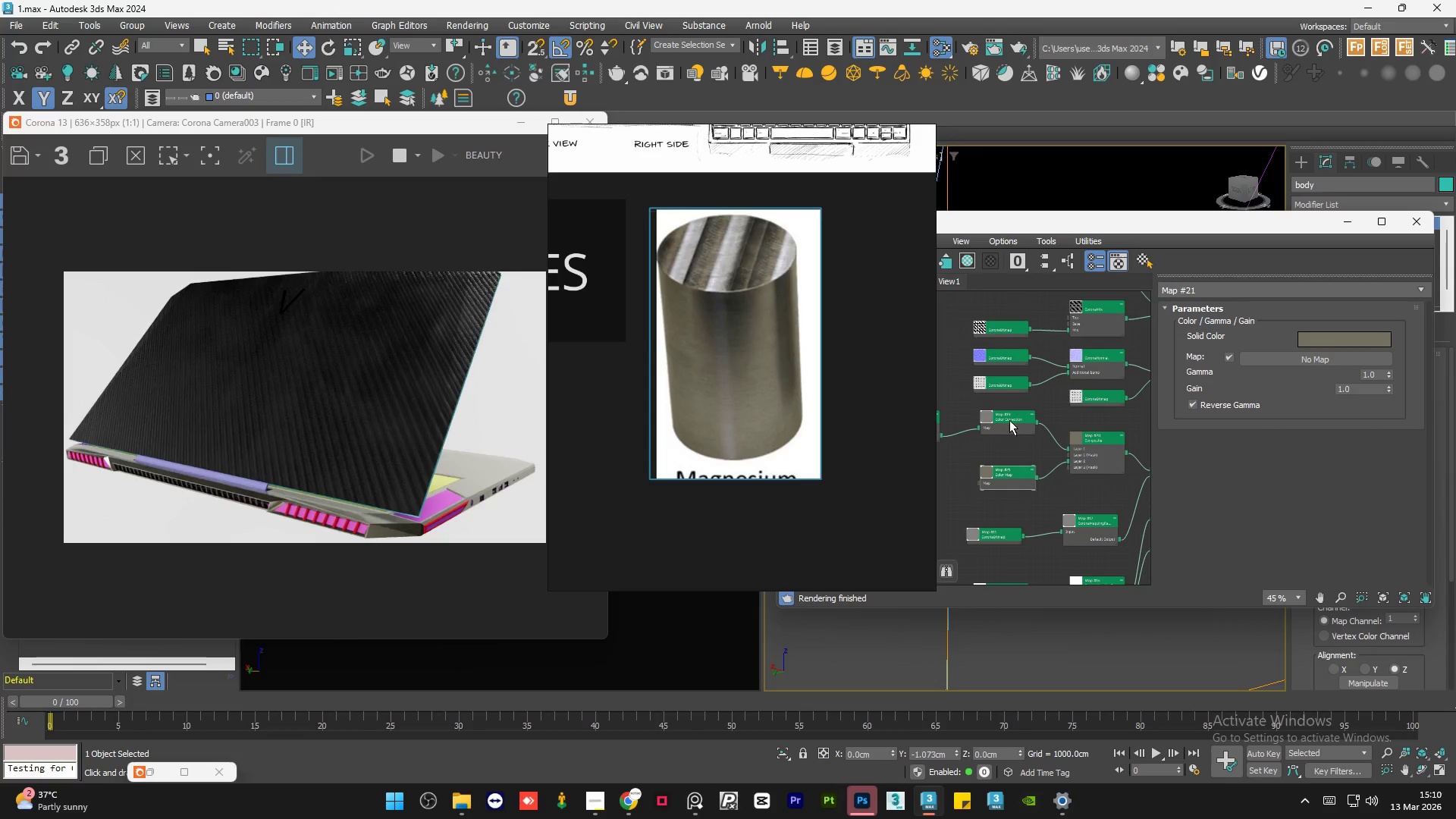 
left_click_drag(start_coordinate=[1009, 417], to_coordinate=[1007, 435])
 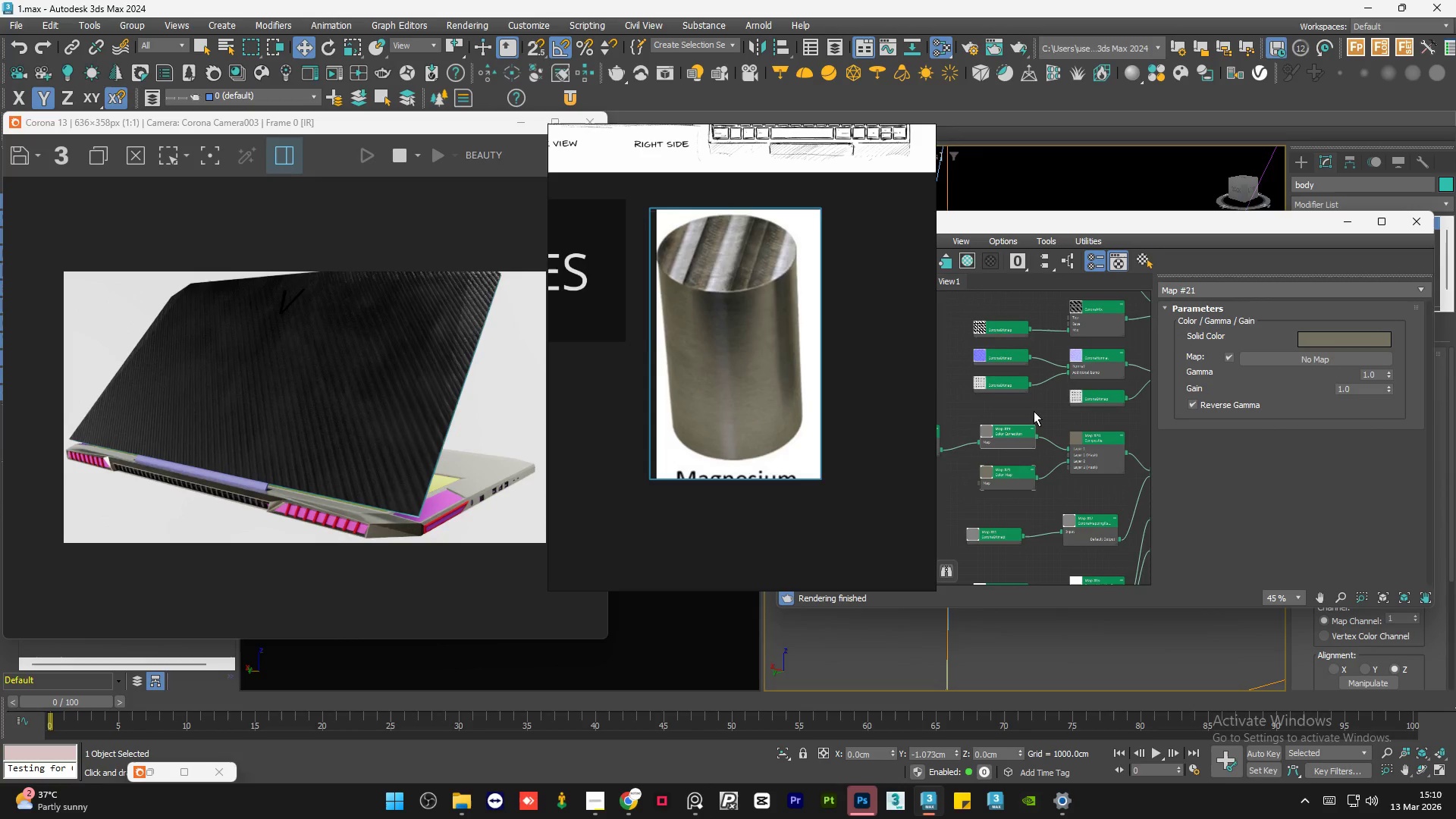 
left_click([1034, 411])
 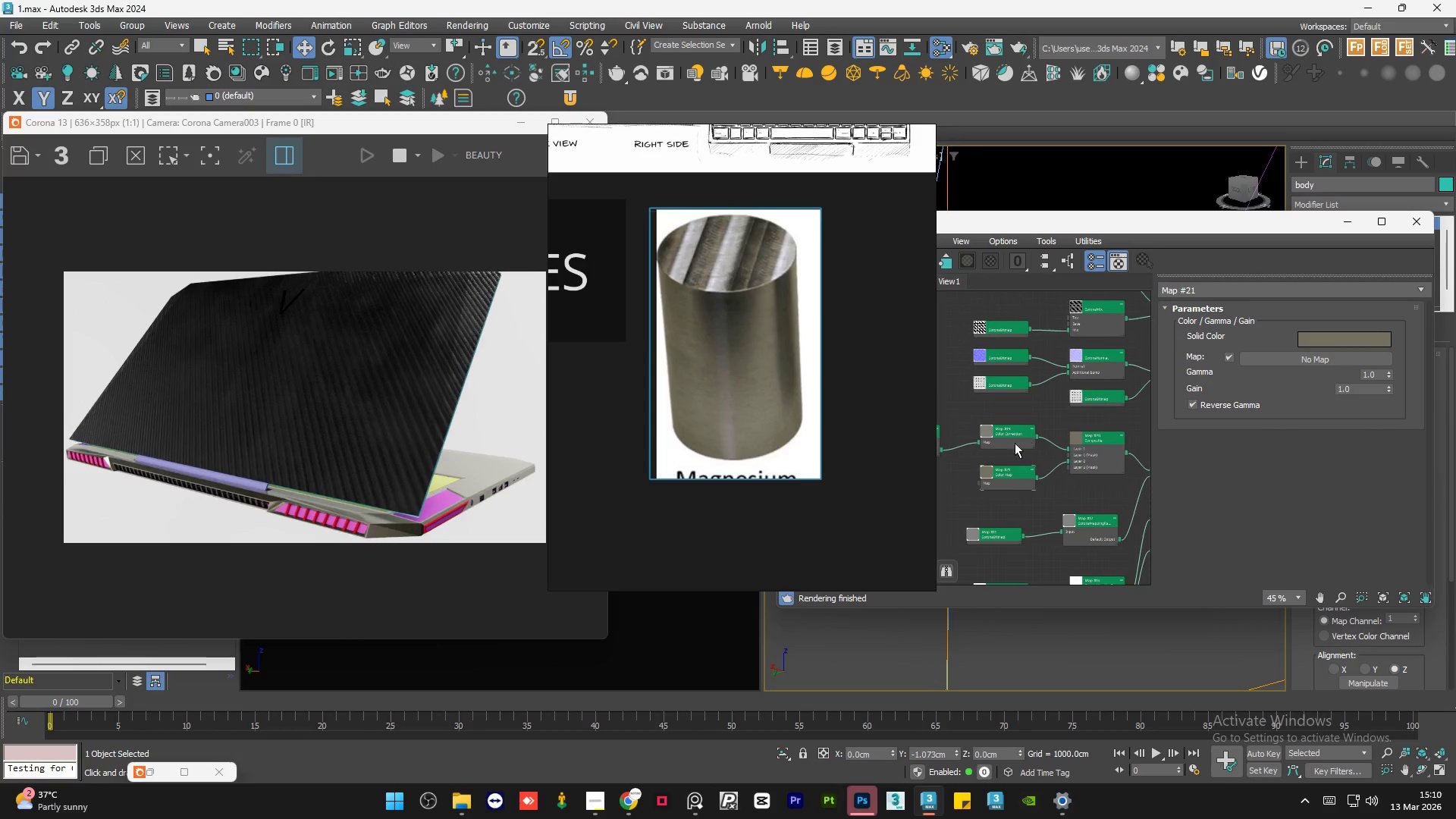 
scroll: coordinate [1006, 455], scroll_direction: up, amount: 1.0
 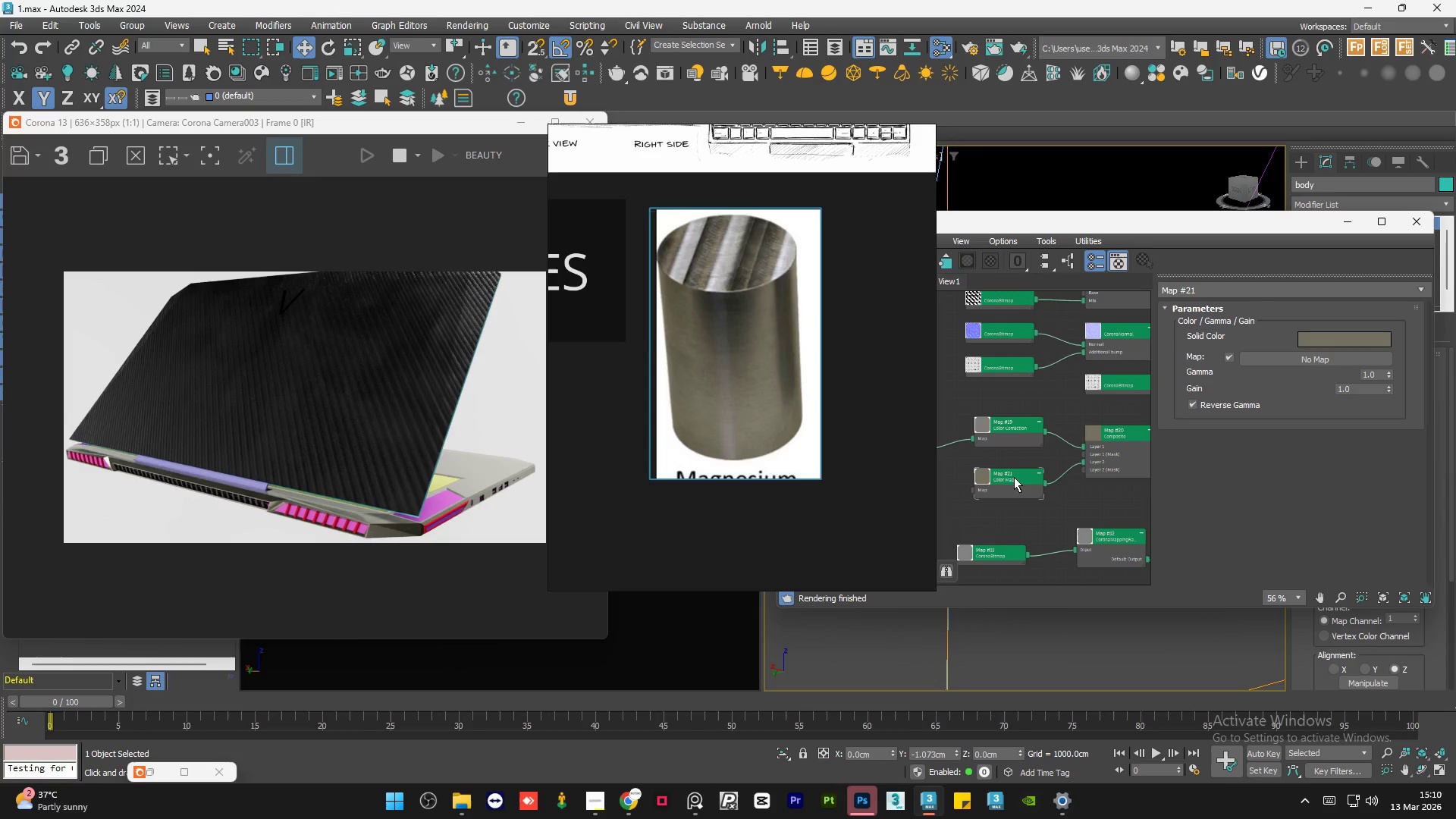 
left_click([1014, 479])
 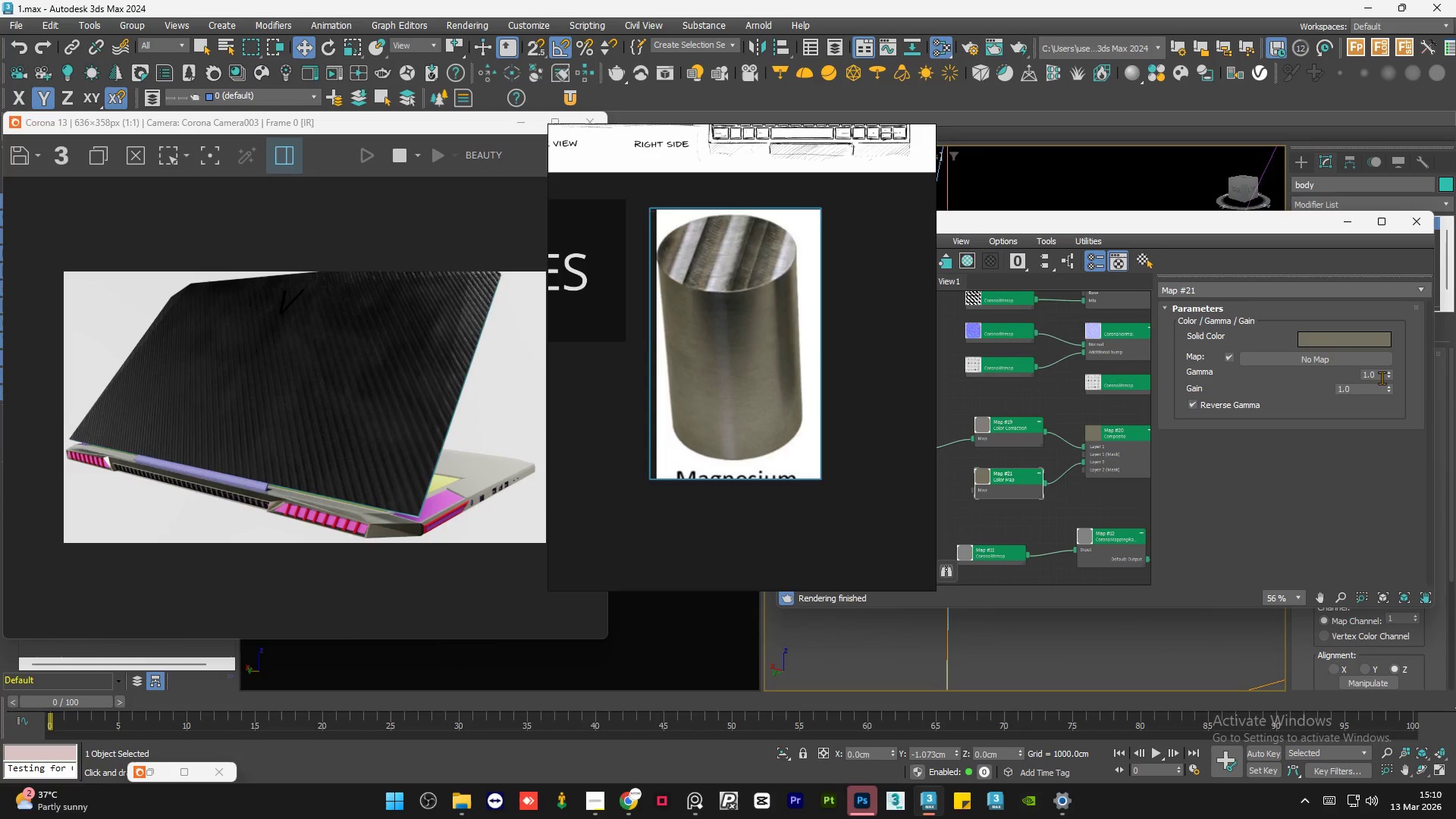 
double_click([1382, 378])
 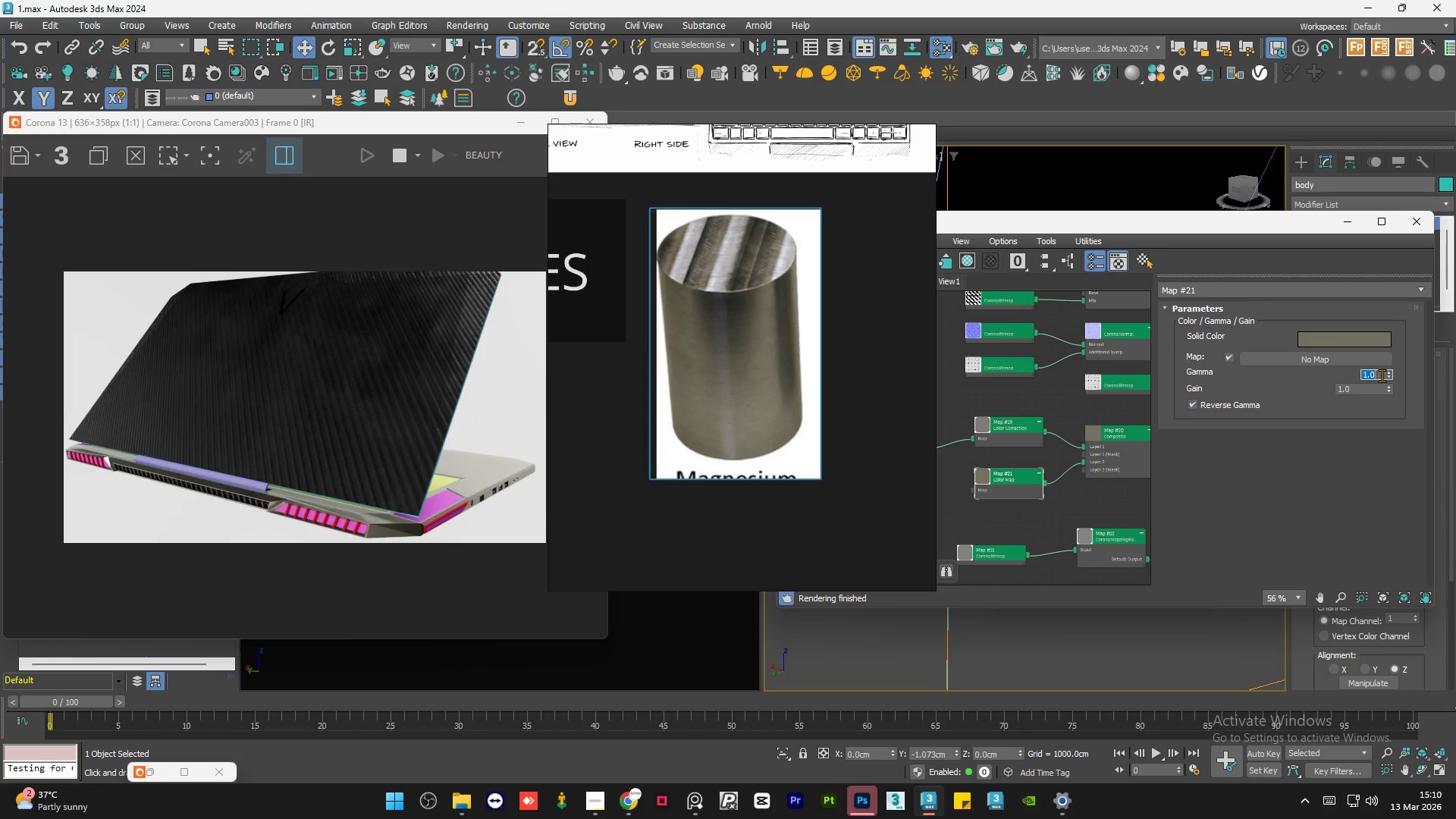 
key(Numpad2)
 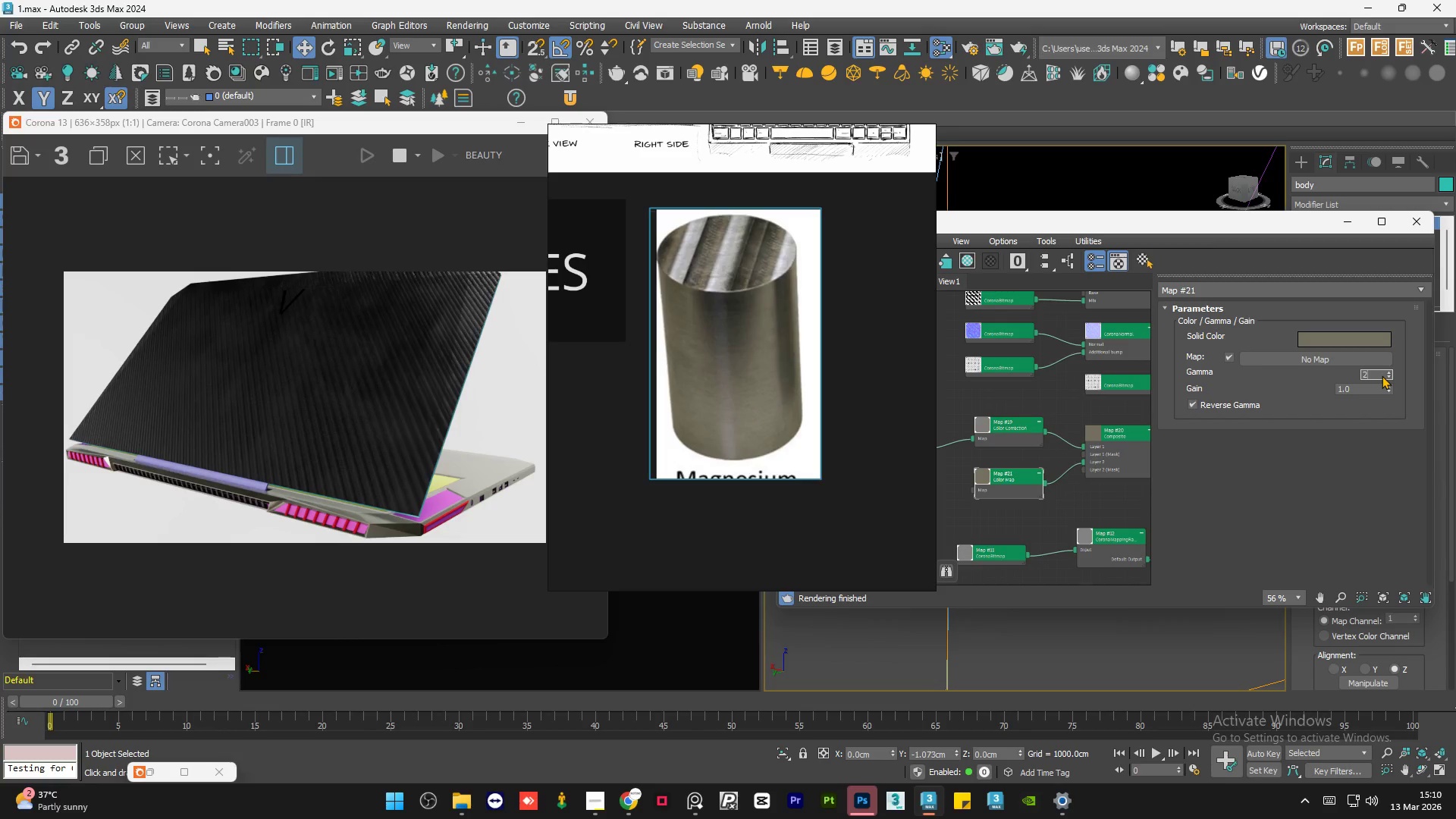 
key(NumpadEnter)
 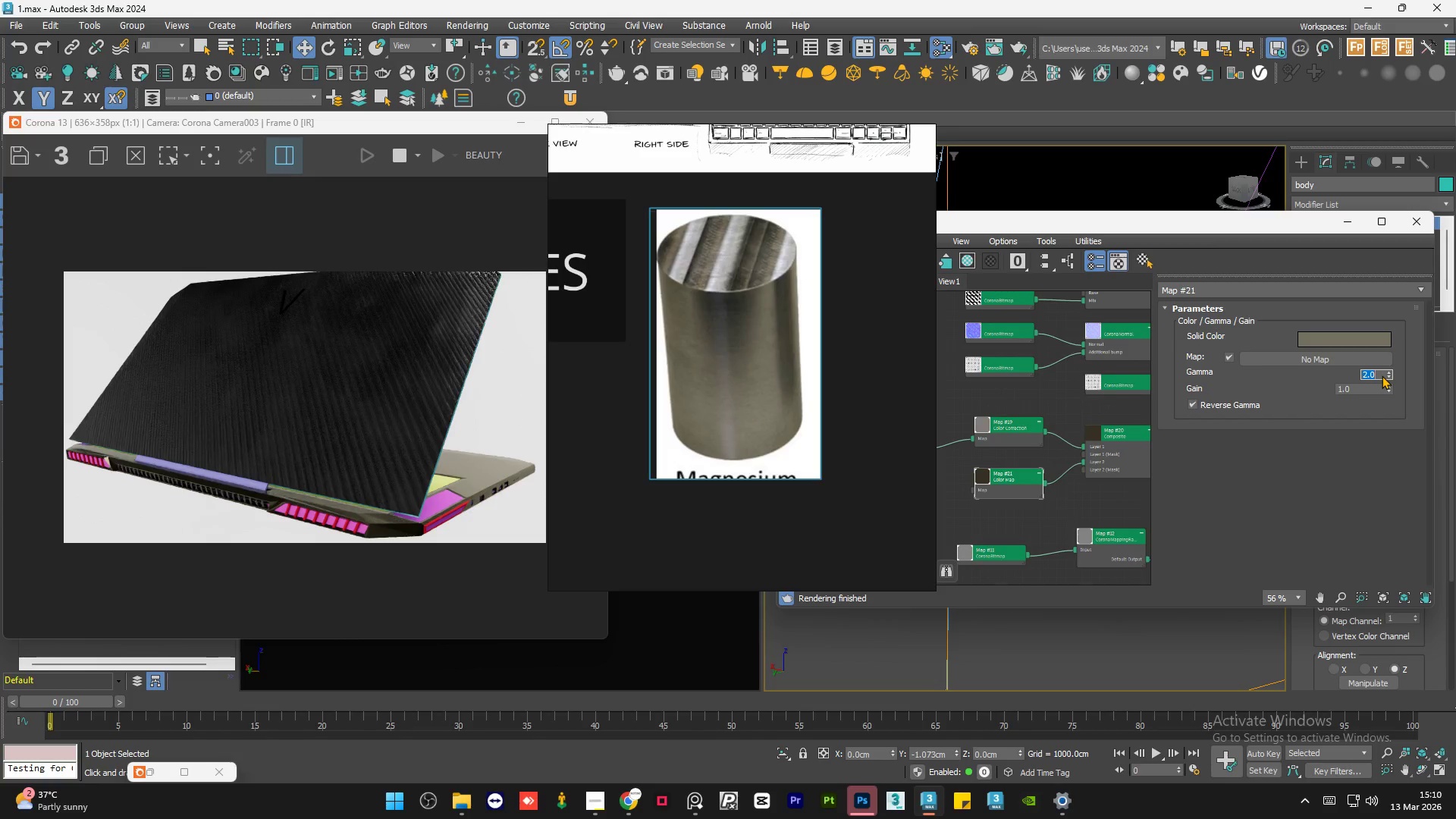 
key(Numpad1)
 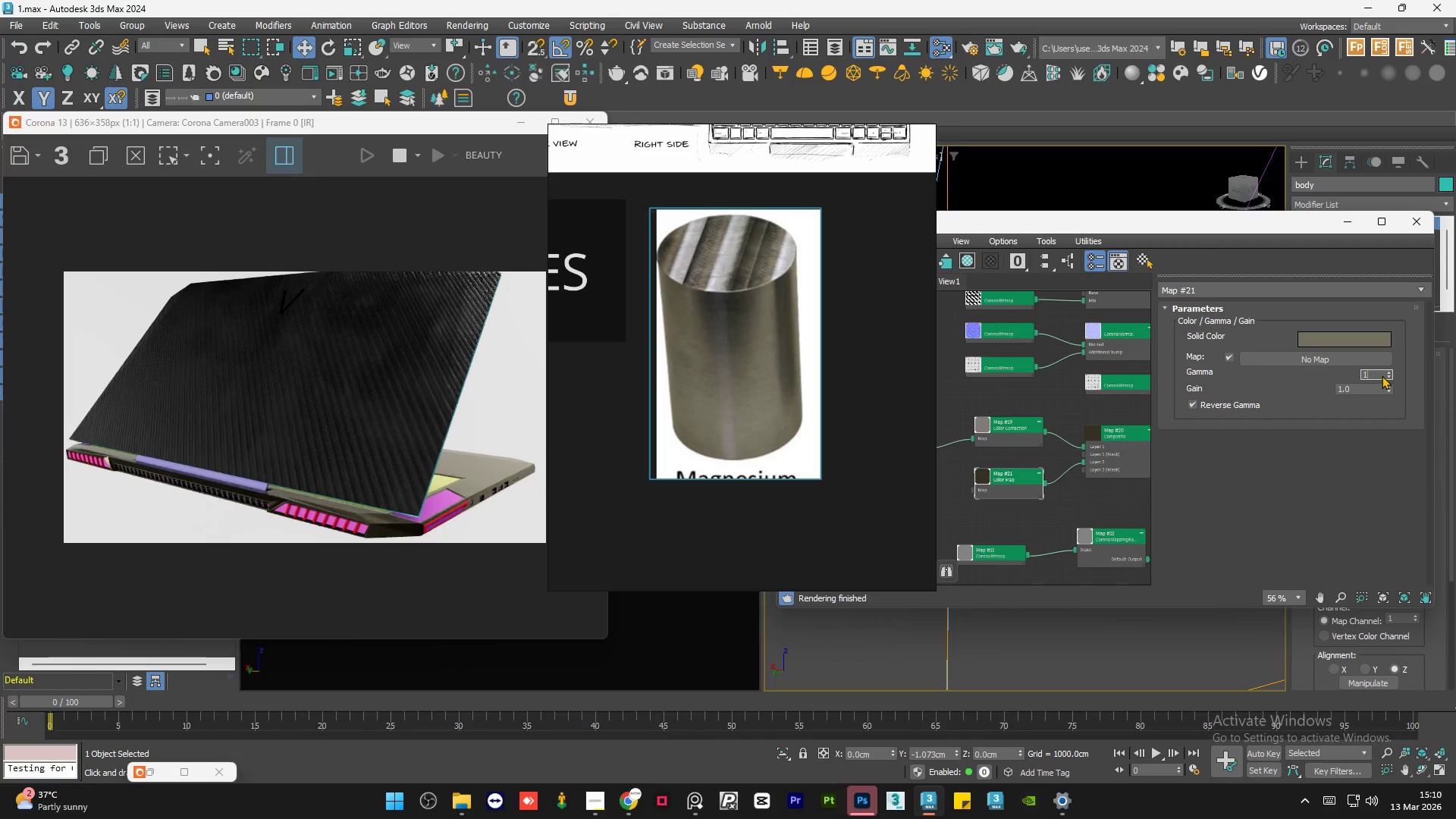 
key(NumpadDecimal)
 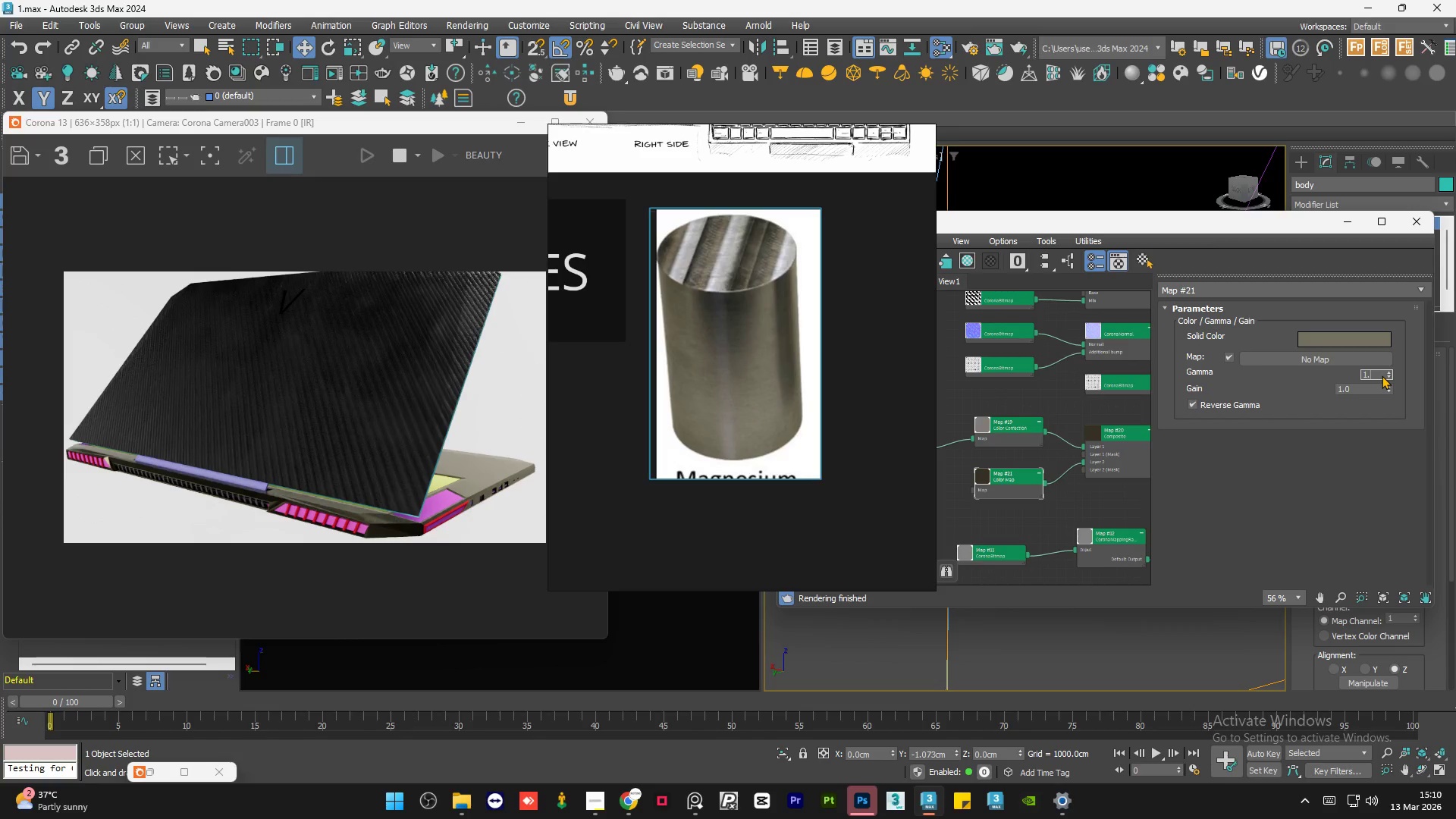 
key(Numpad6)
 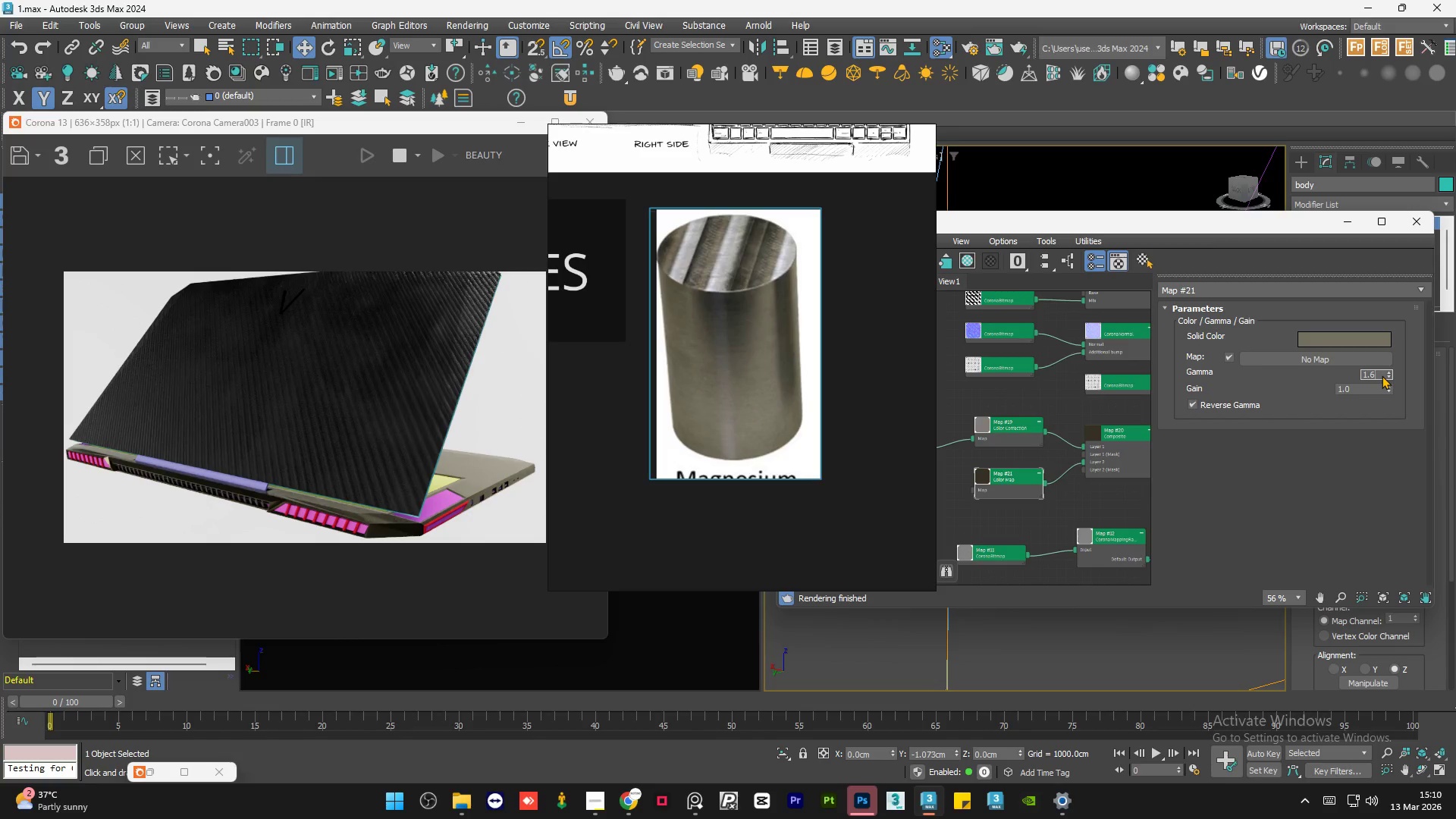 
key(NumpadEnter)
 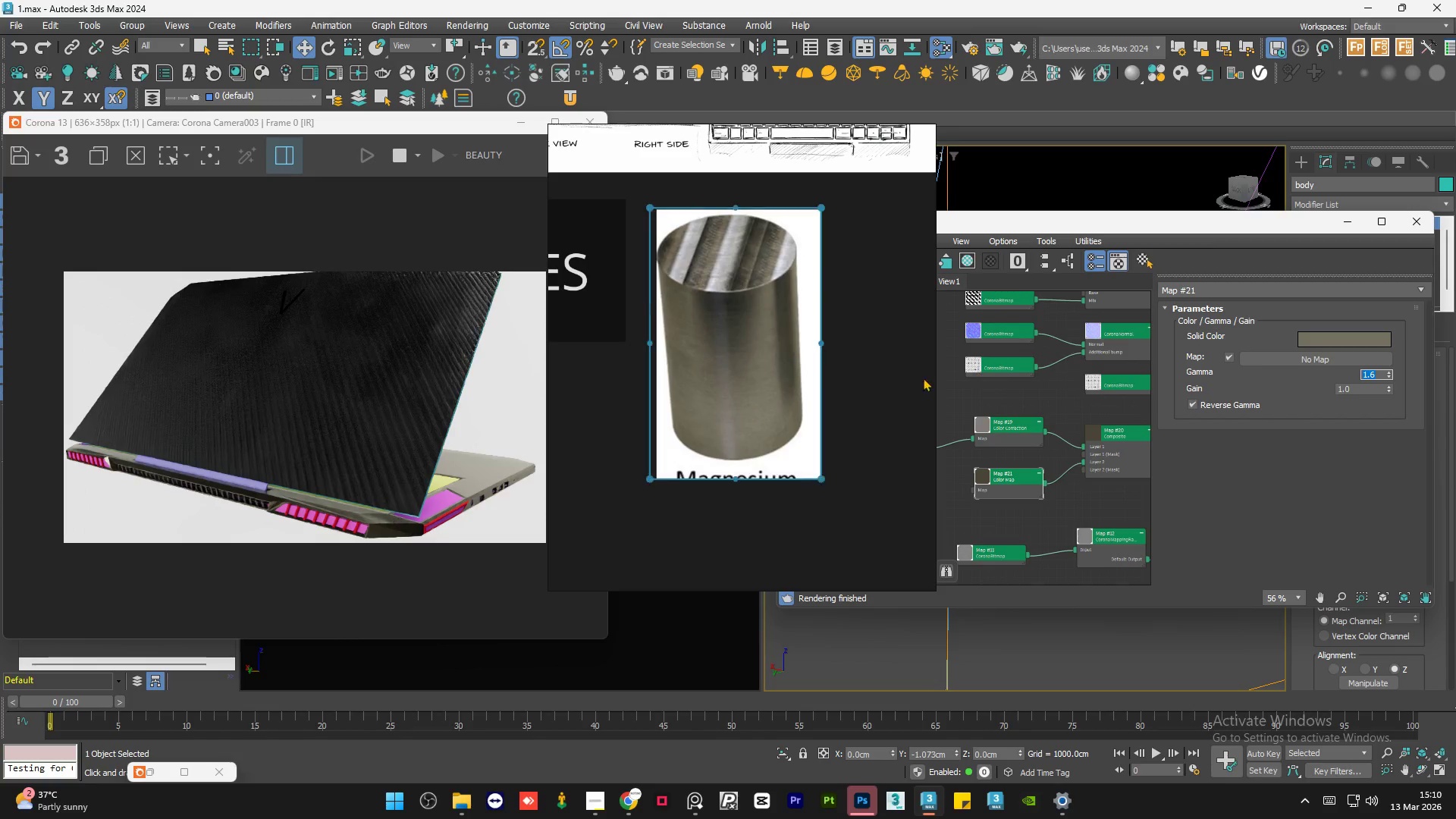 
double_click([1053, 399])
 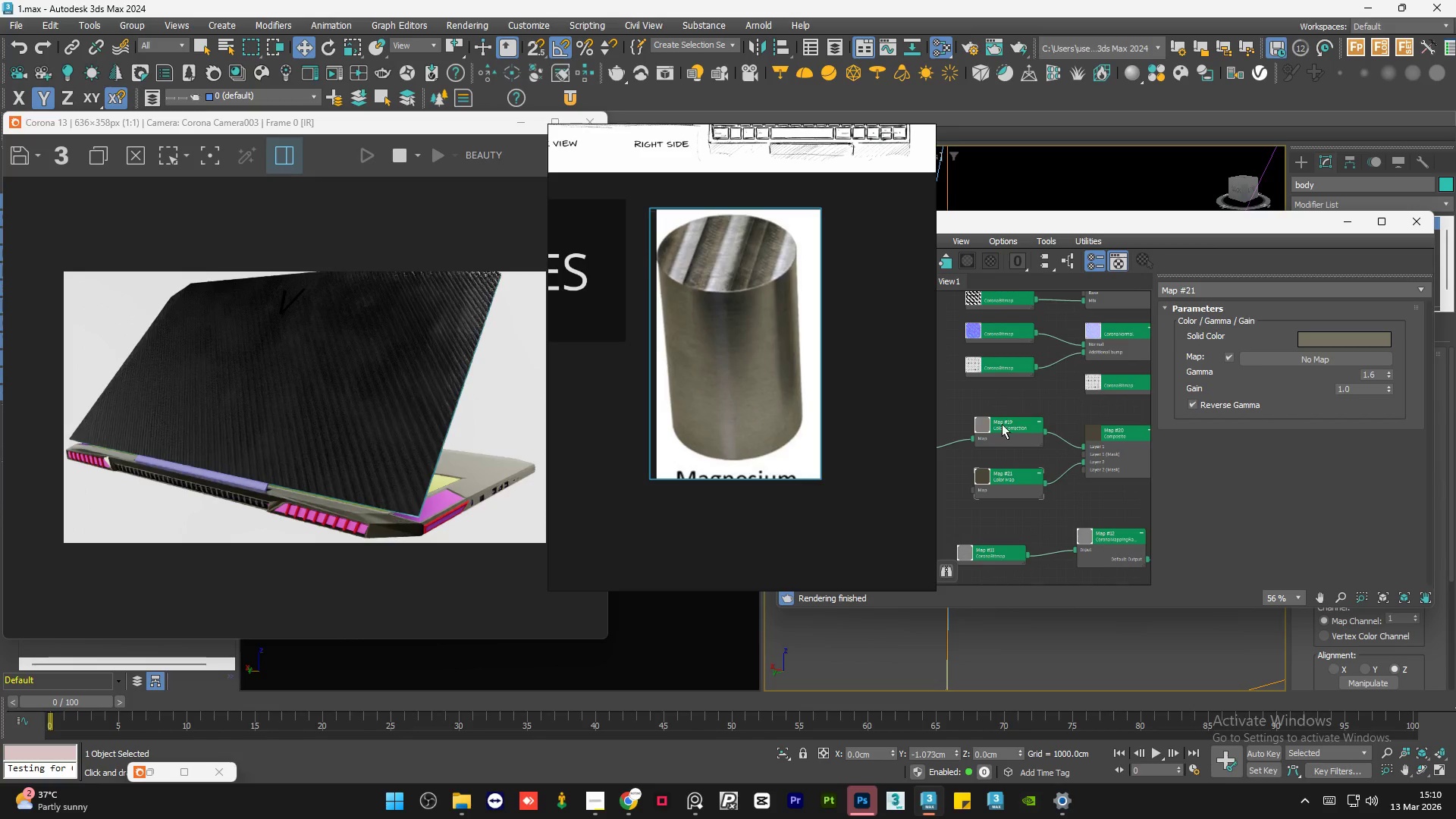 
left_click_drag(start_coordinate=[1002, 424], to_coordinate=[1002, 431])
 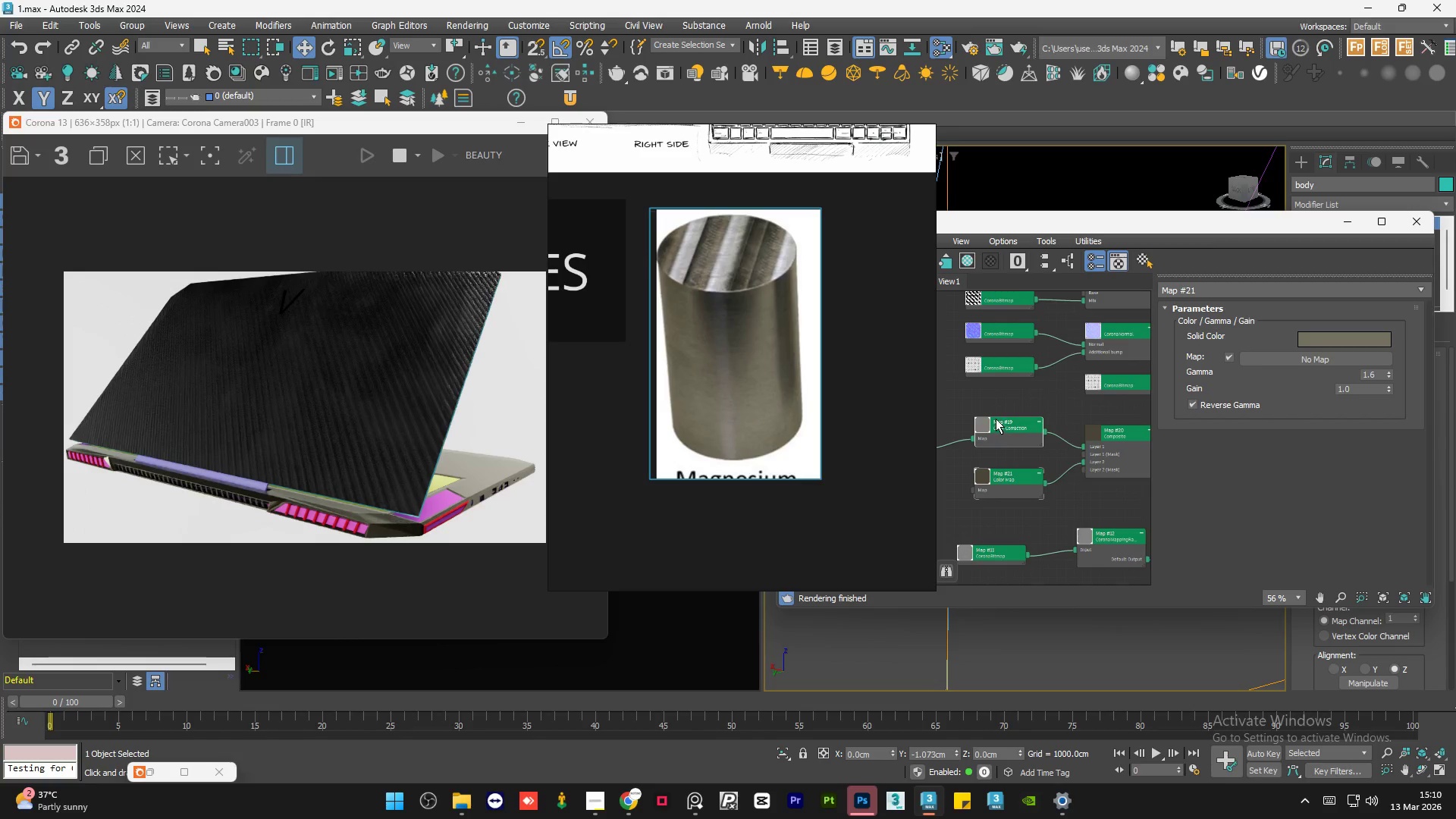 
scroll: coordinate [996, 419], scroll_direction: down, amount: 2.0
 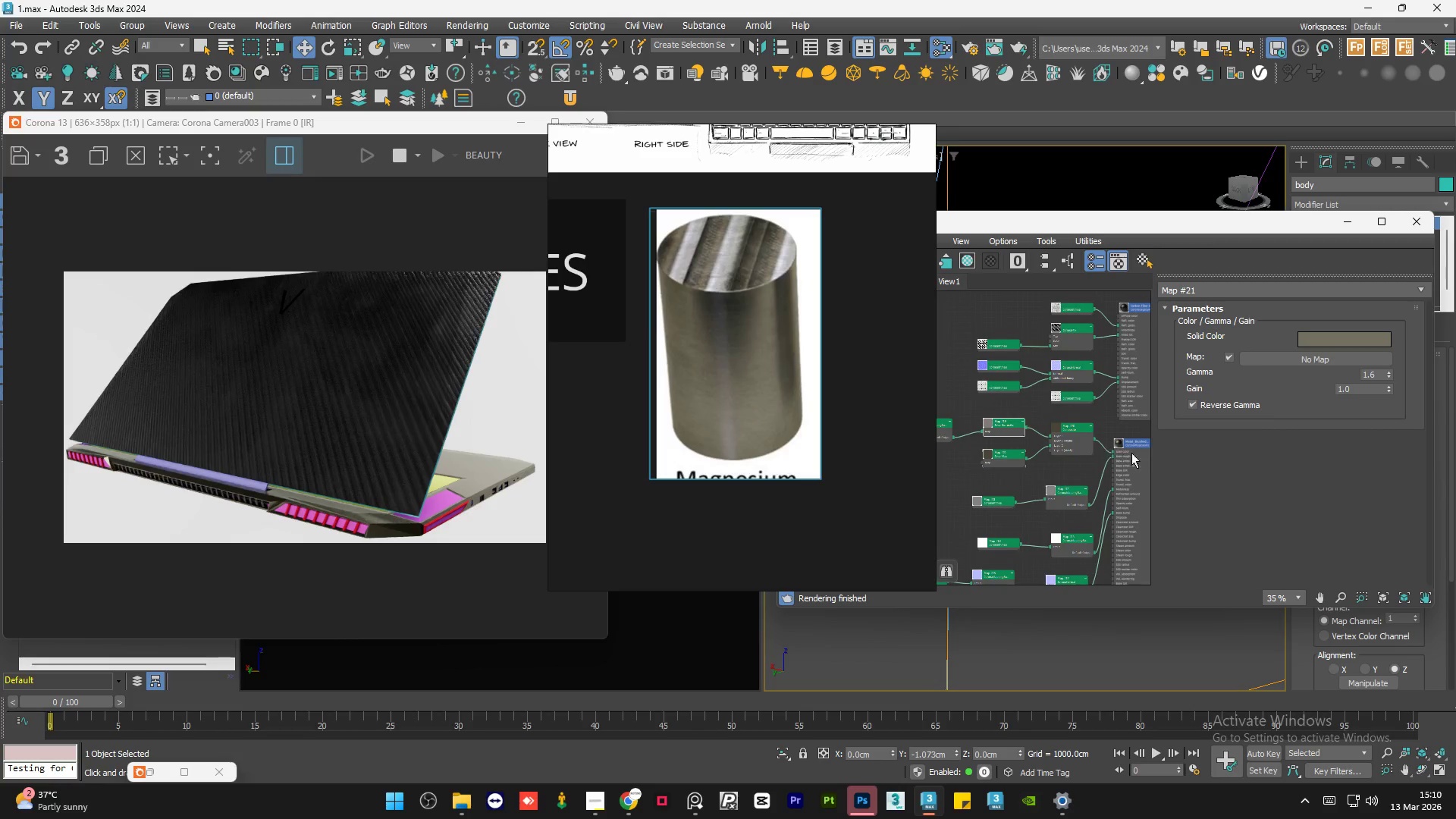 
double_click([1116, 447])
 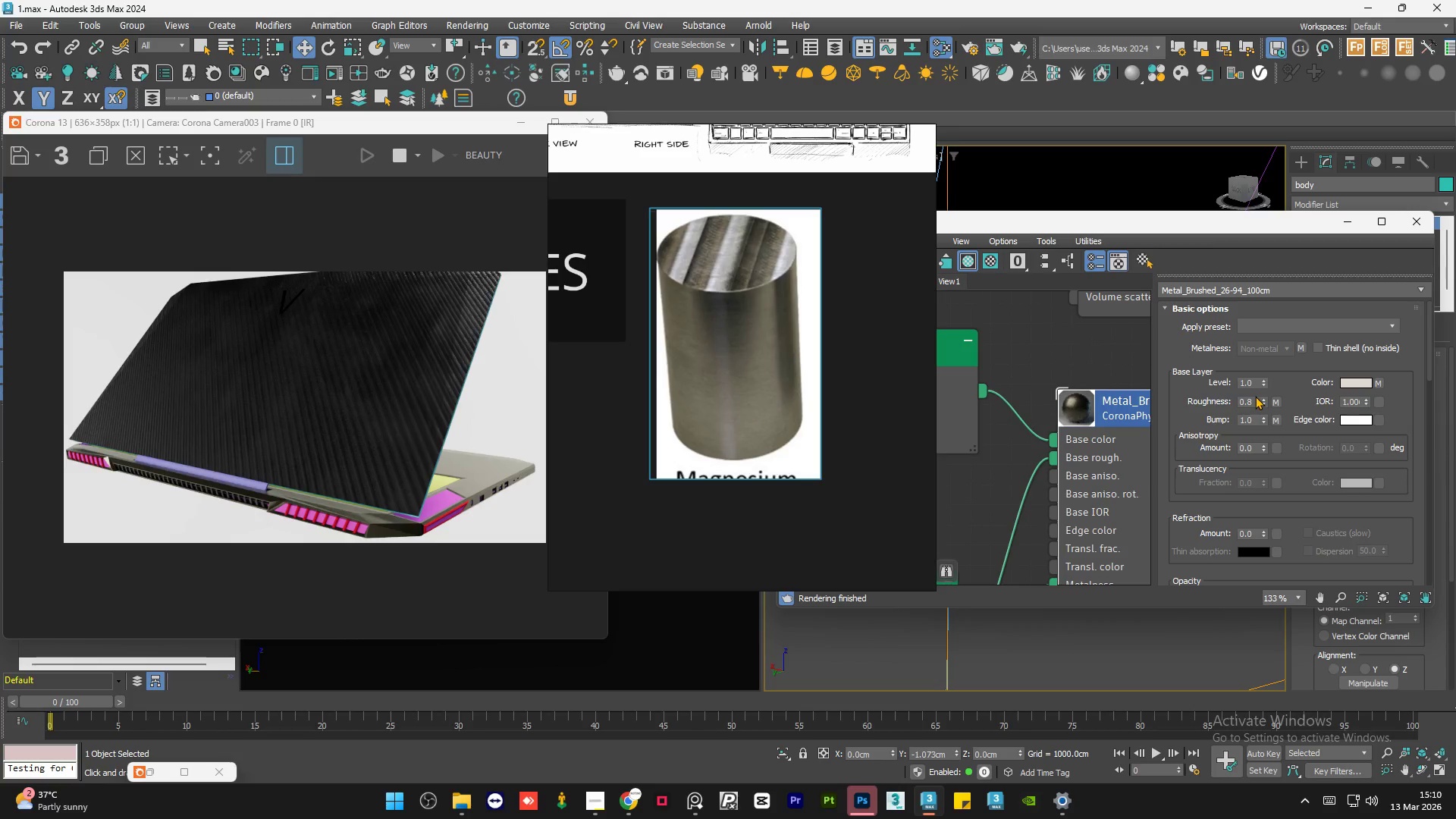 
scroll: coordinate [1116, 447], scroll_direction: up, amount: 9.0
 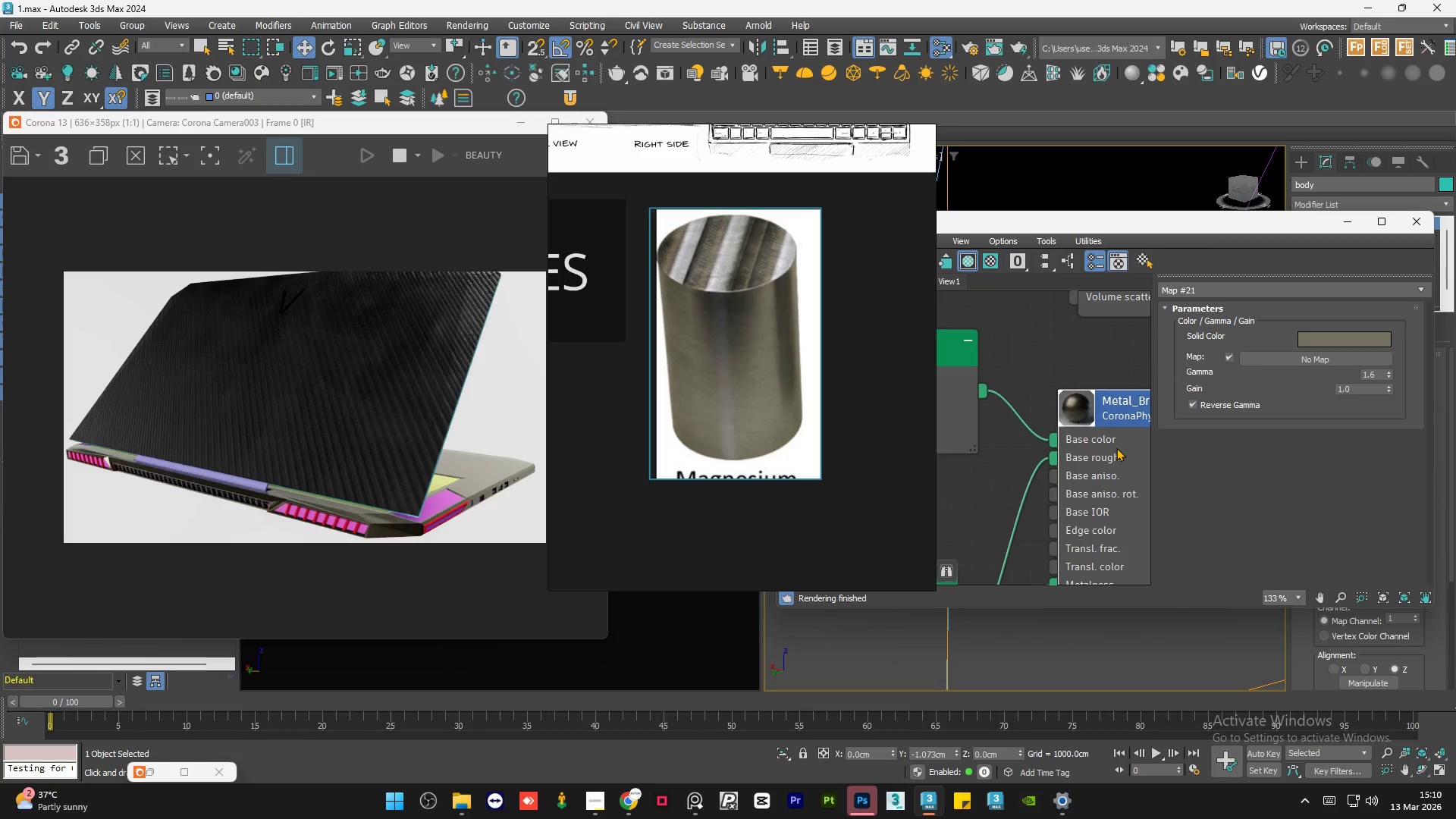 
double_click([1255, 400])
 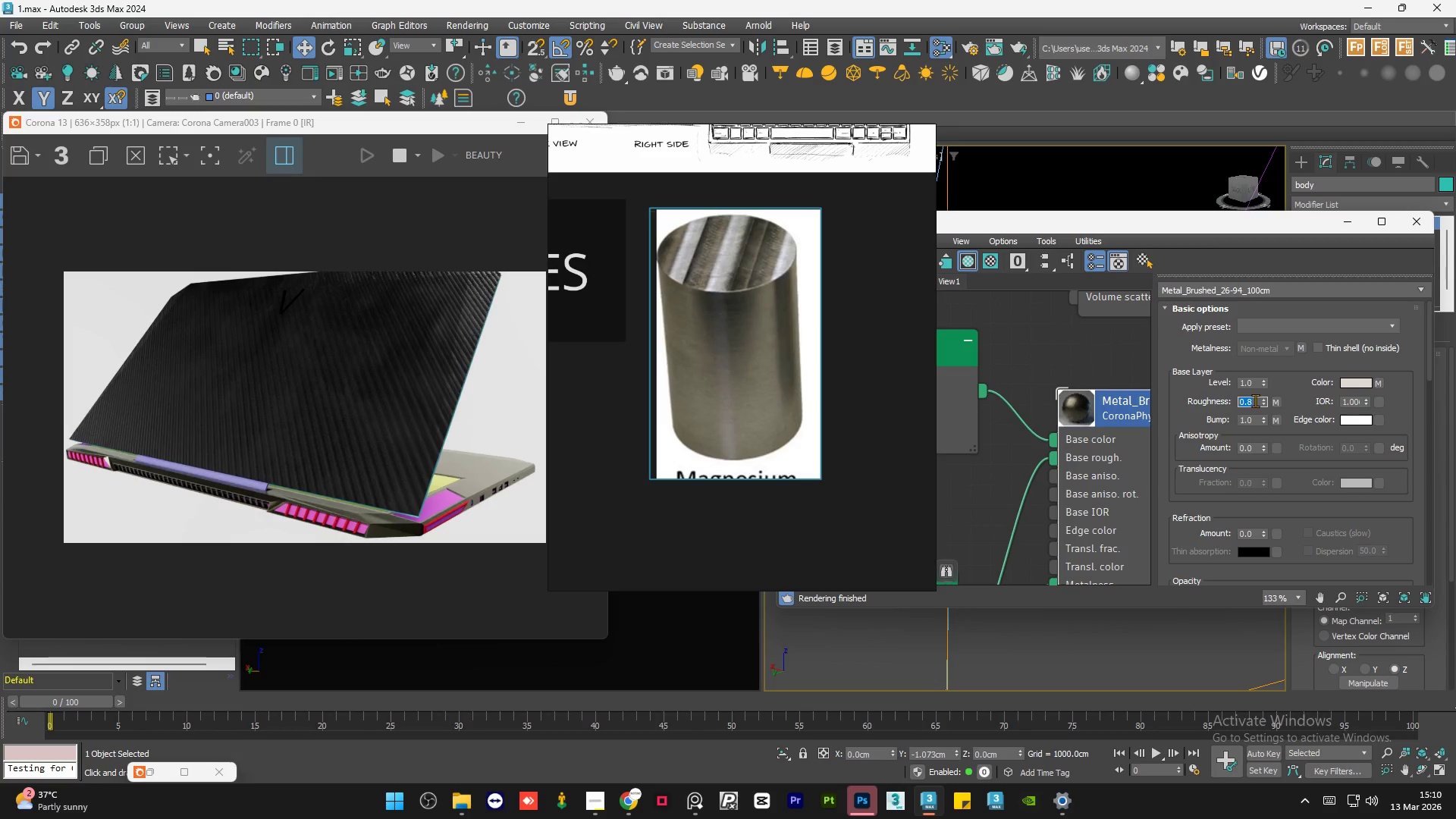 
key(Numpad1)
 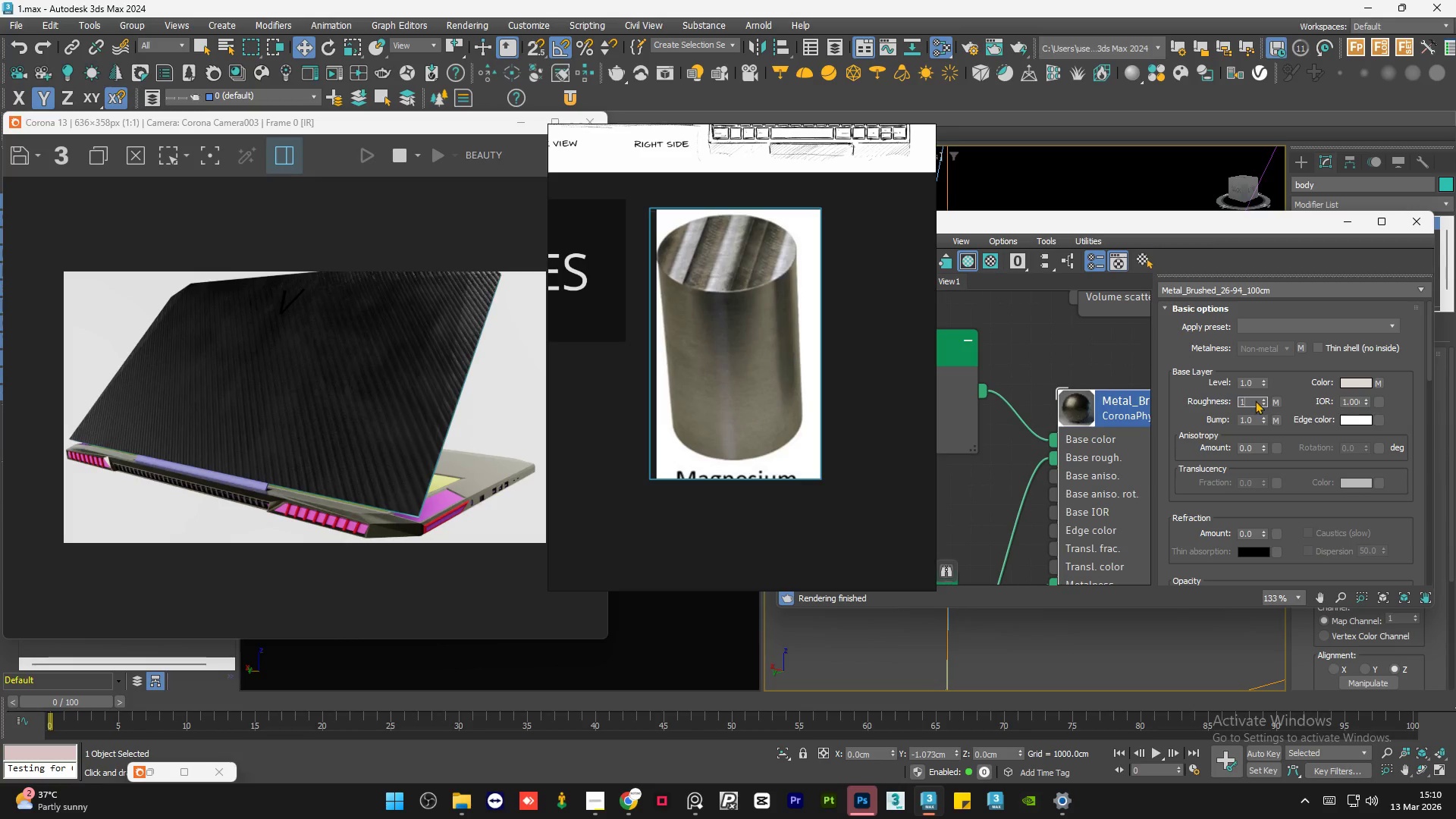 
key(NumpadEnter)
 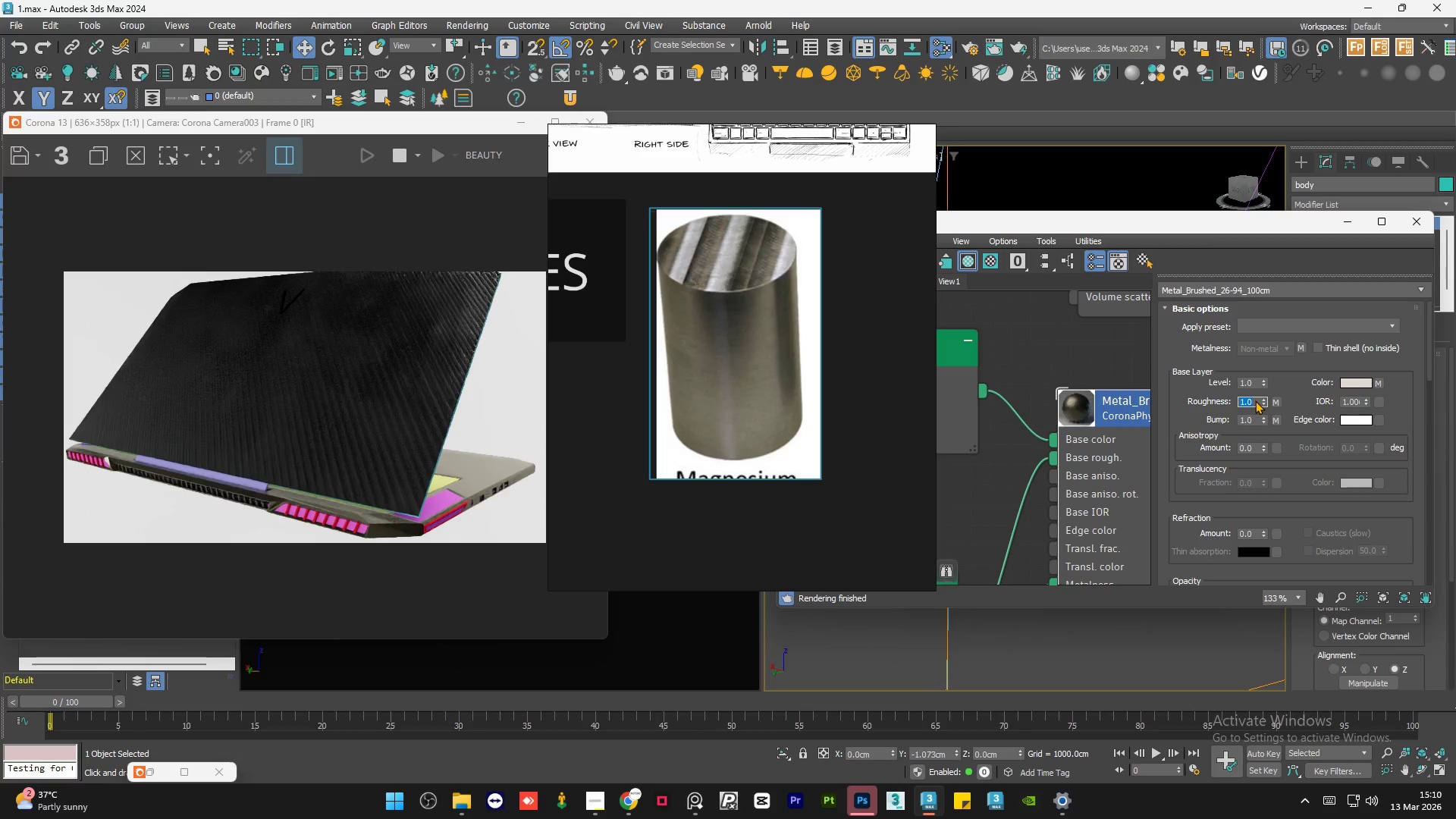 
left_click([1074, 364])
 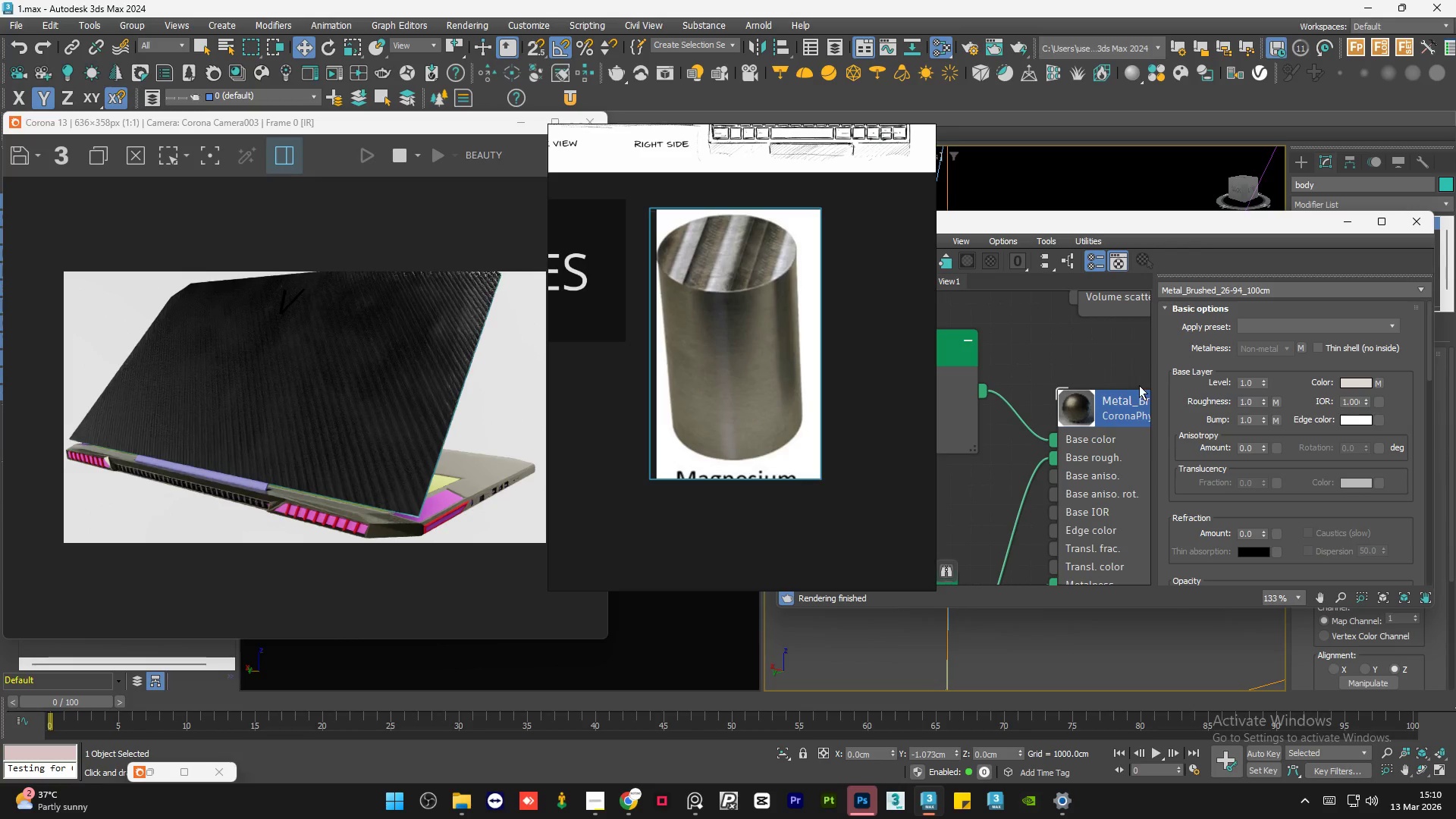 
scroll: coordinate [1138, 390], scroll_direction: down, amount: 9.0
 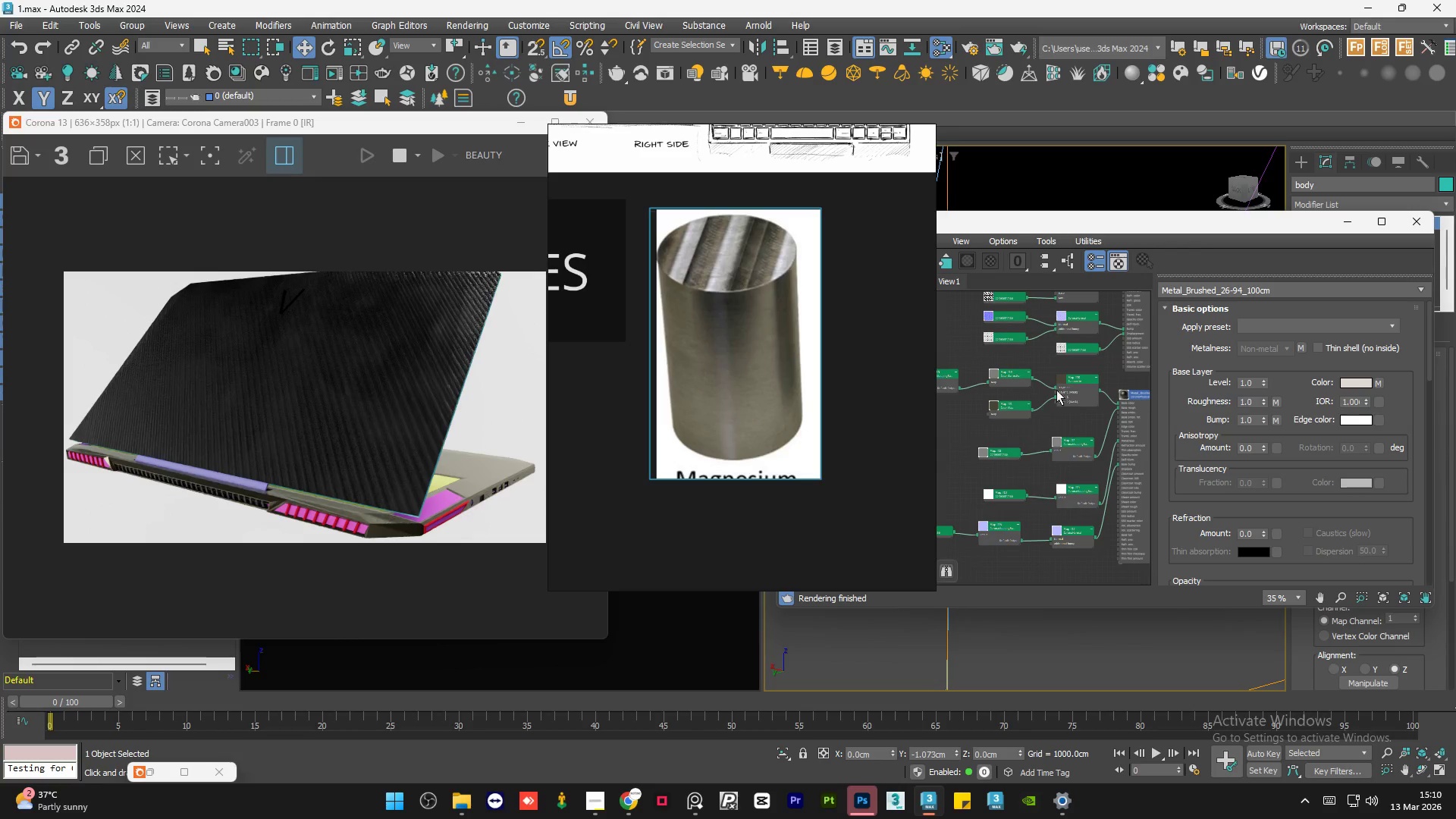 
scroll: coordinate [981, 362], scroll_direction: up, amount: 4.0
 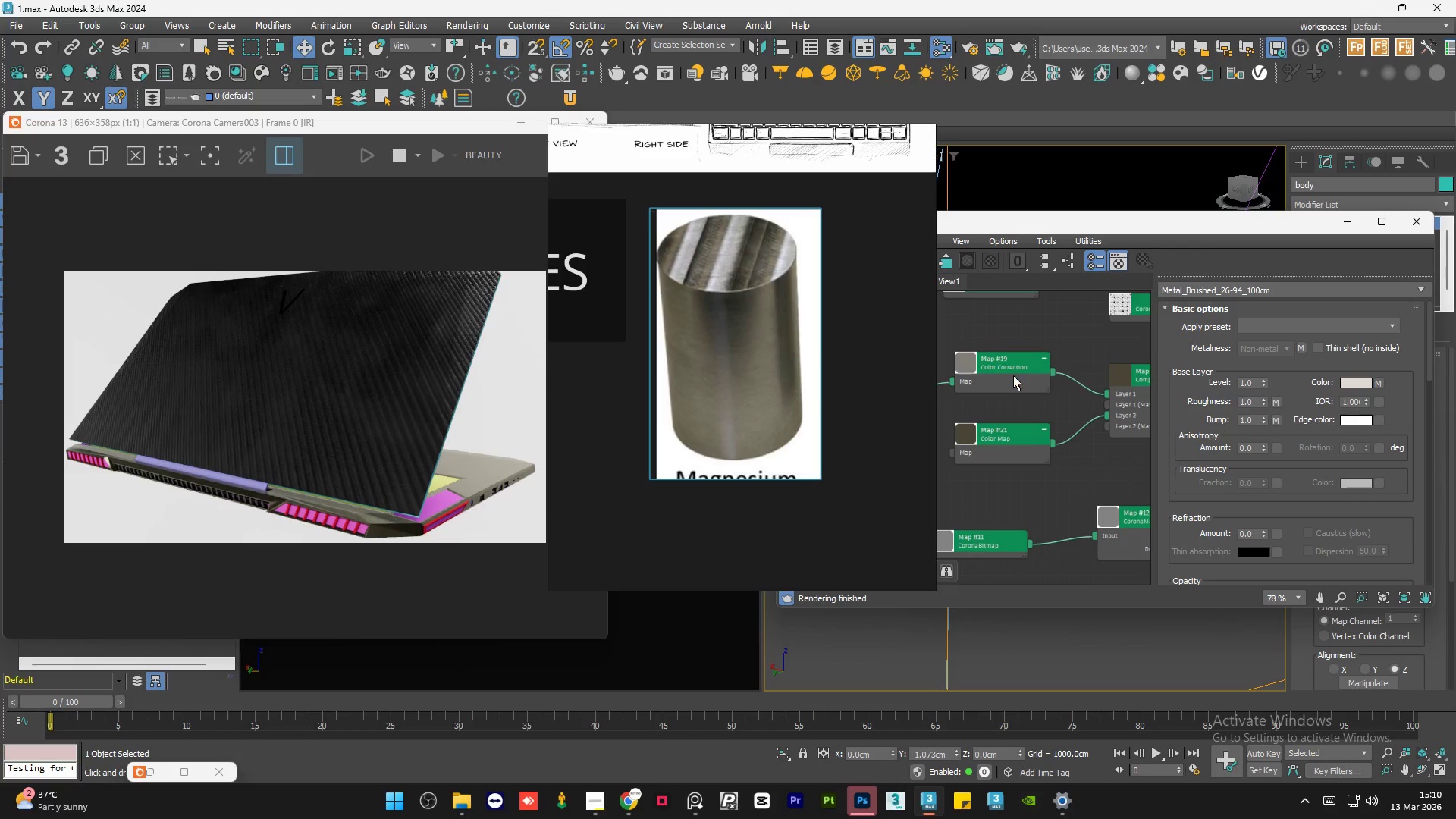 
left_click_drag(start_coordinate=[1012, 375], to_coordinate=[1011, 385])
 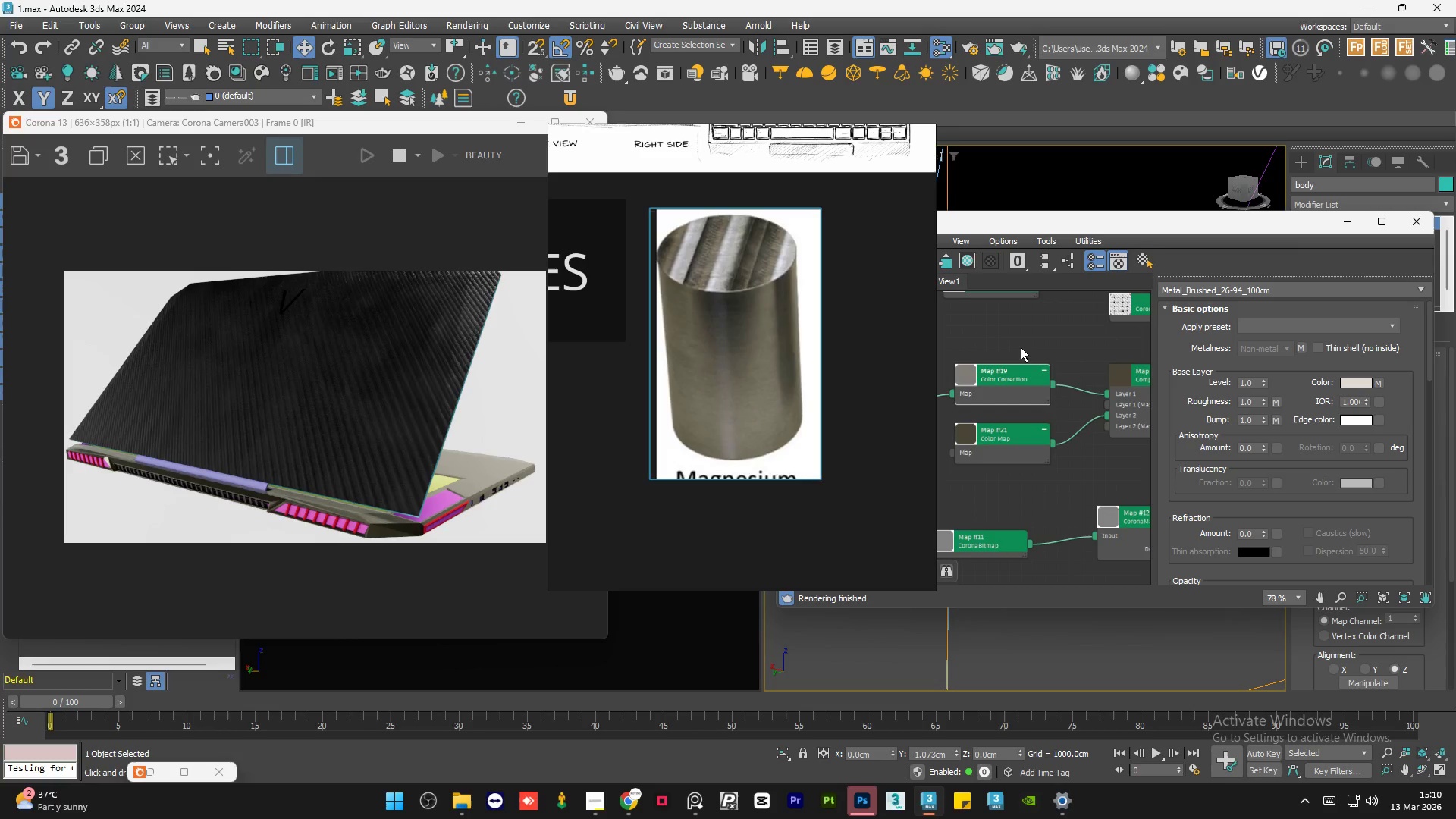 
double_click([1021, 346])
 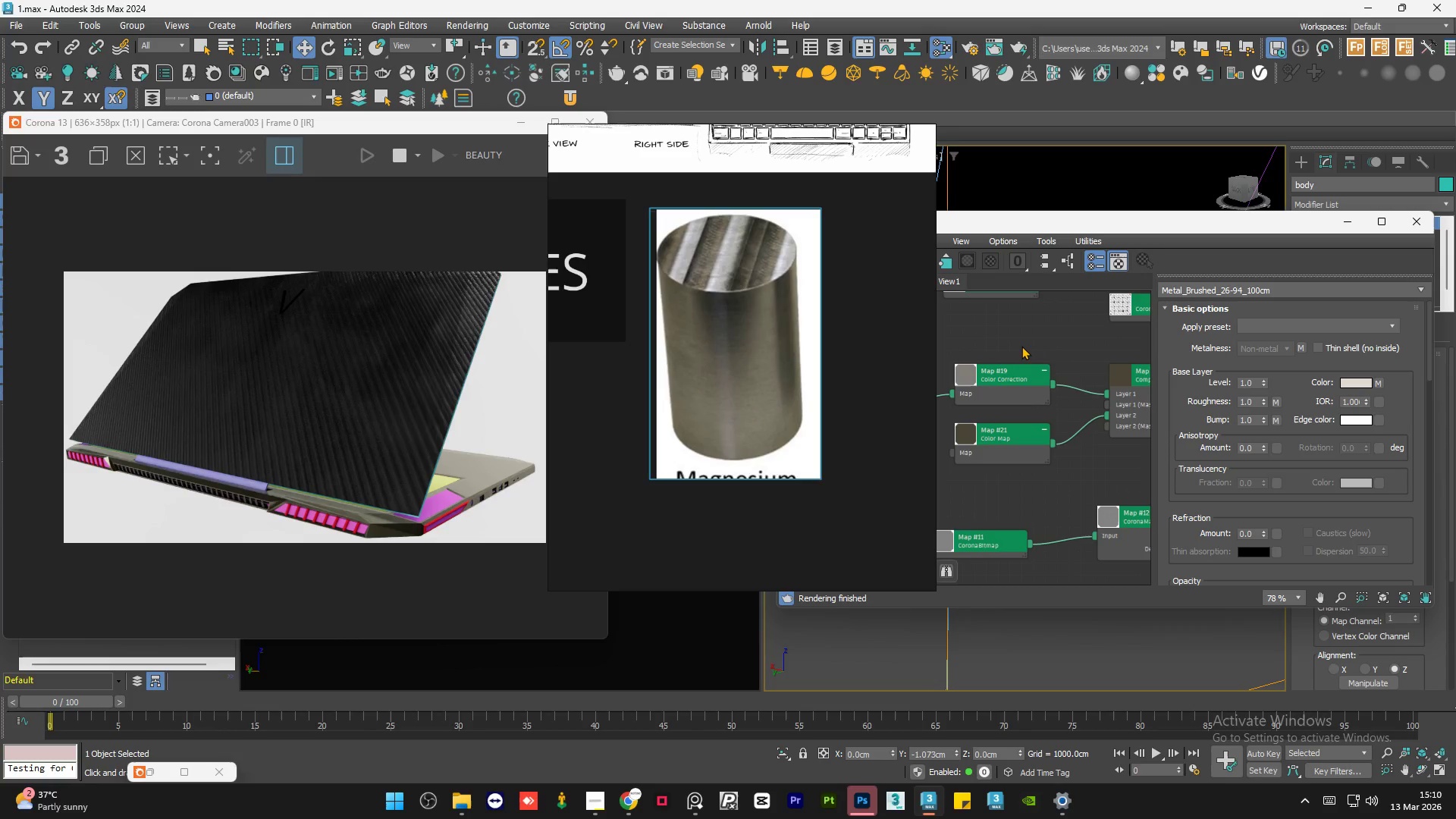 
left_click([1021, 346])
 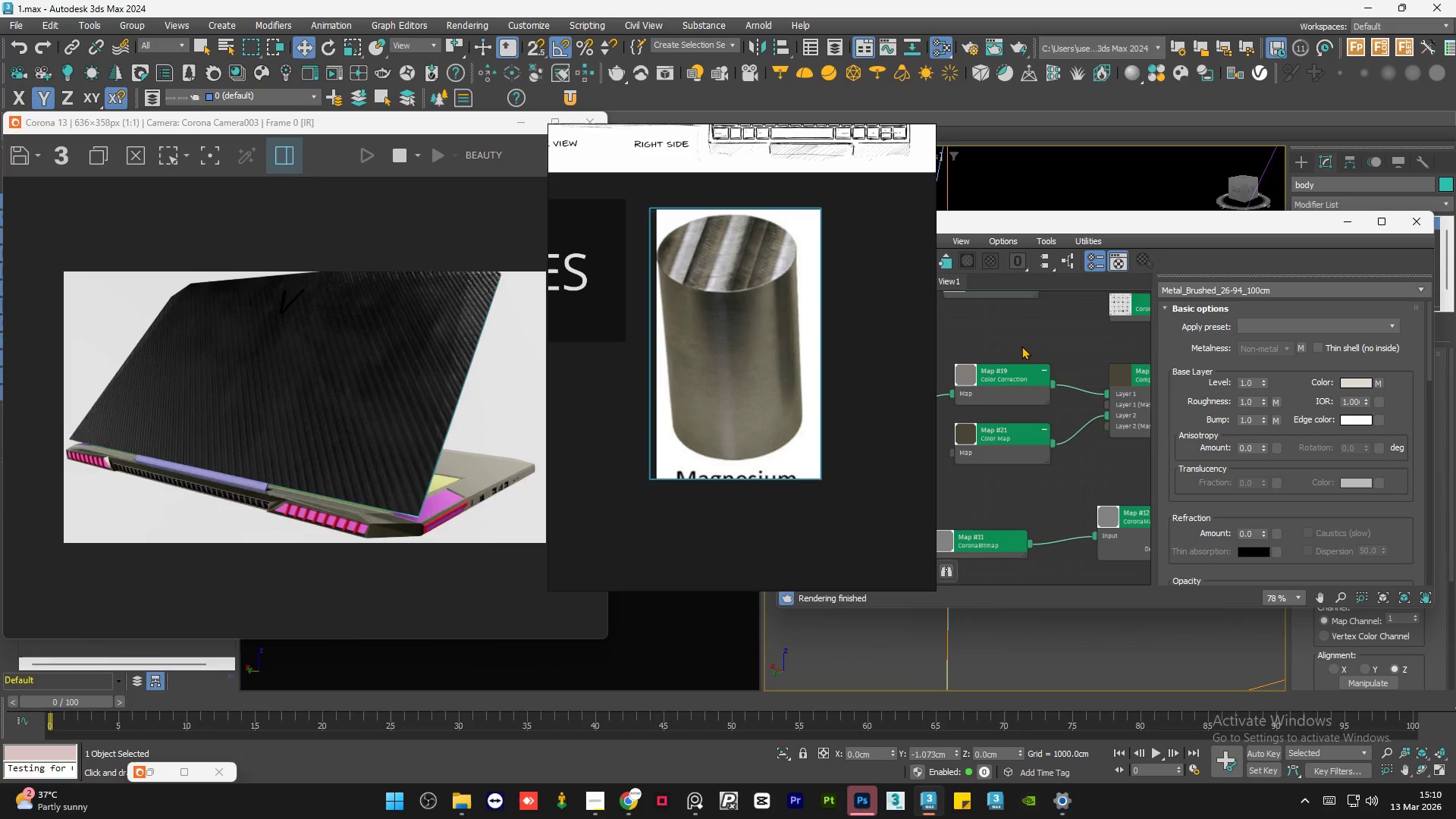 
scroll: coordinate [1021, 346], scroll_direction: down, amount: 4.0
 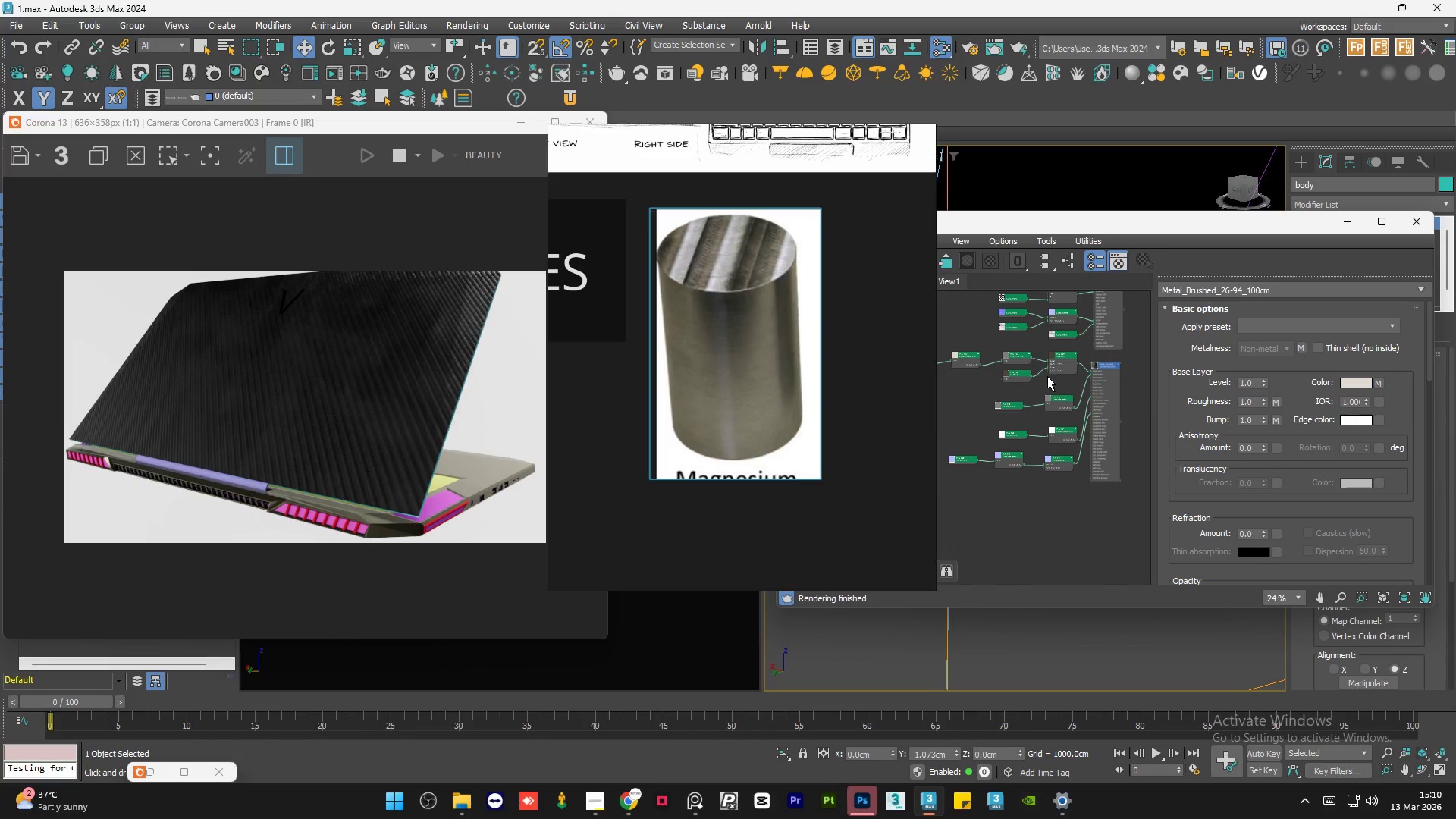 
left_click_drag(start_coordinate=[1037, 377], to_coordinate=[1040, 357])
 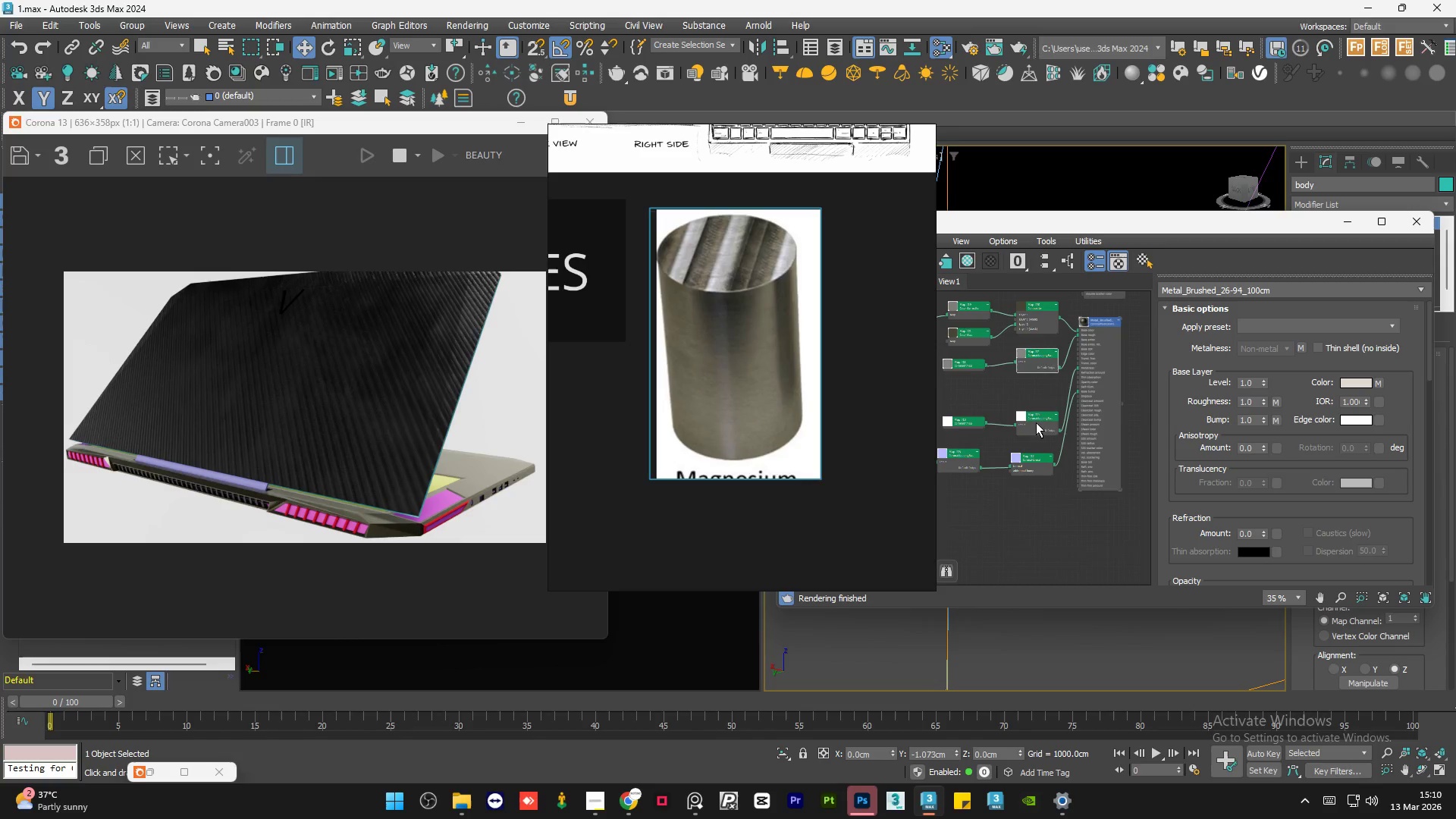 
scroll: coordinate [1021, 418], scroll_direction: up, amount: 1.0
 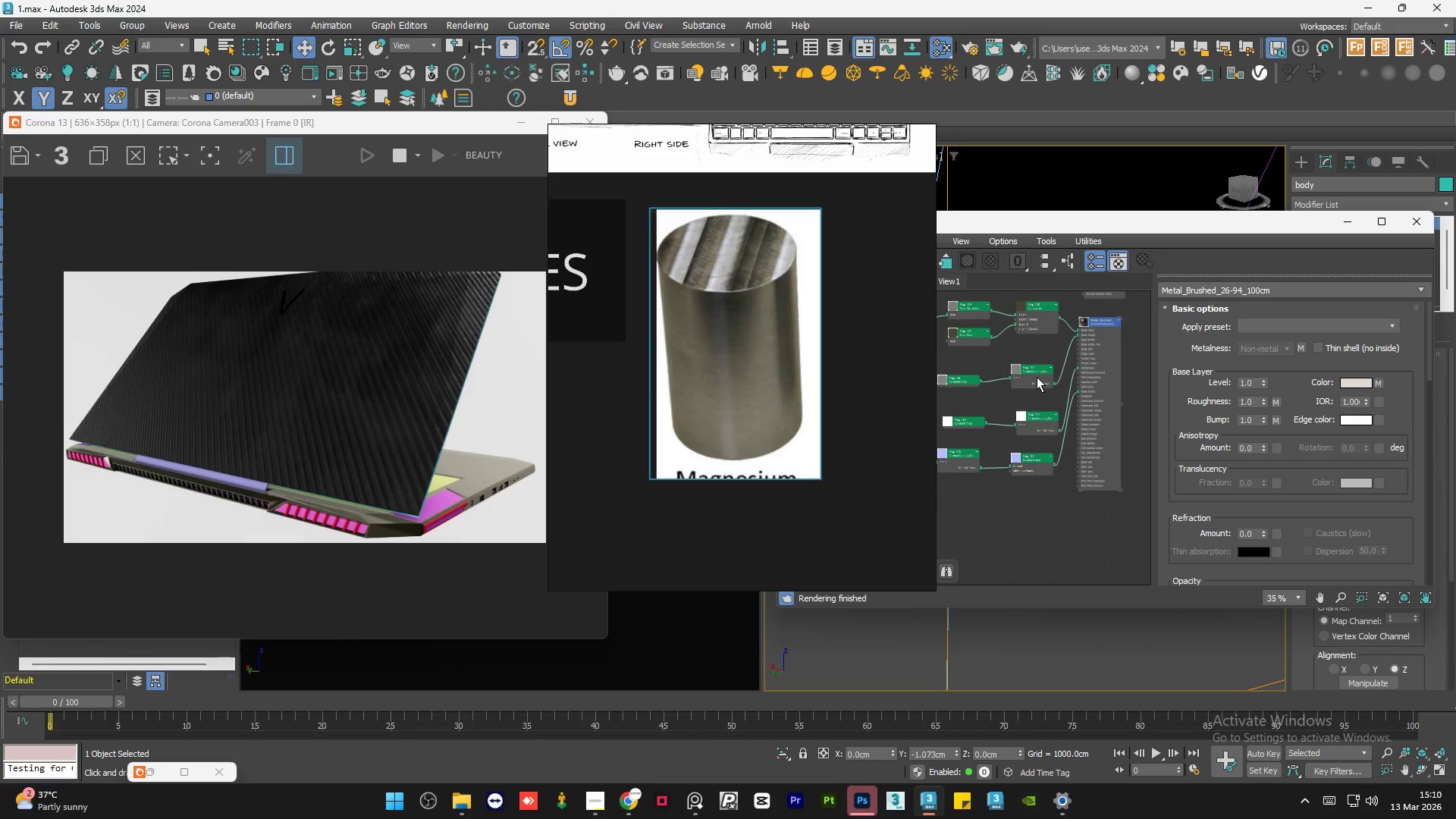 
left_click_drag(start_coordinate=[1031, 425], to_coordinate=[1028, 394])
 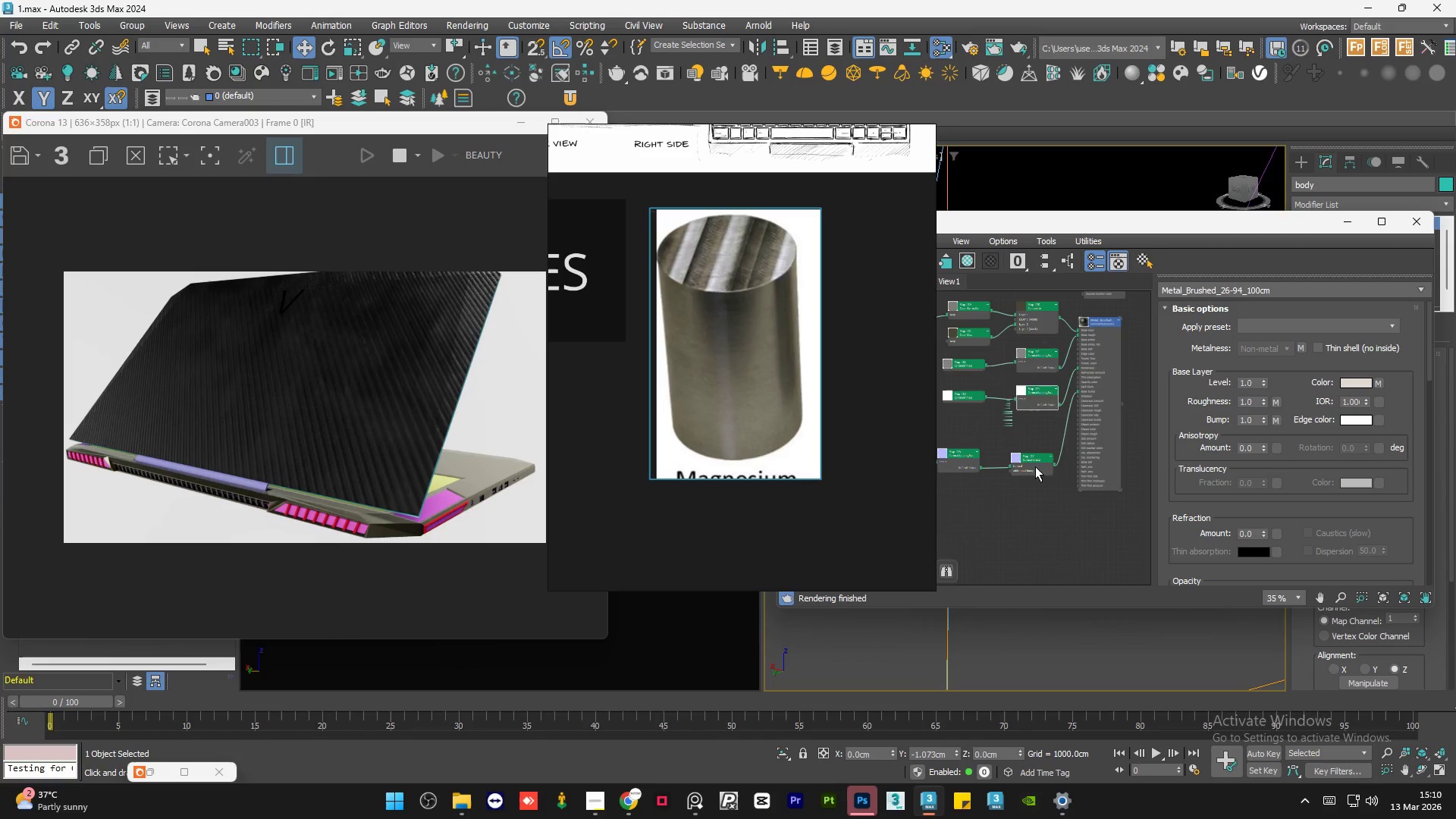 
left_click_drag(start_coordinate=[1033, 466], to_coordinate=[1035, 432])
 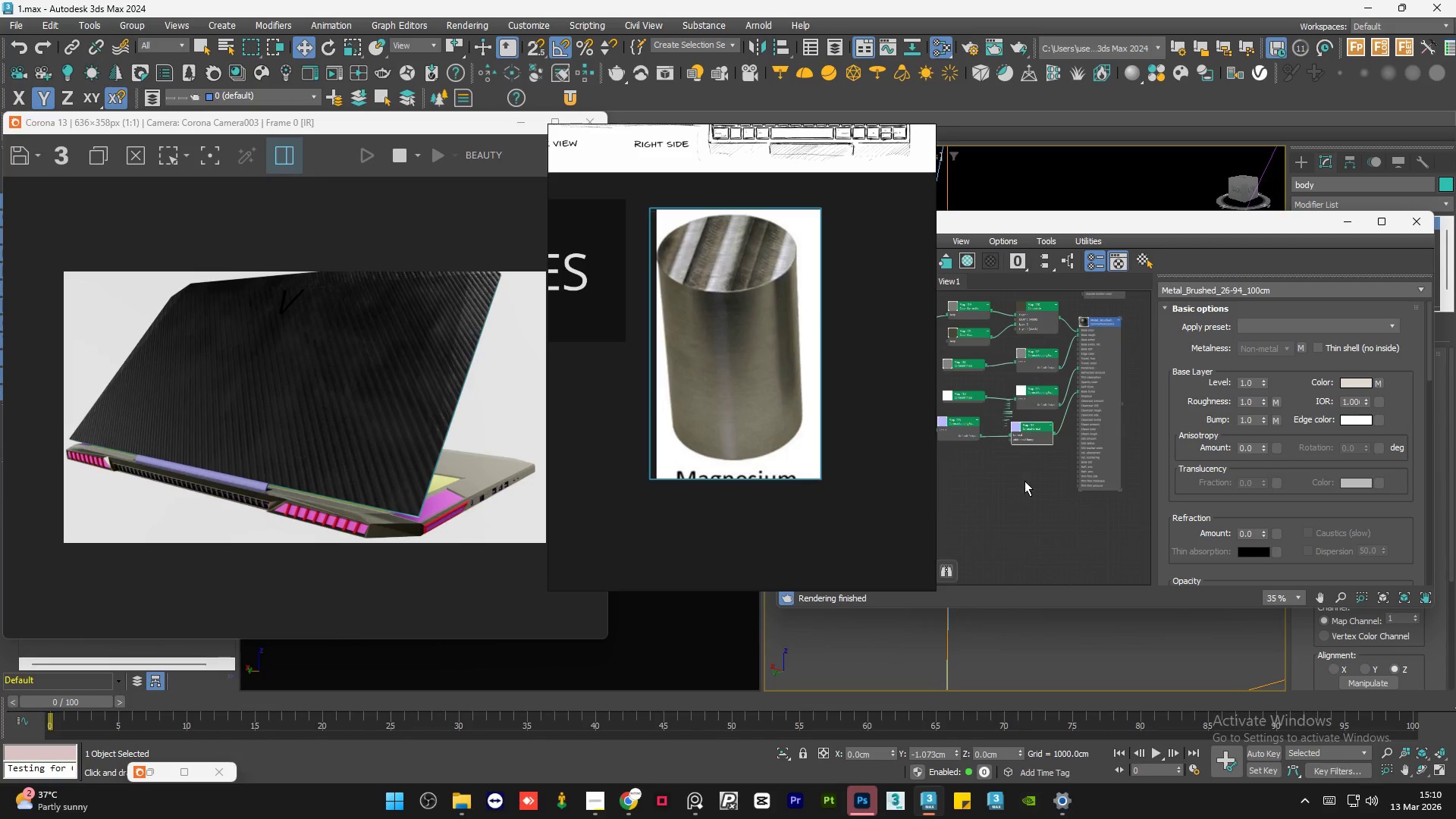 
left_click([1025, 481])
 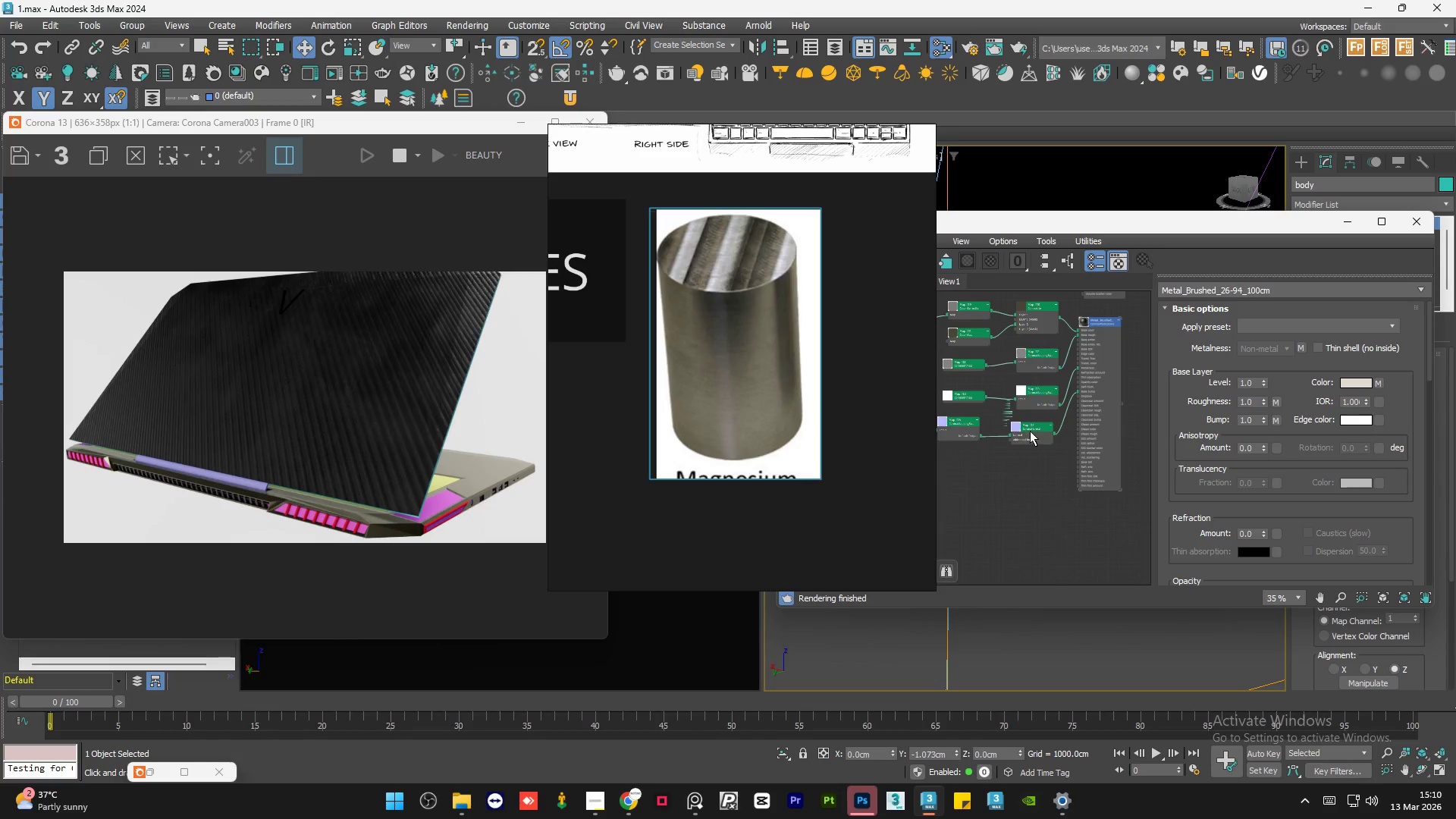 
scroll: coordinate [1031, 430], scroll_direction: up, amount: 6.0
 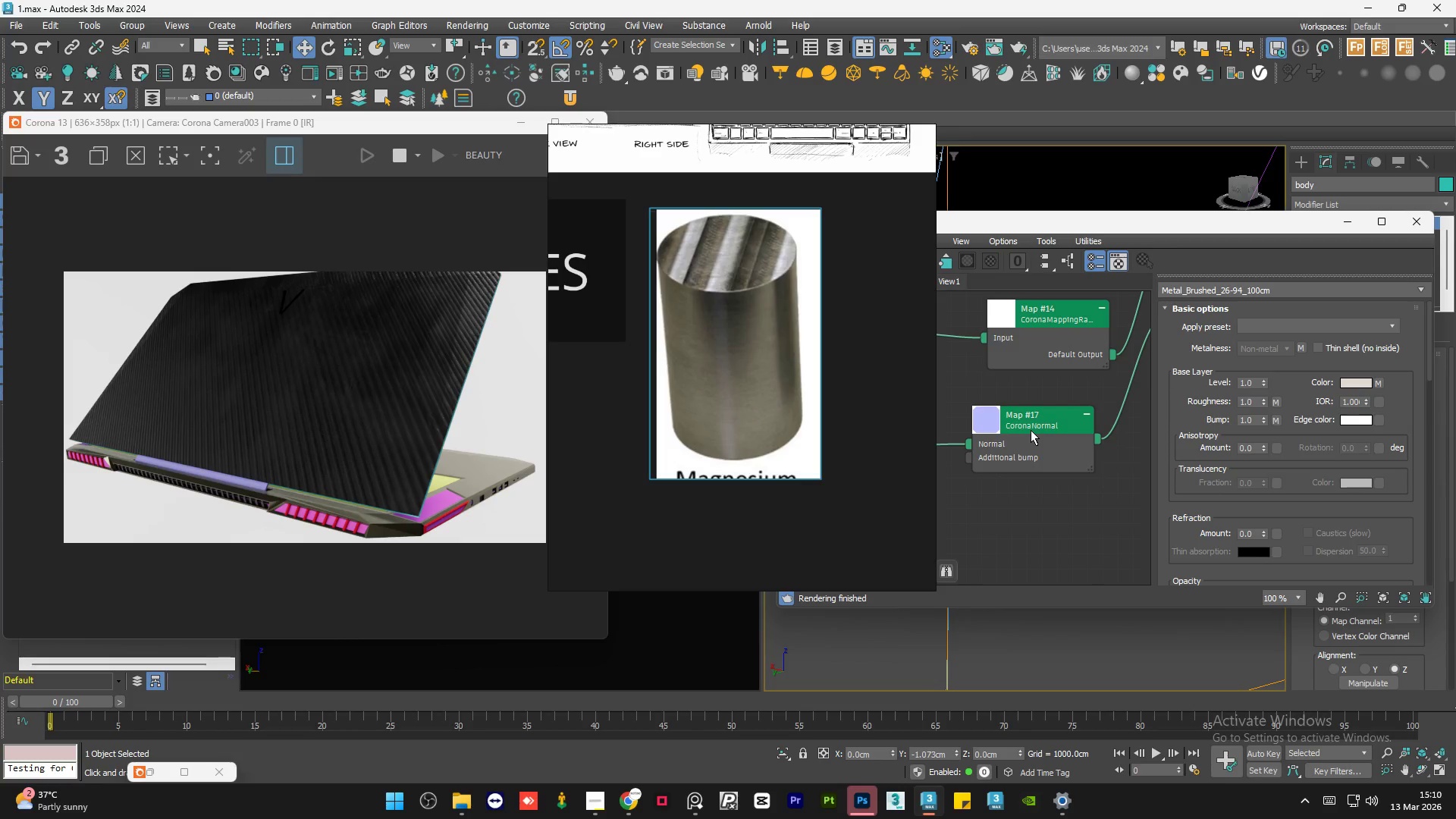 
double_click([1031, 430])
 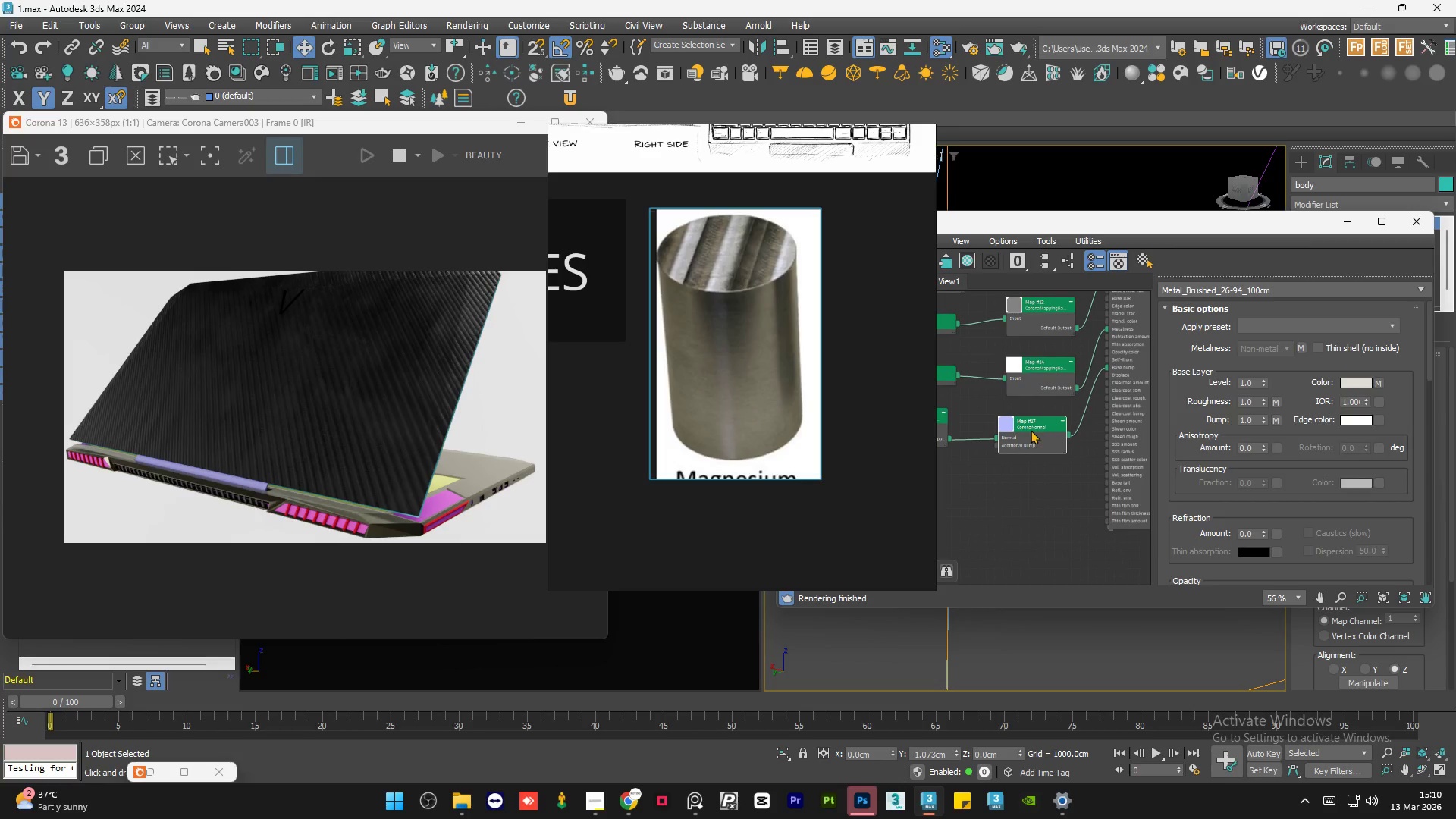 
scroll: coordinate [1031, 430], scroll_direction: down, amount: 4.0
 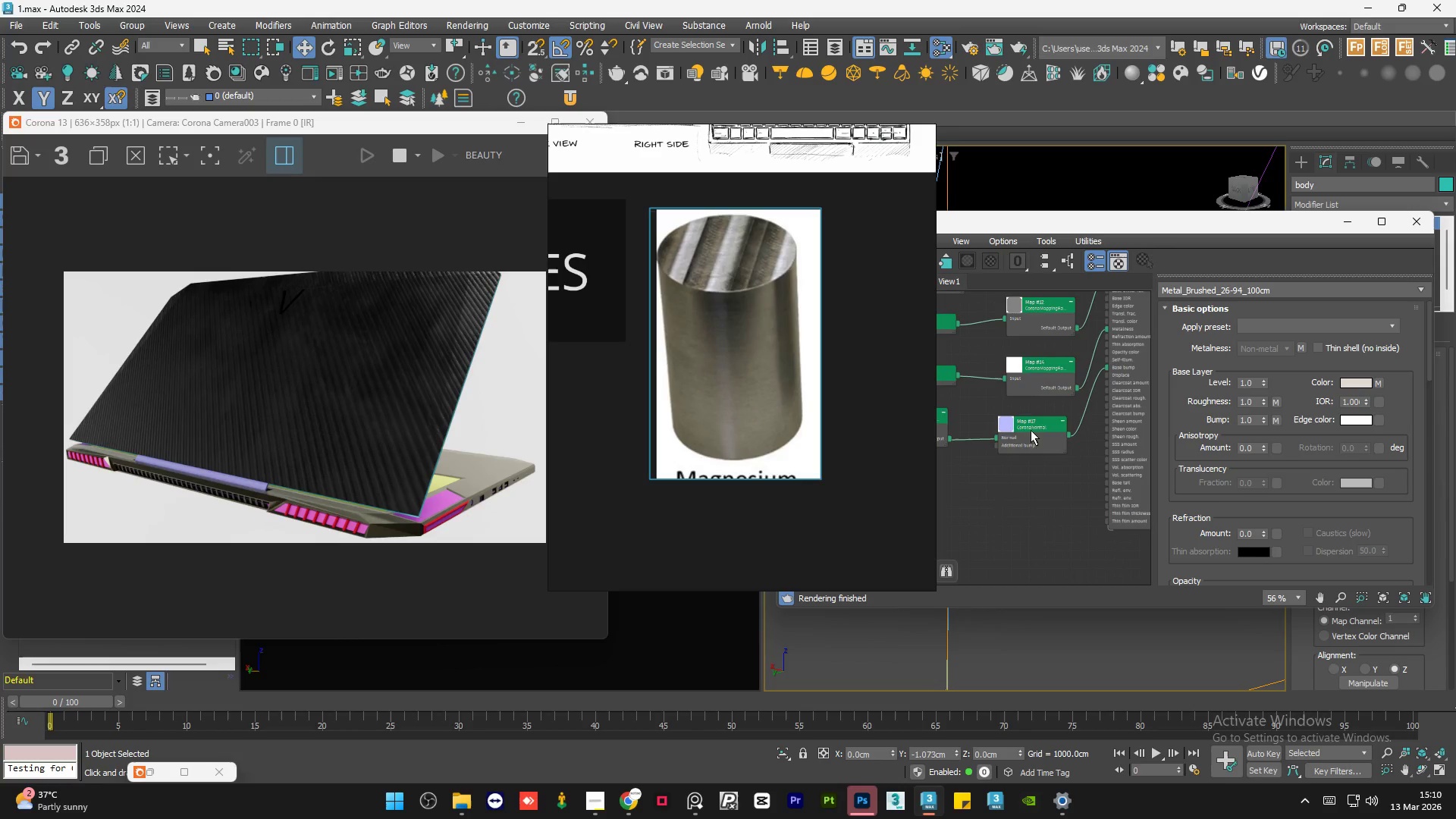 
triple_click([1031, 430])
 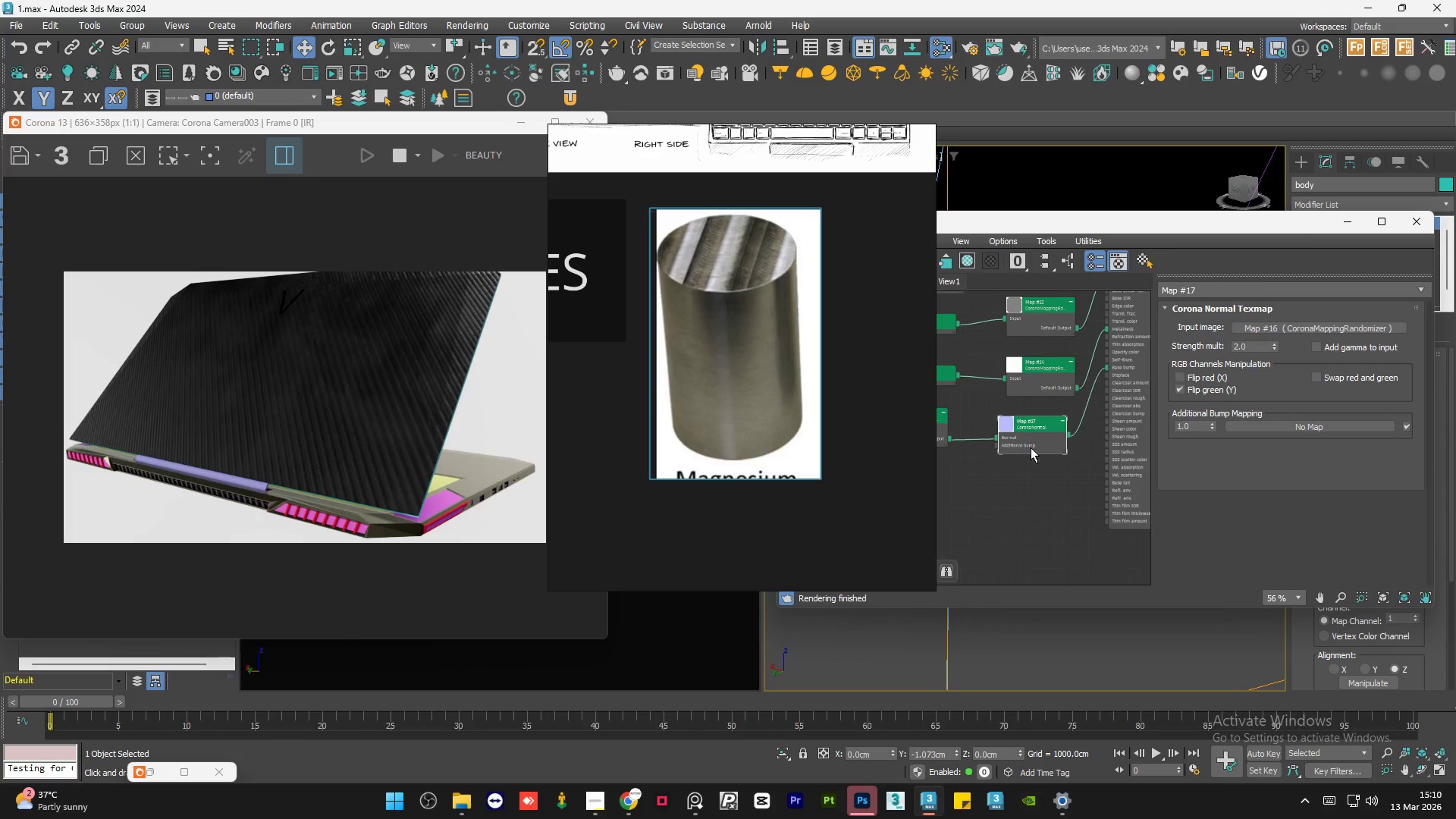 
left_click([1026, 477])
 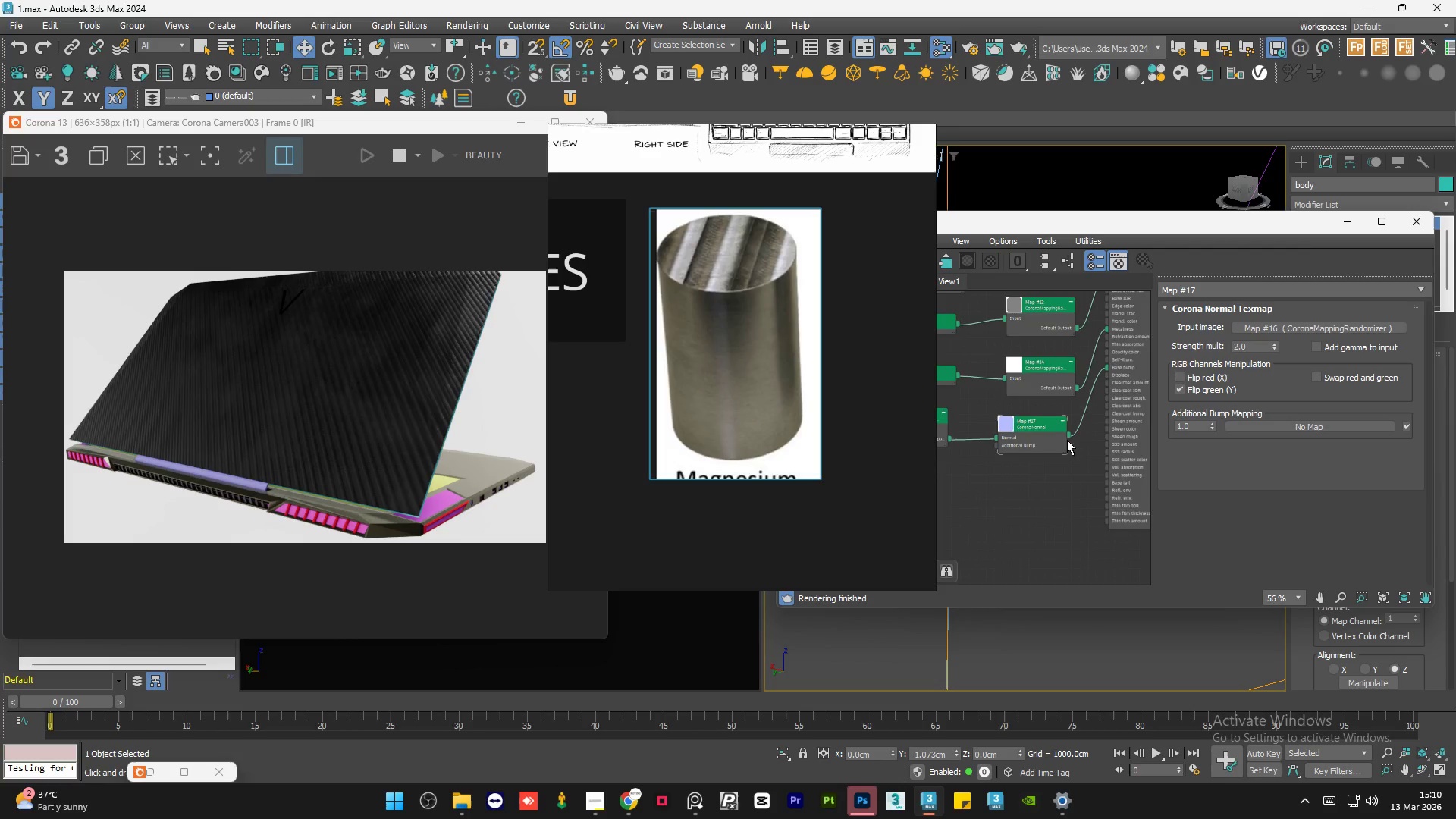 
scroll: coordinate [981, 440], scroll_direction: down, amount: 4.0
 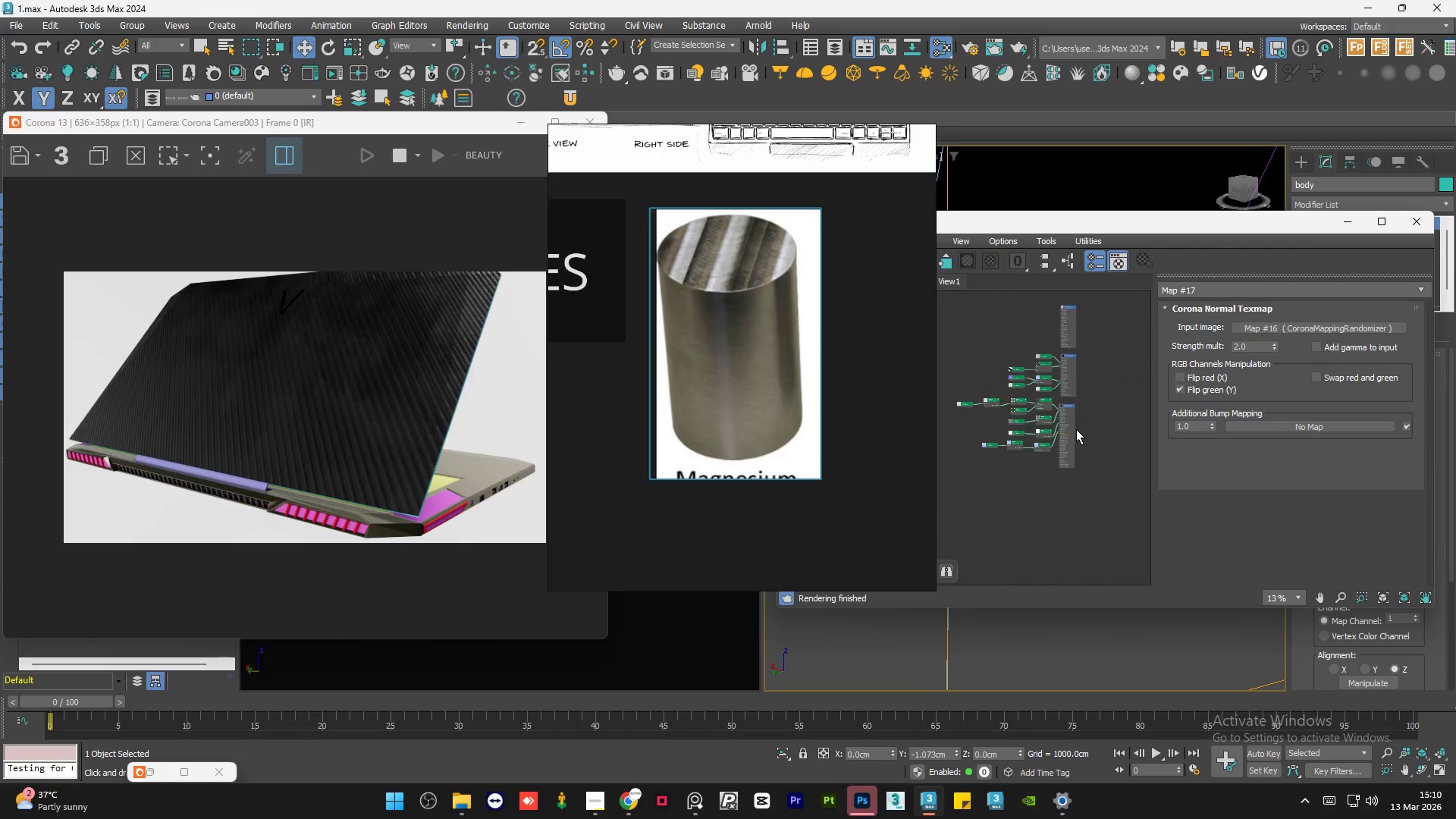 
double_click([1057, 436])
 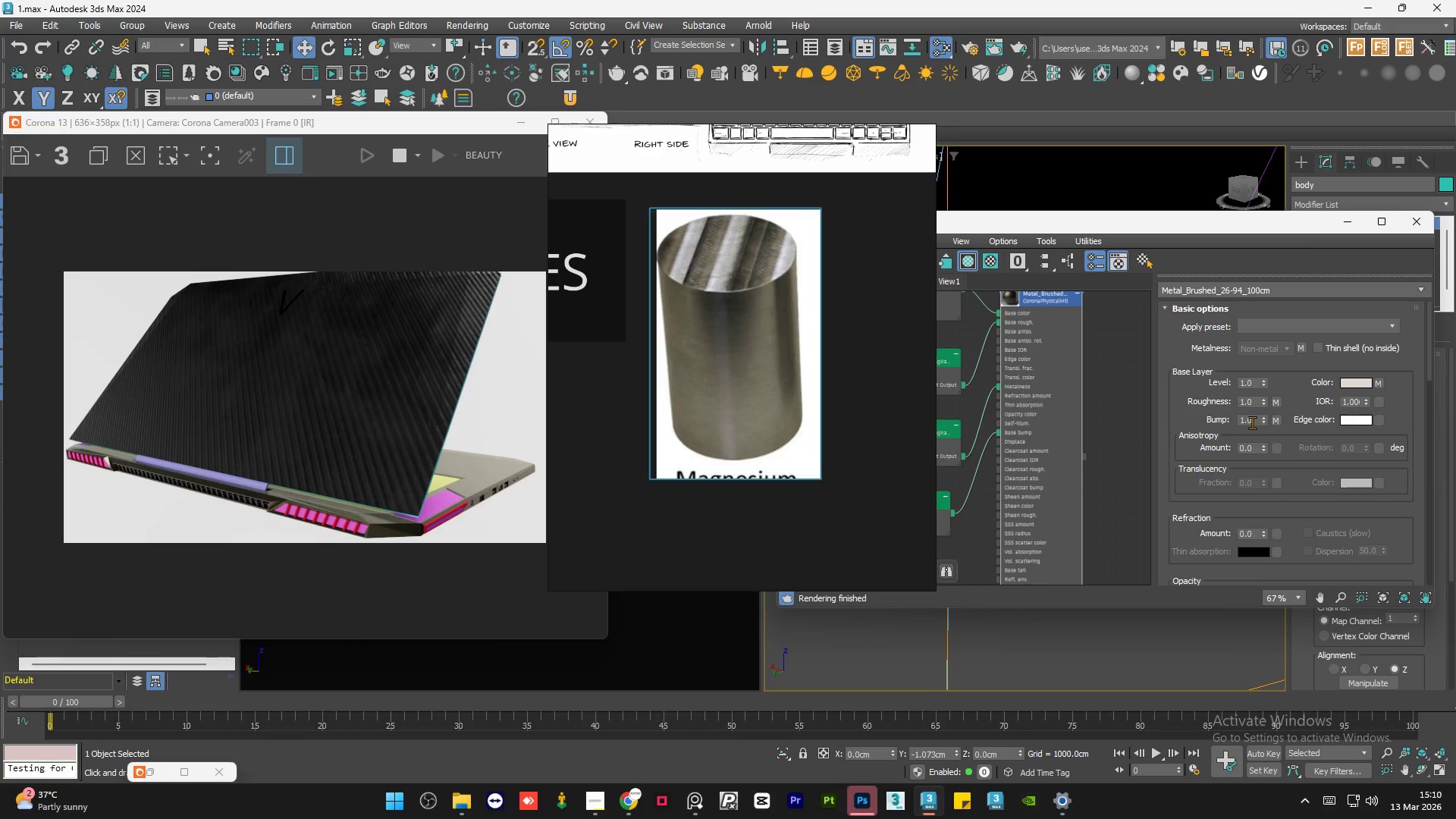 
scroll: coordinate [1057, 436], scroll_direction: up, amount: 5.0
 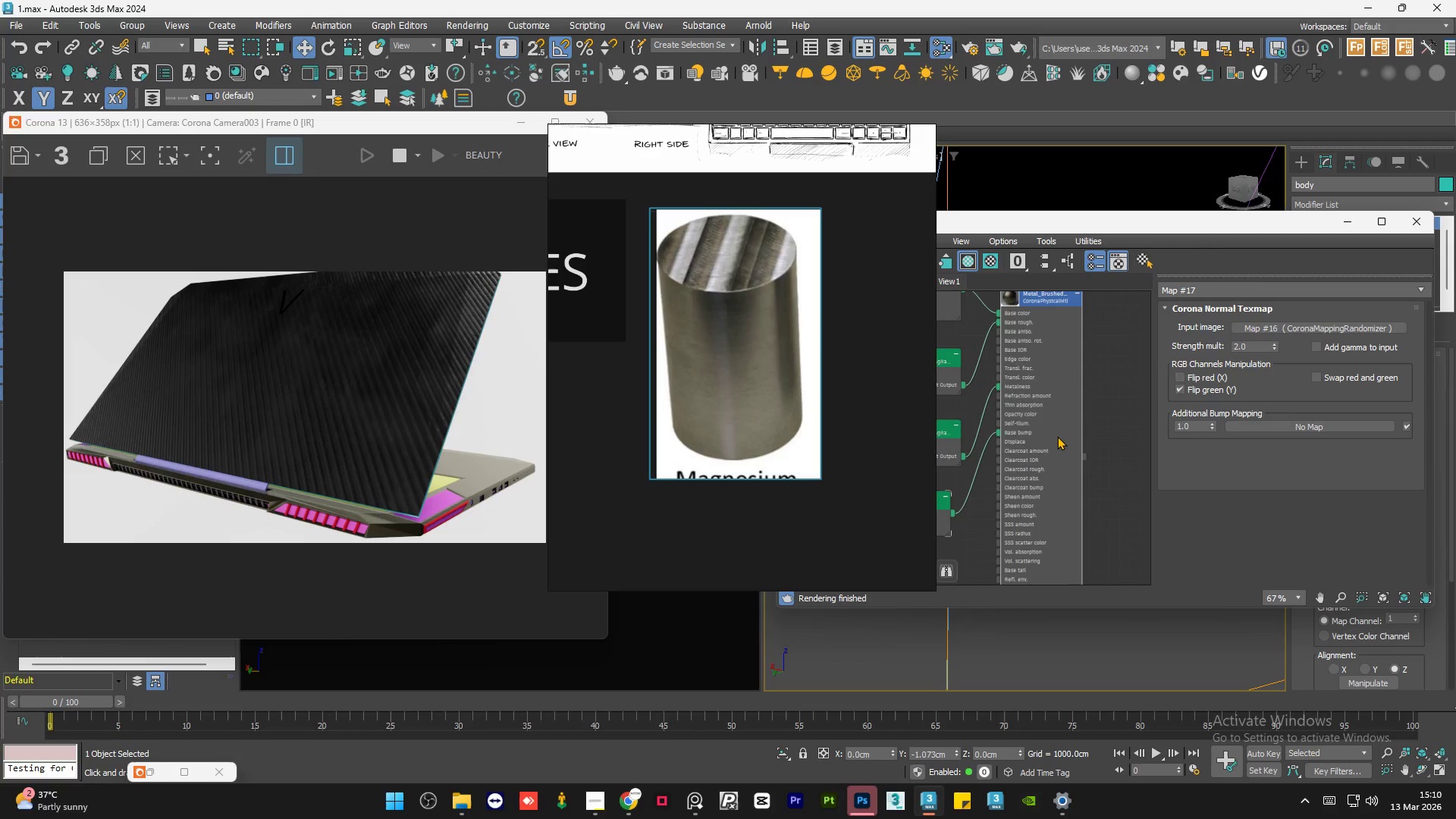 
double_click([1255, 422])
 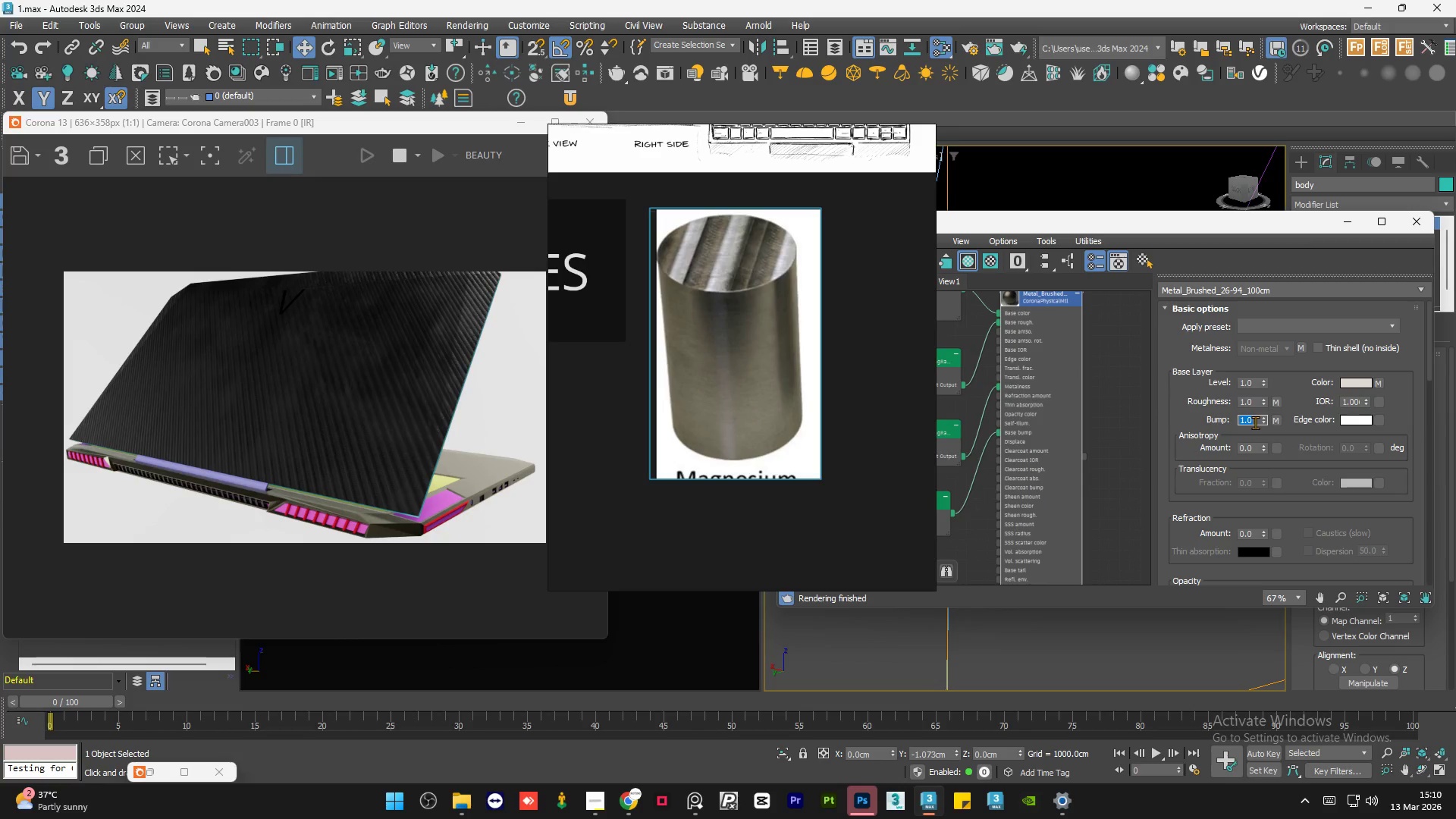 
key(Numpad1)
 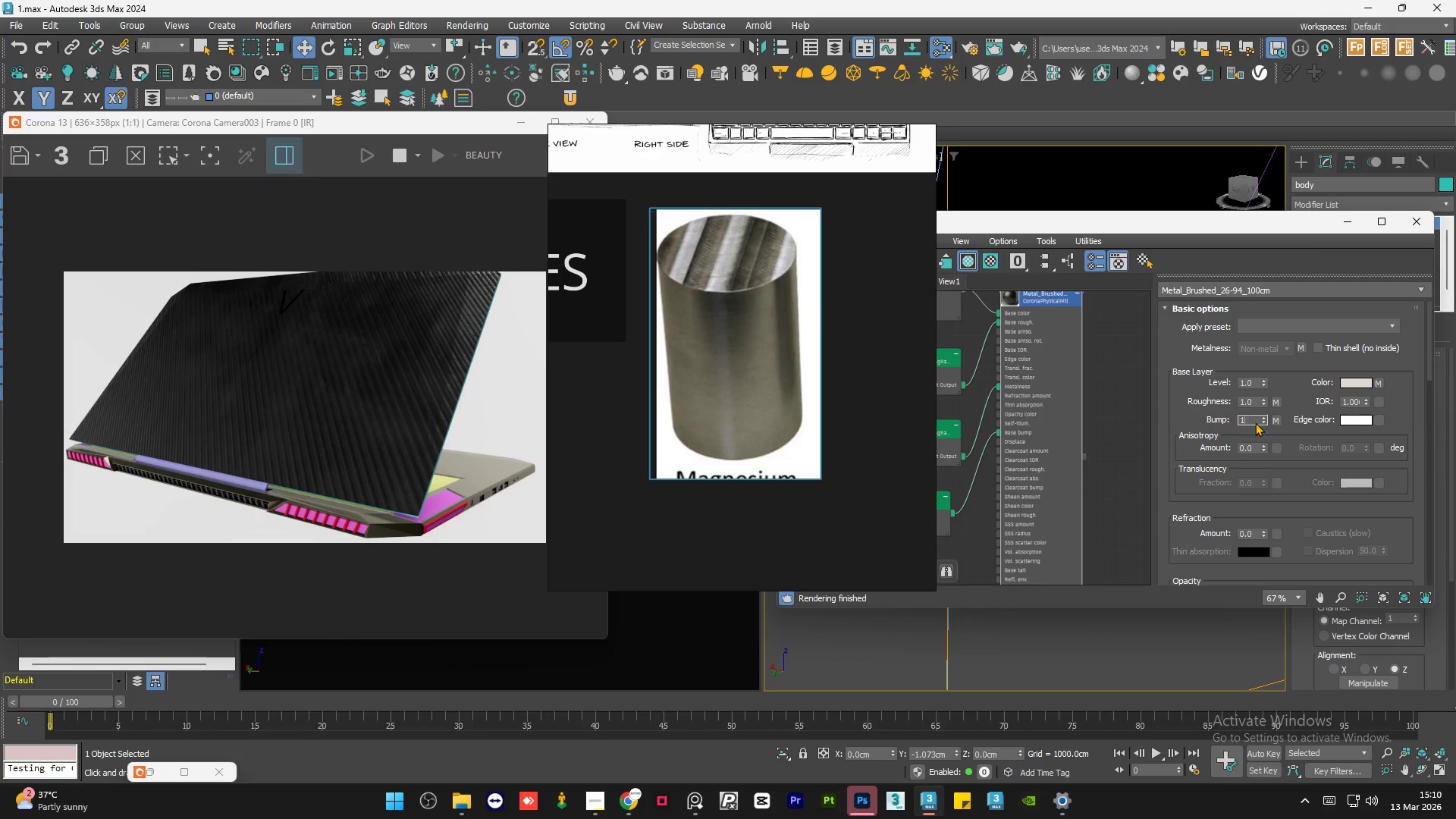 
key(Numpad0)
 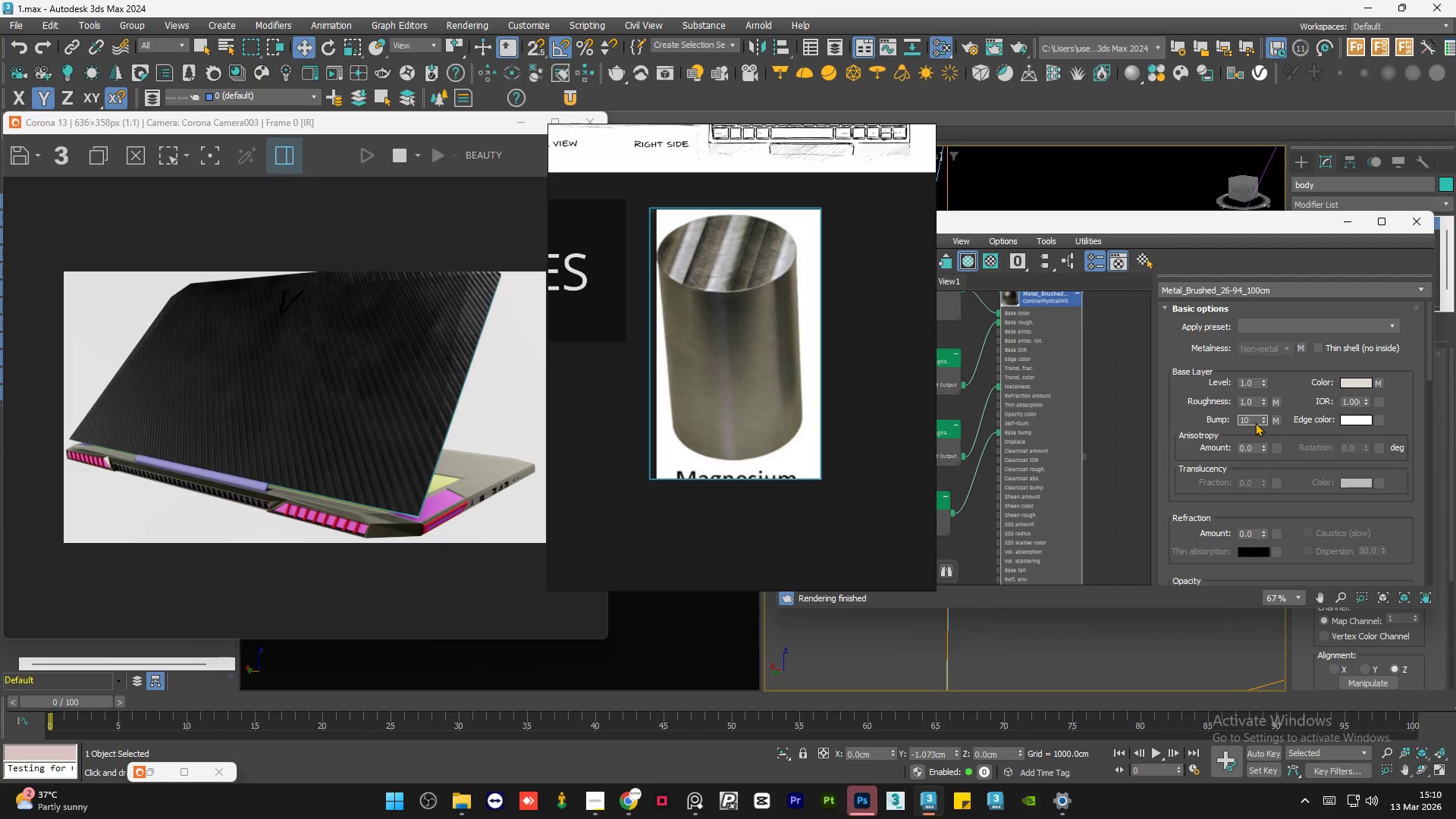 
key(NumpadEnter)
 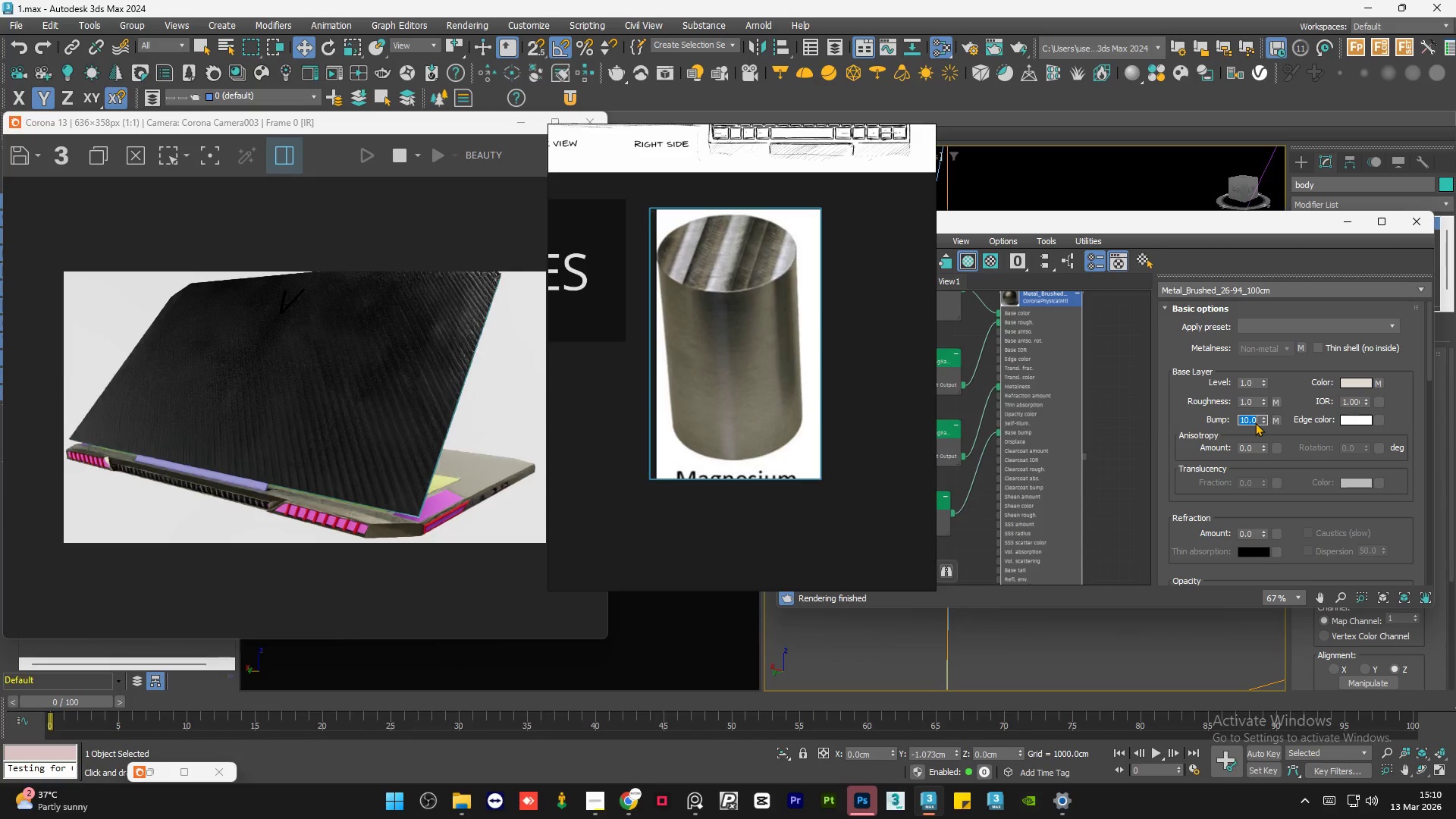 
key(Numpad1)
 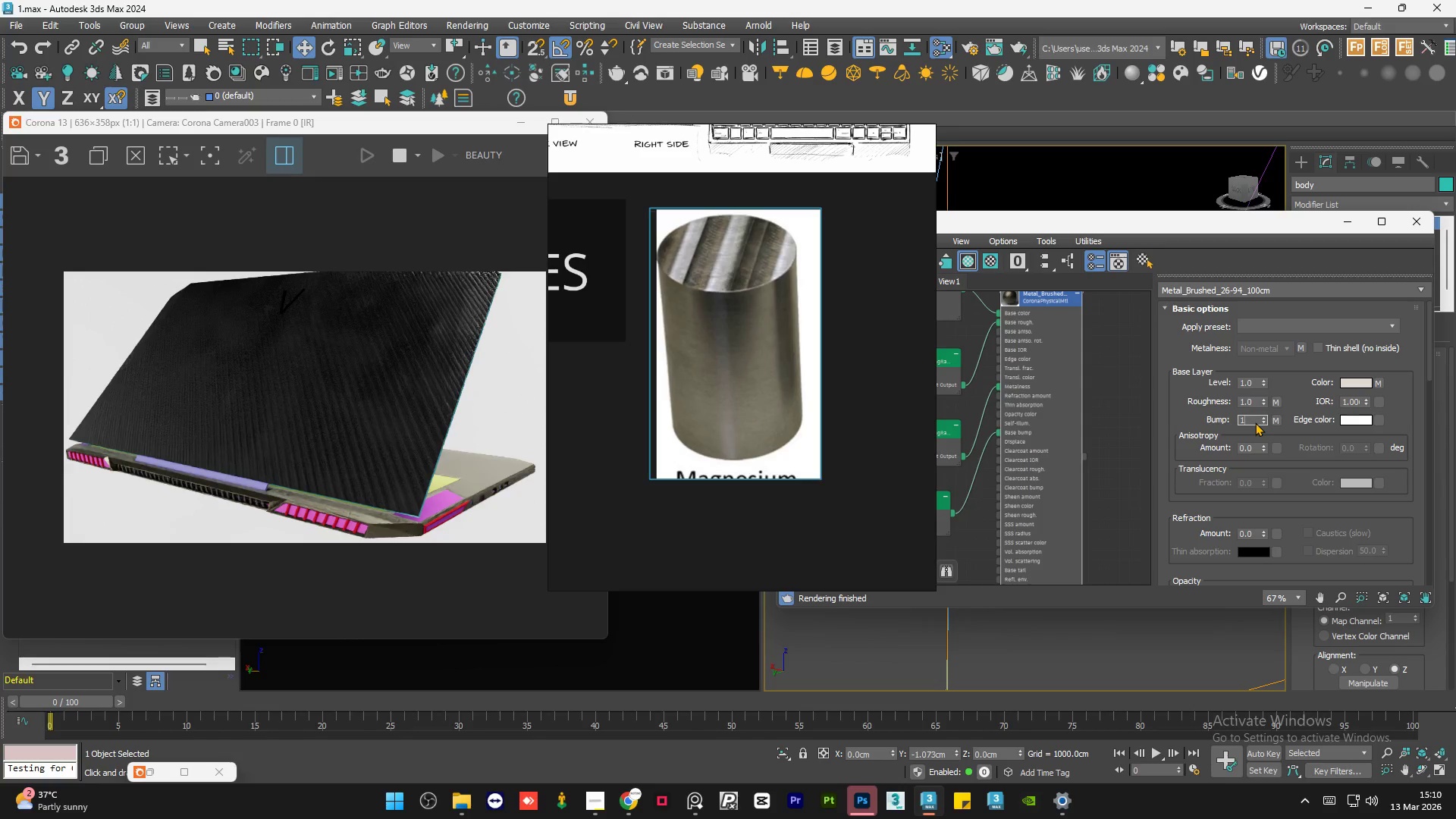 
key(Numpad0)
 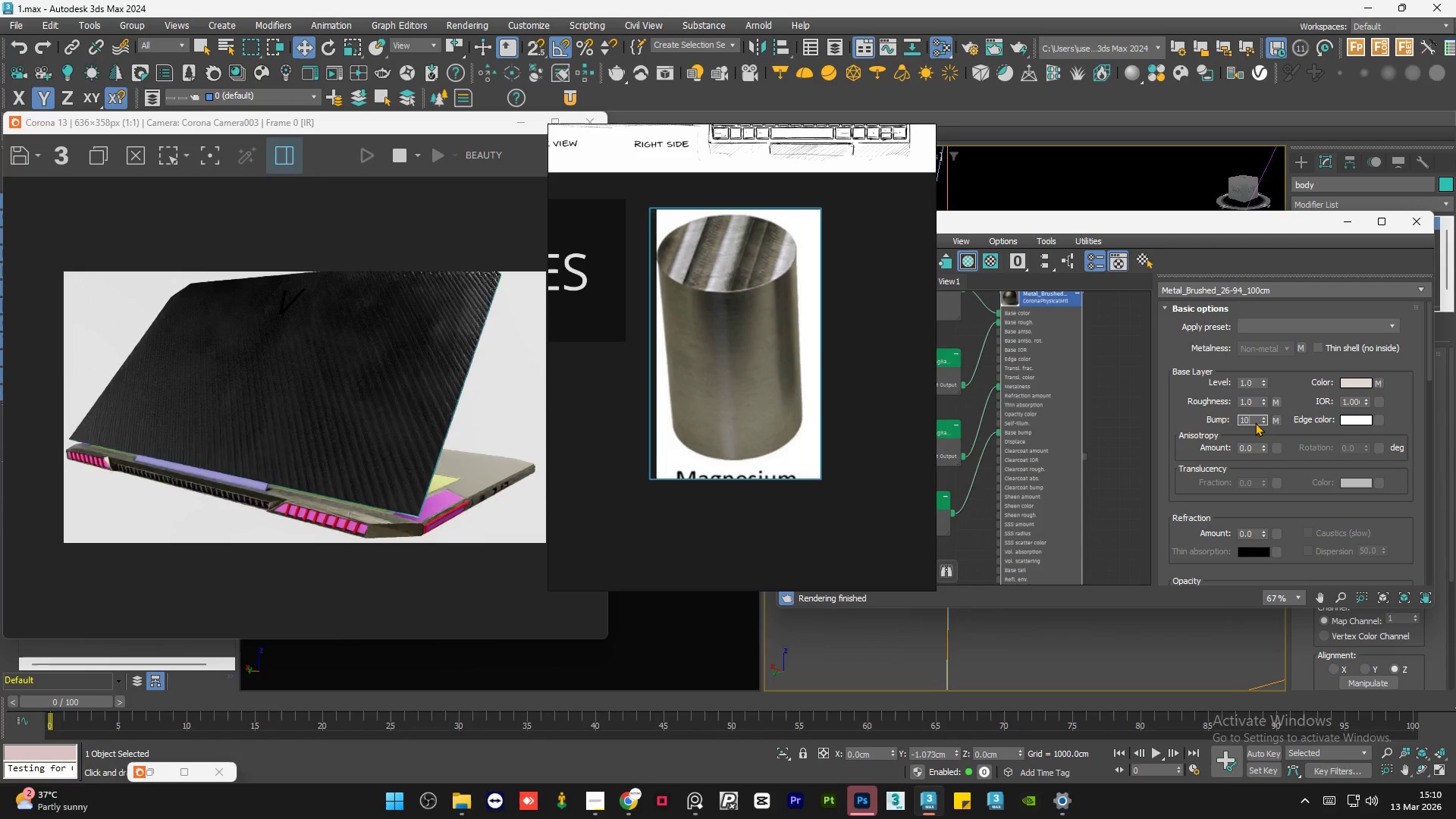 
key(Numpad0)
 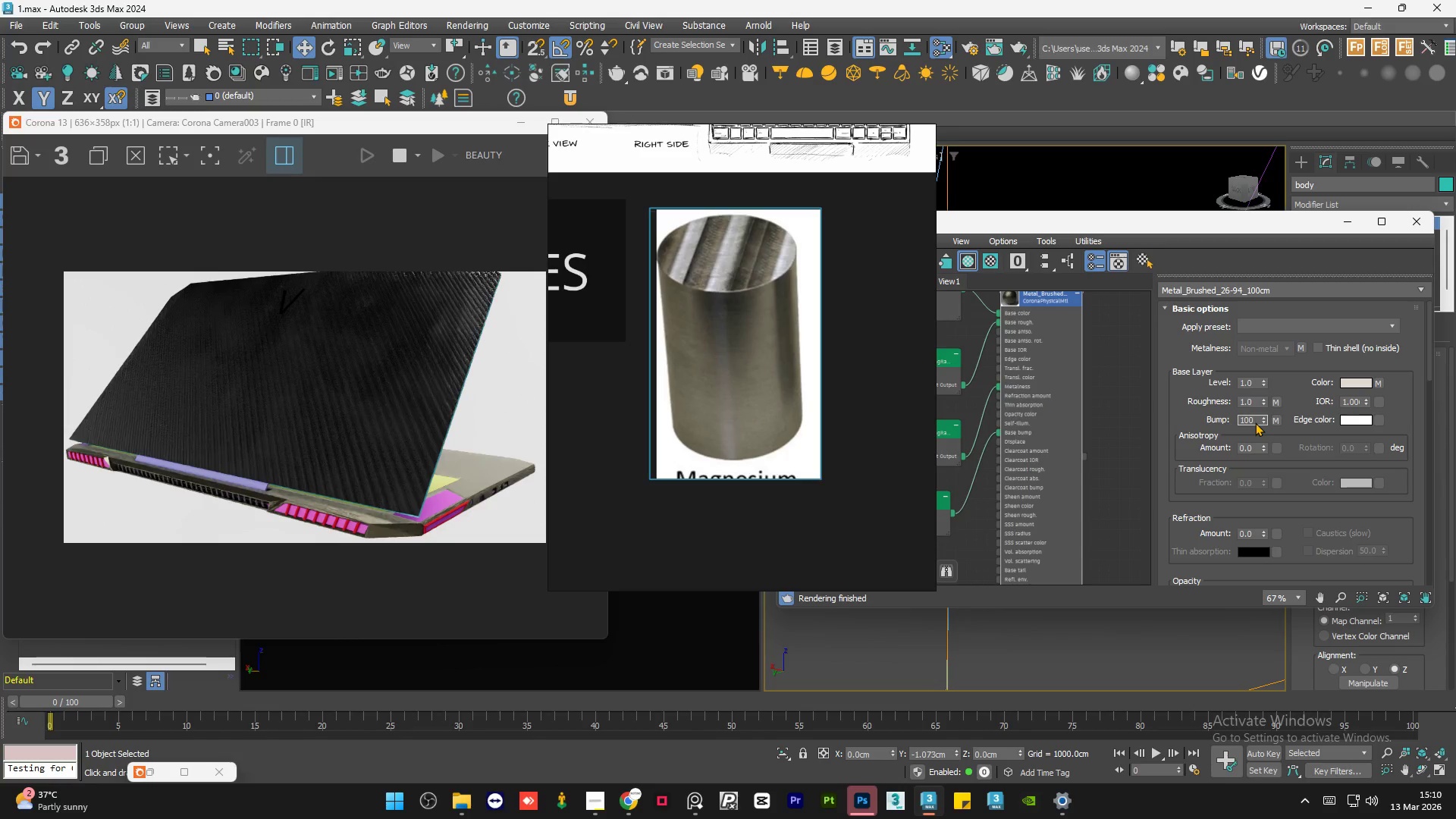 
key(NumpadEnter)
 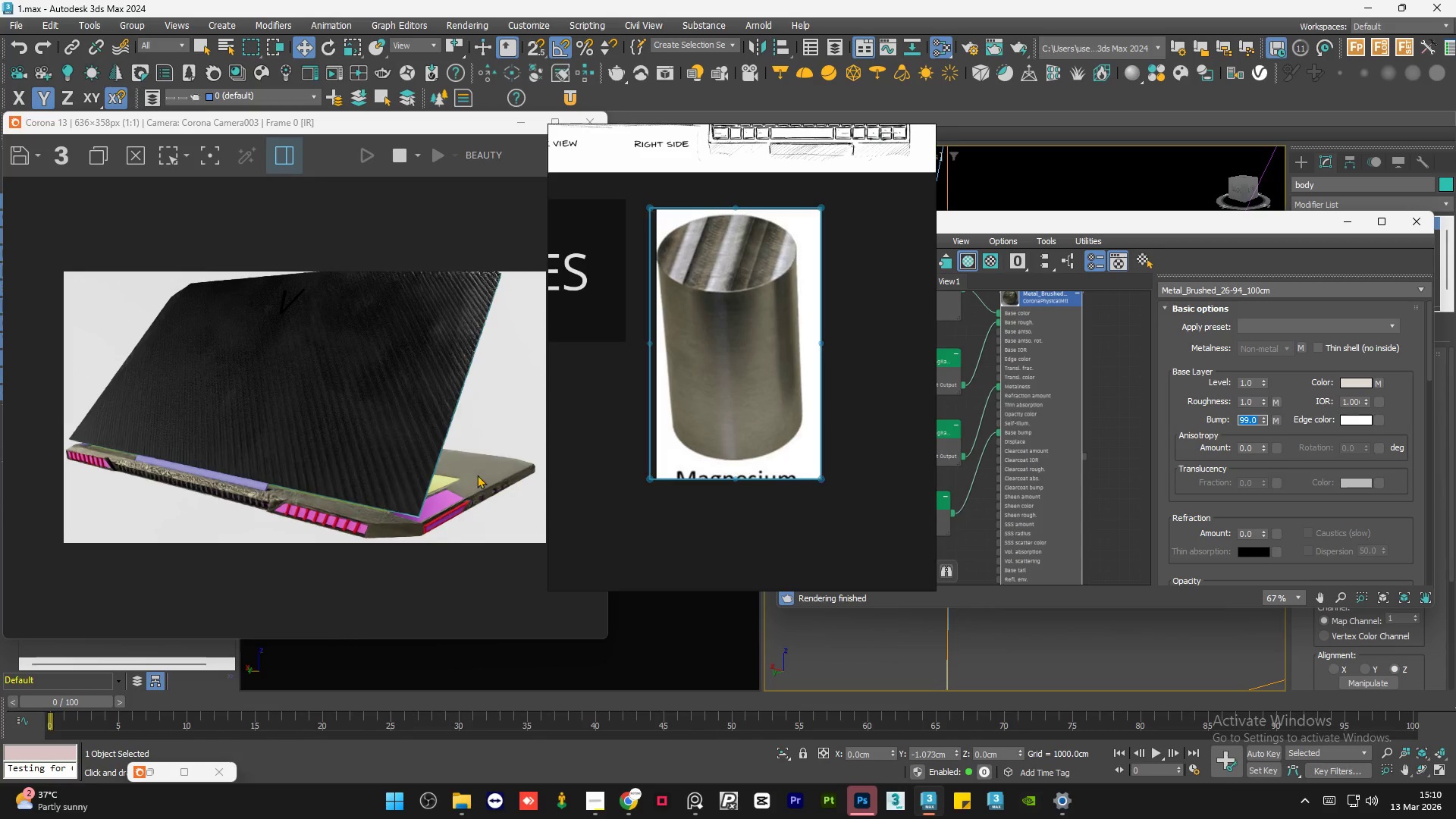 
scroll: coordinate [309, 507], scroll_direction: up, amount: 2.0
 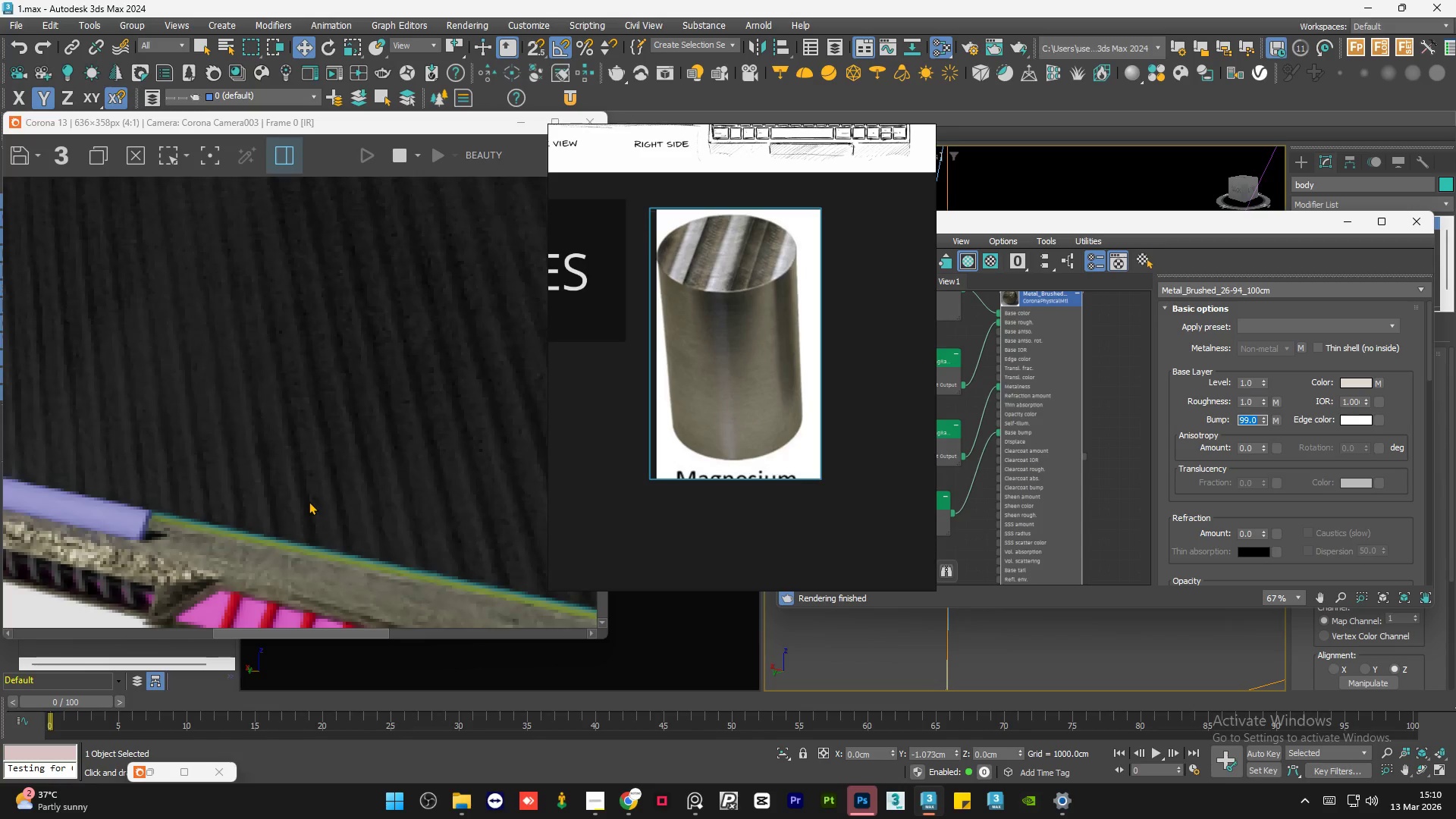 
scroll: coordinate [309, 501], scroll_direction: down, amount: 1.0
 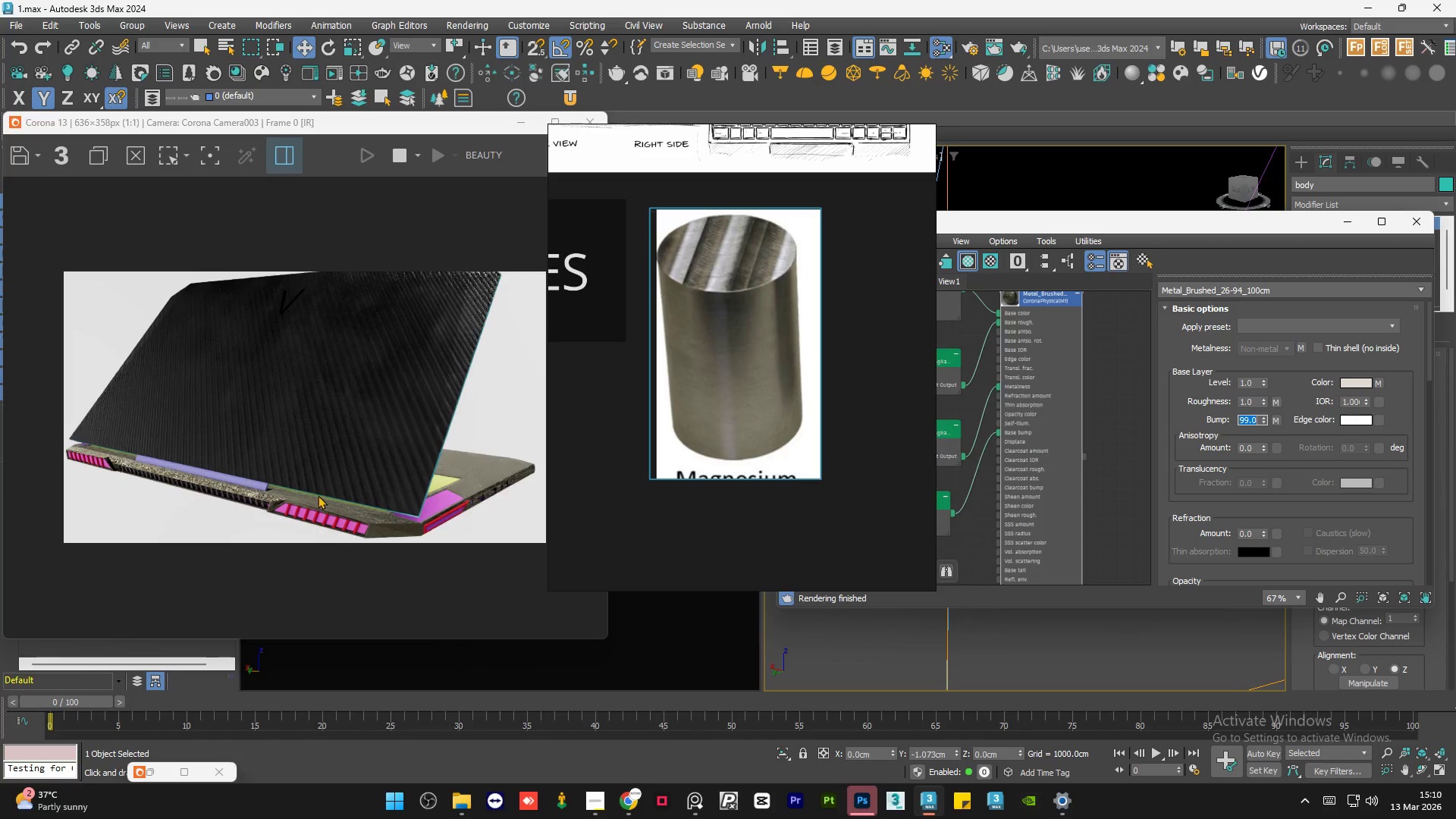 
scroll: coordinate [457, 343], scroll_direction: up, amount: 2.0
 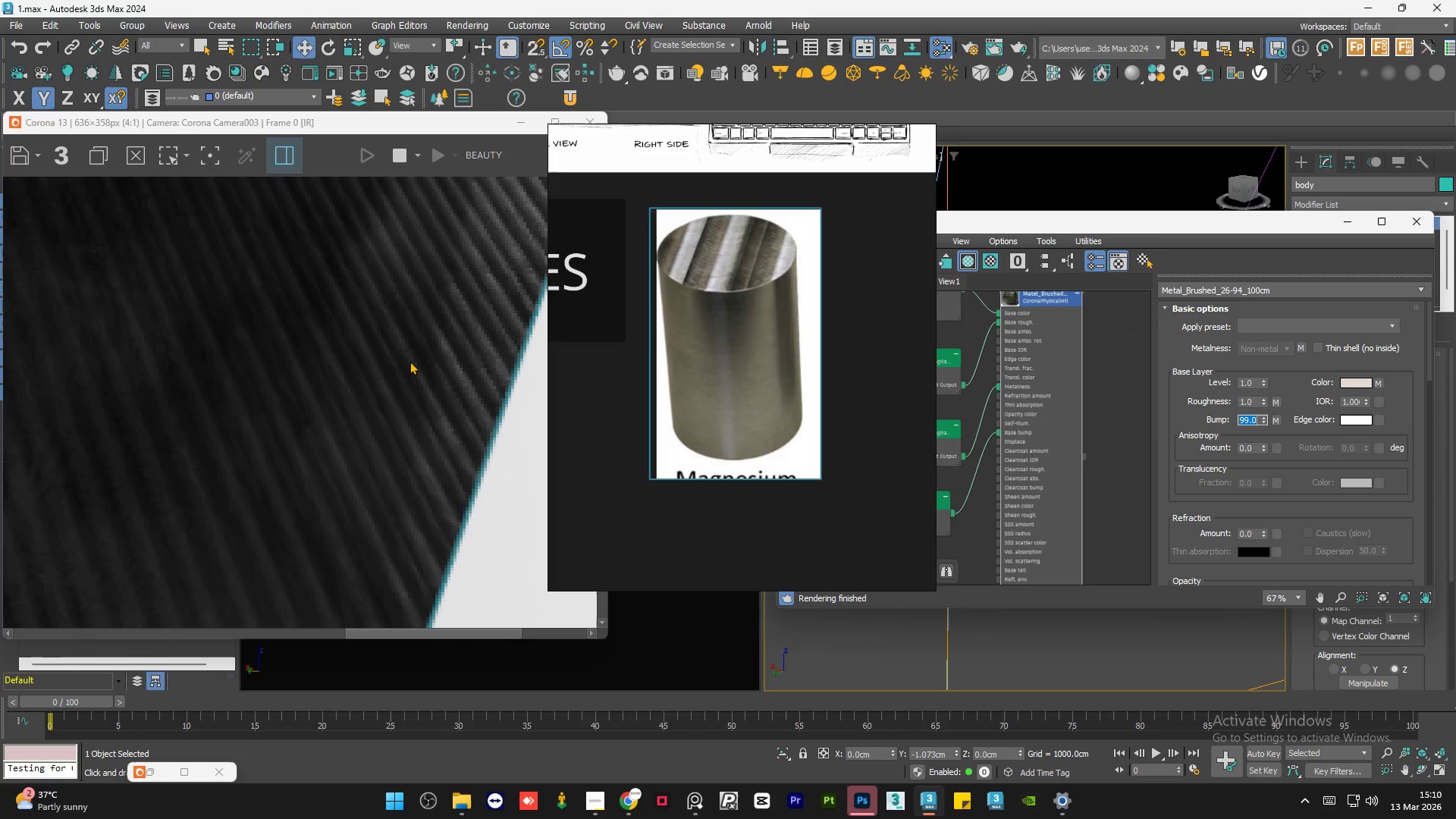 
scroll: coordinate [410, 361], scroll_direction: down, amount: 1.0
 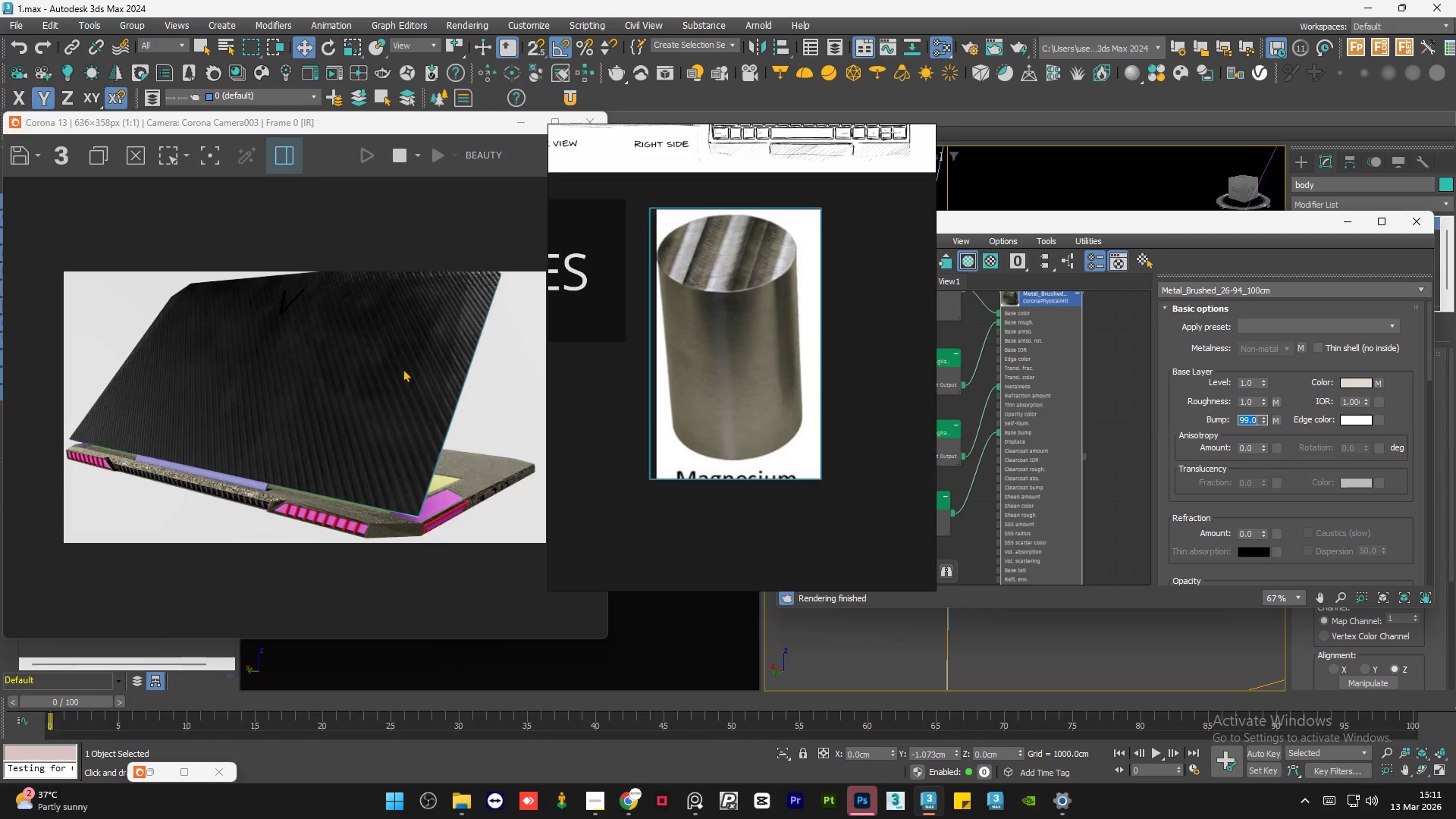 
scroll: coordinate [369, 466], scroll_direction: up, amount: 2.0
 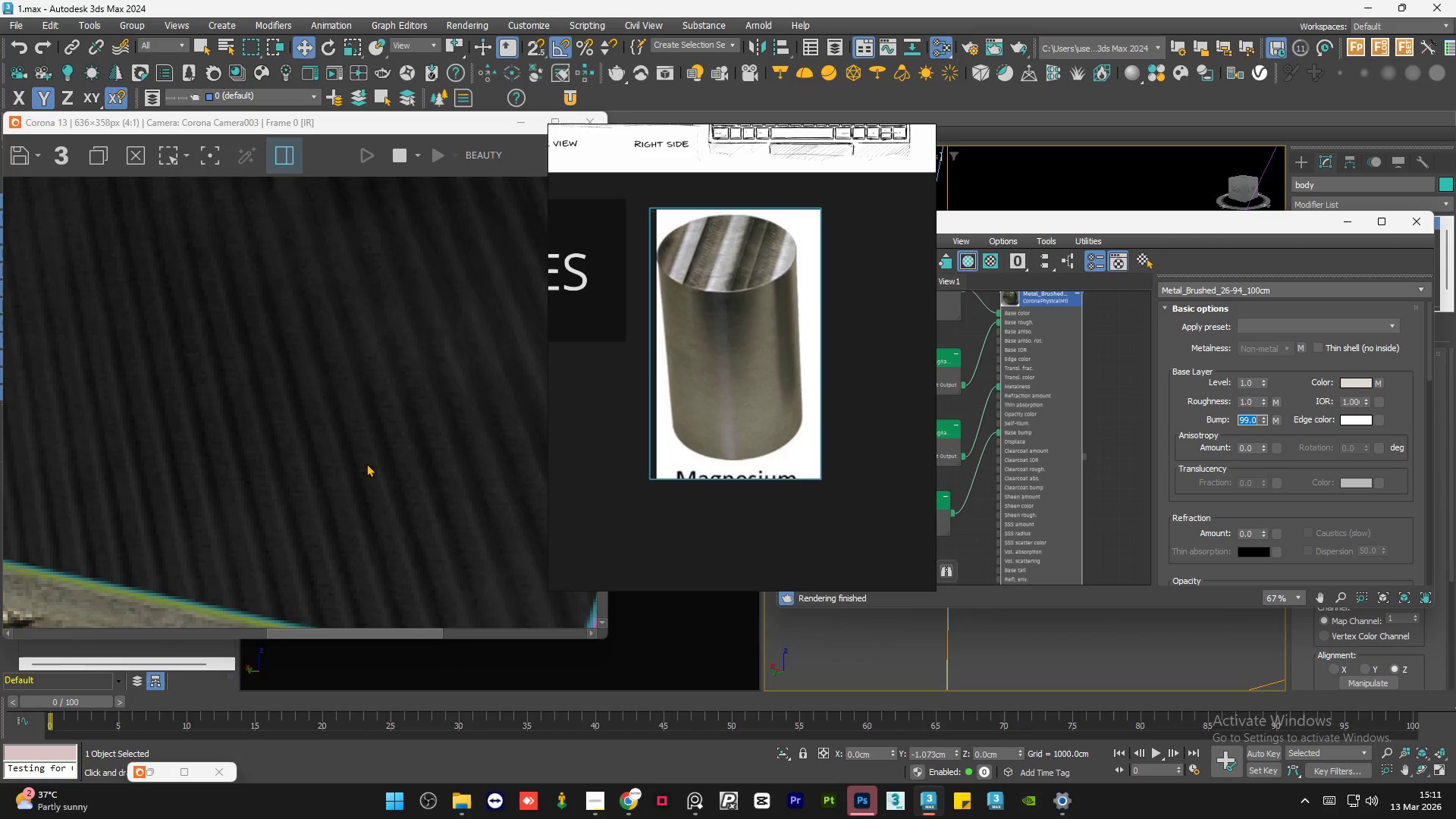 
scroll: coordinate [366, 463], scroll_direction: down, amount: 2.0
 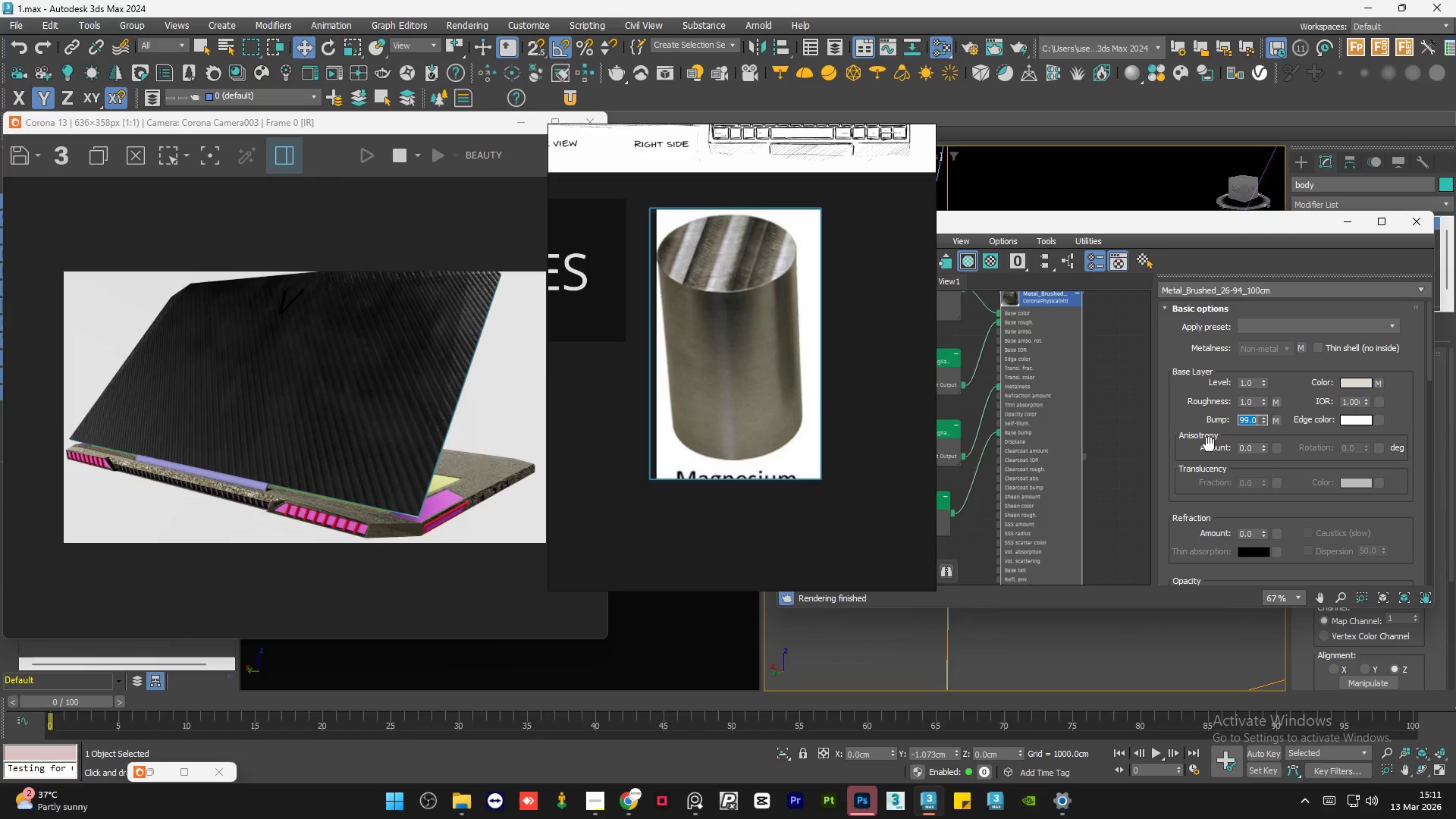 
key(Numpad1)
 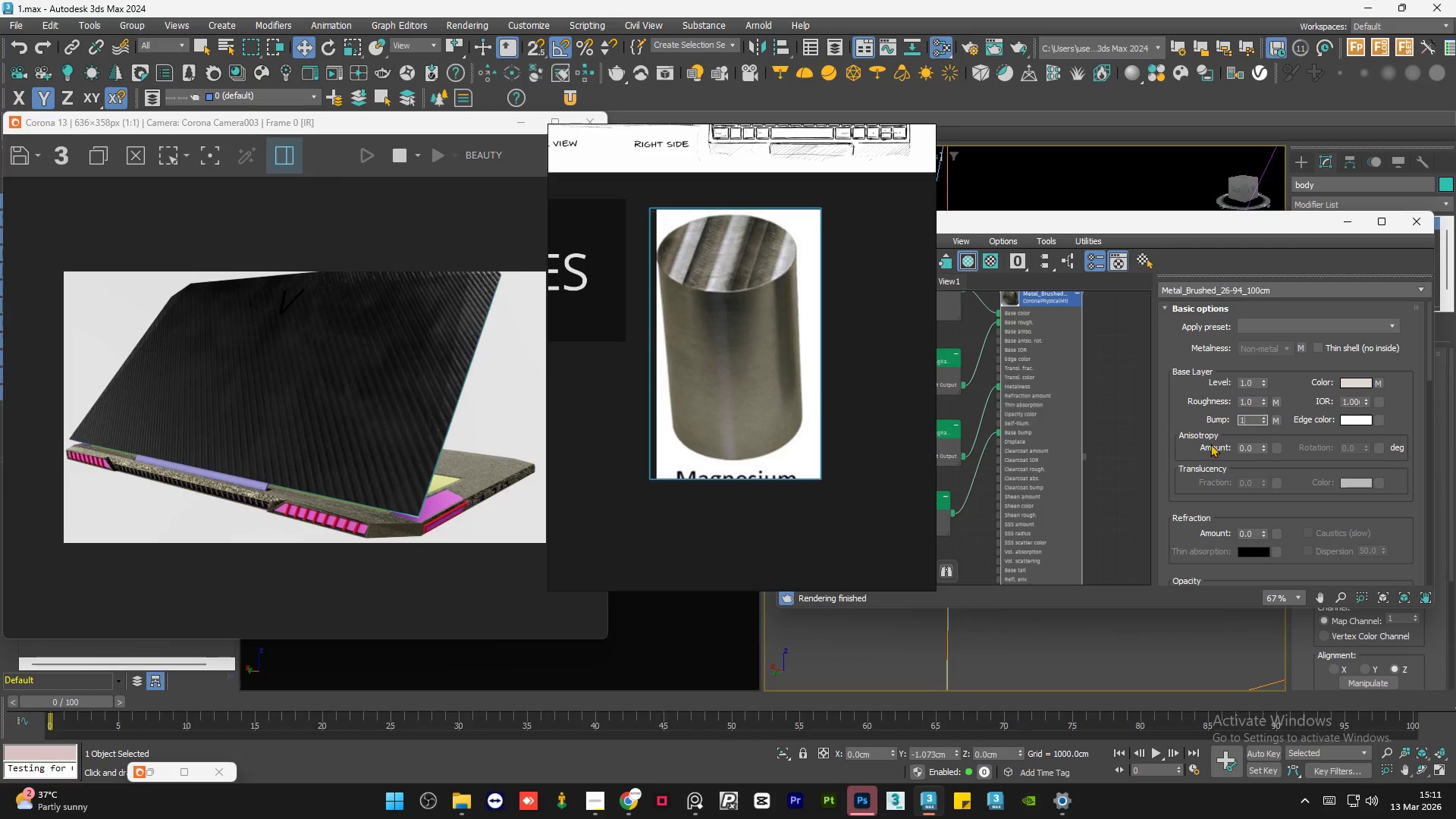 
key(Numpad0)
 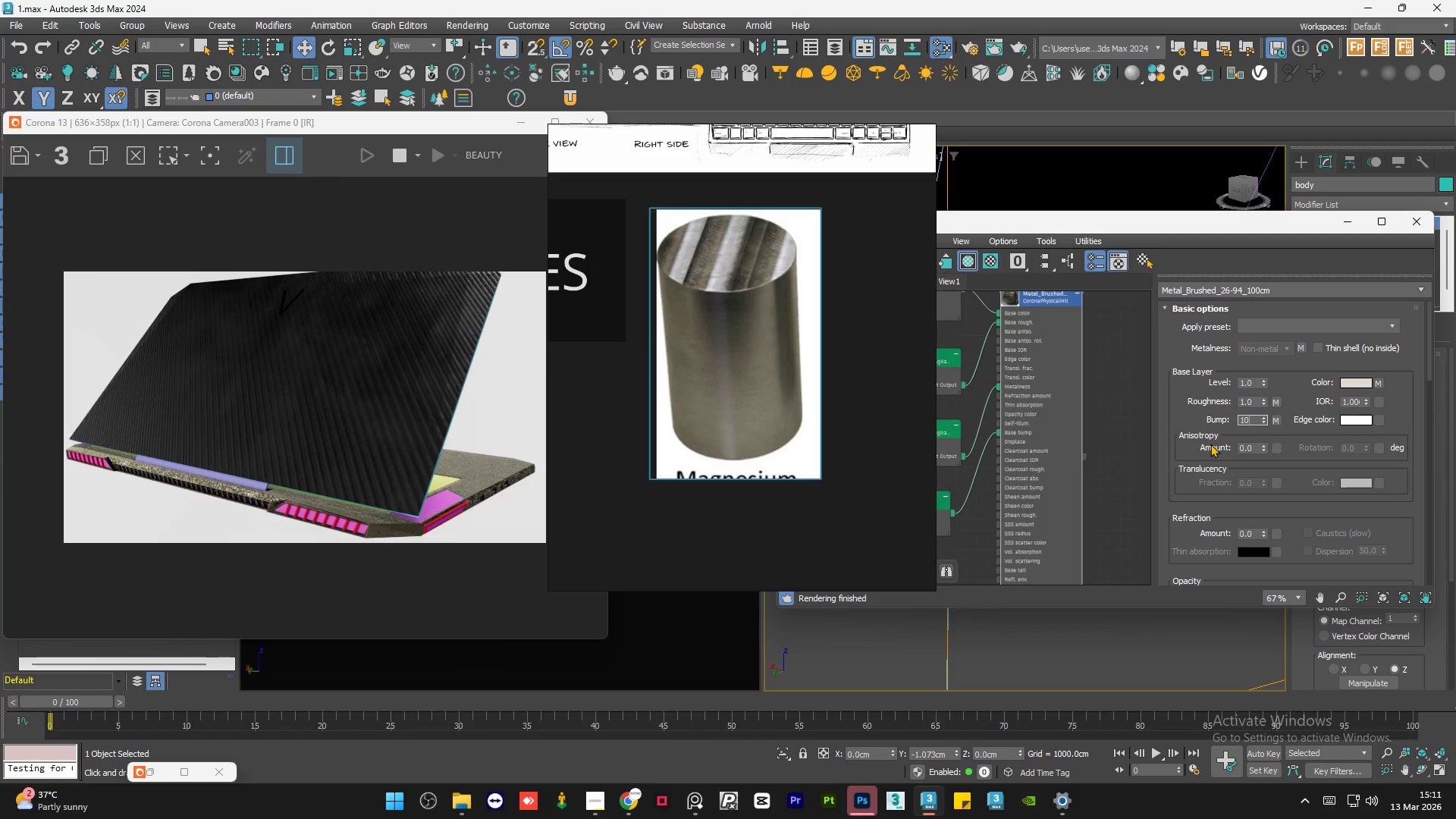 
key(NumpadEnter)
 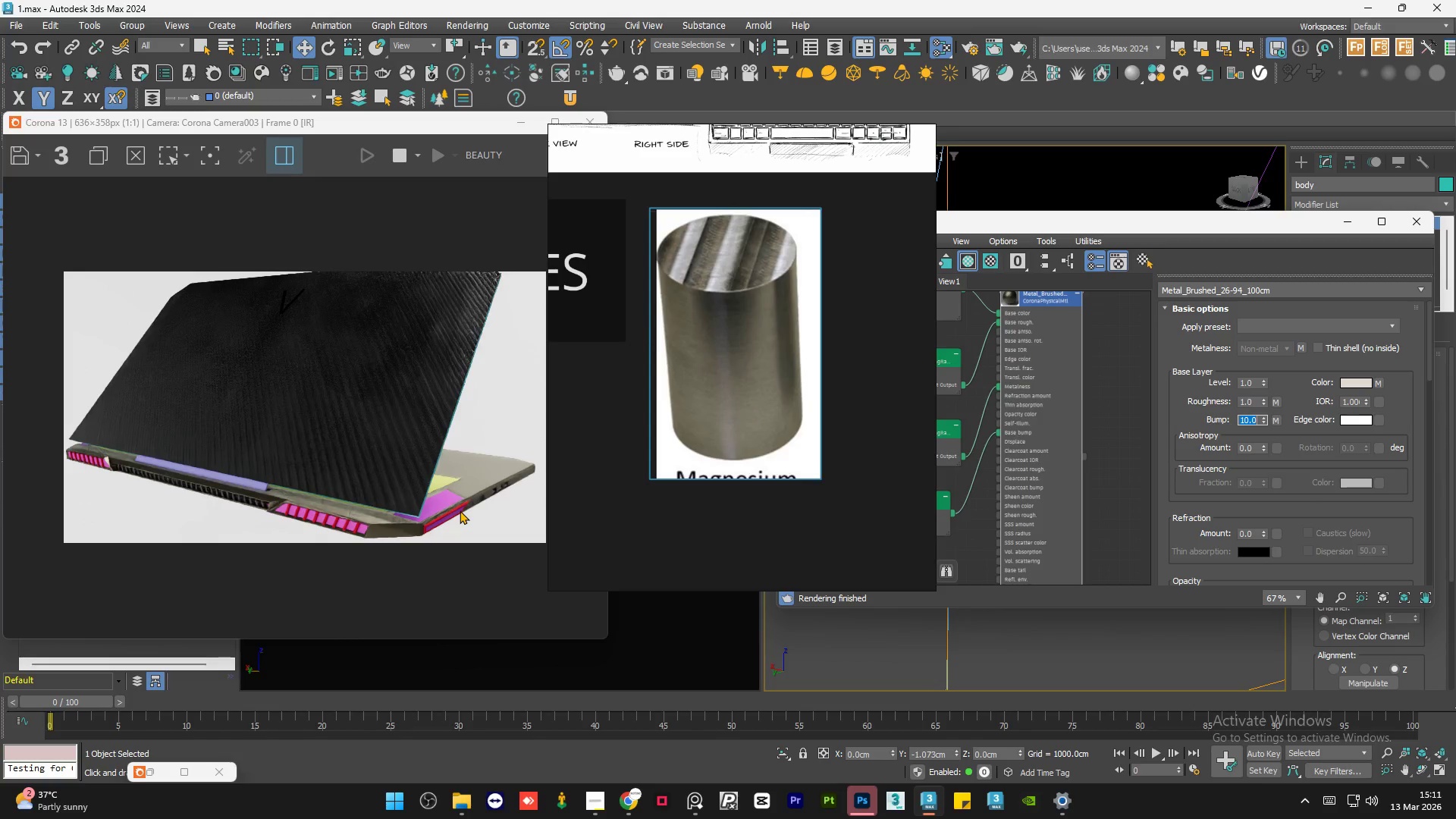 
scroll: coordinate [460, 510], scroll_direction: up, amount: 1.0
 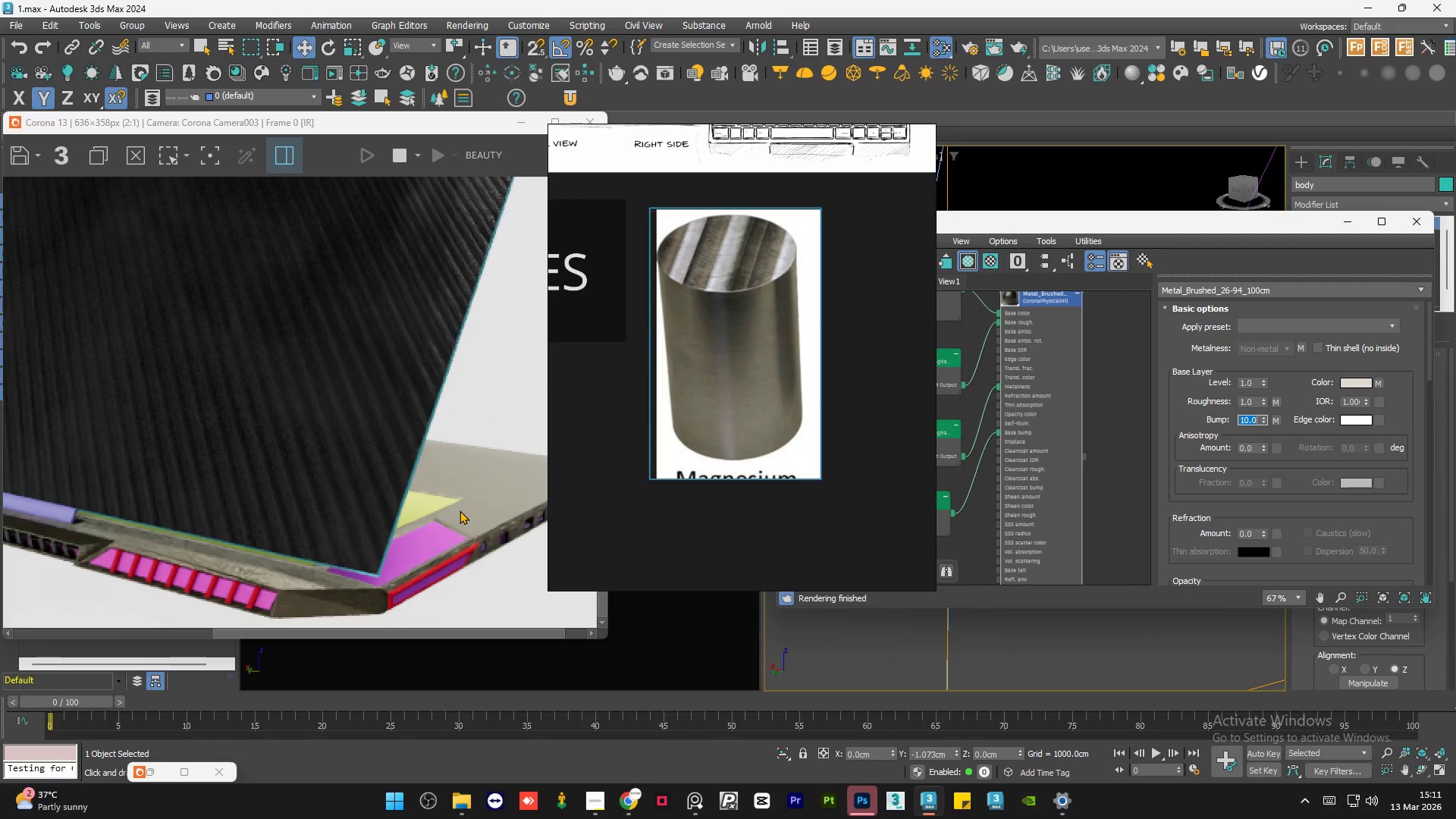 
scroll: coordinate [460, 510], scroll_direction: down, amount: 1.0
 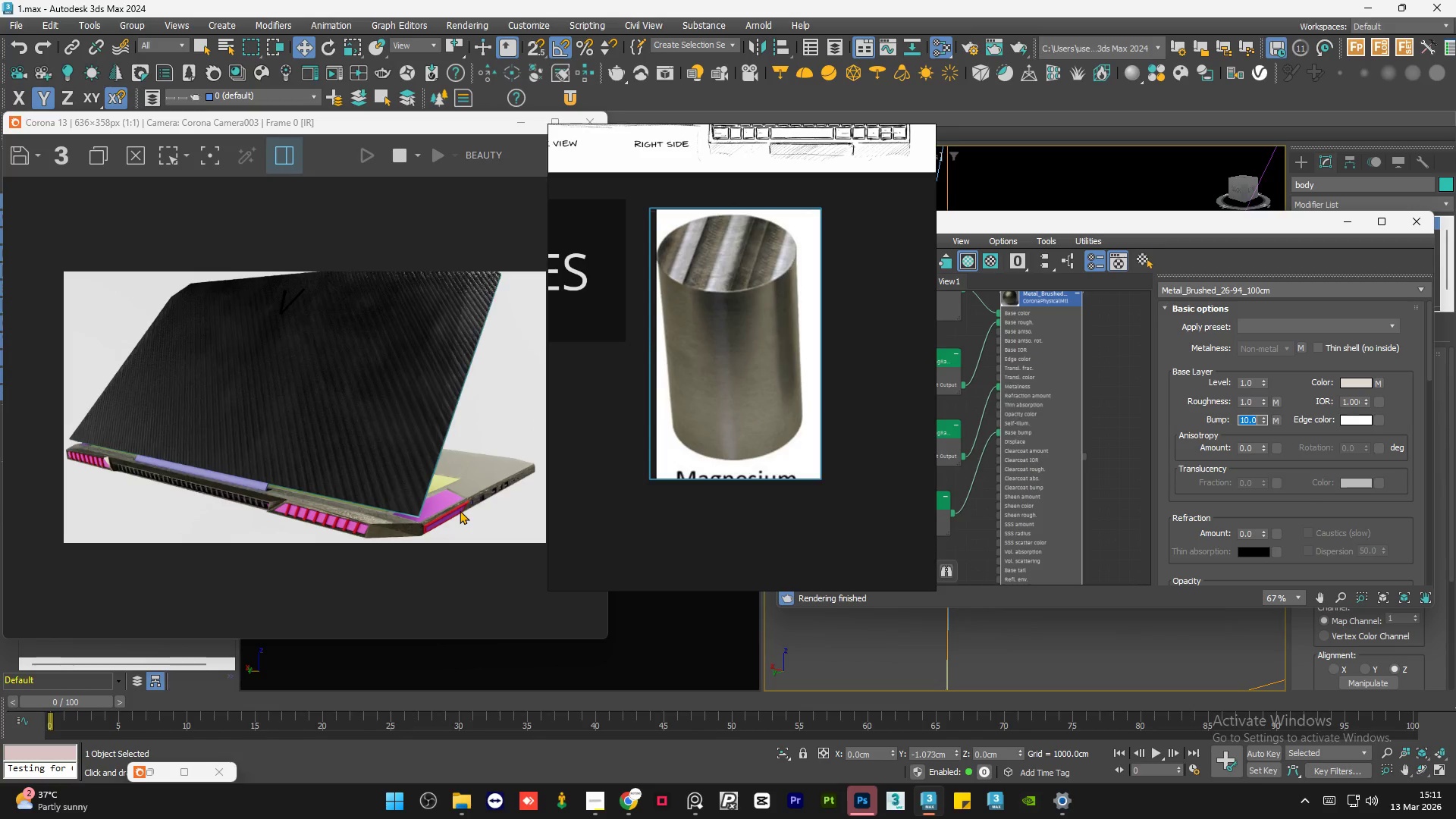 
key(Numpad3)
 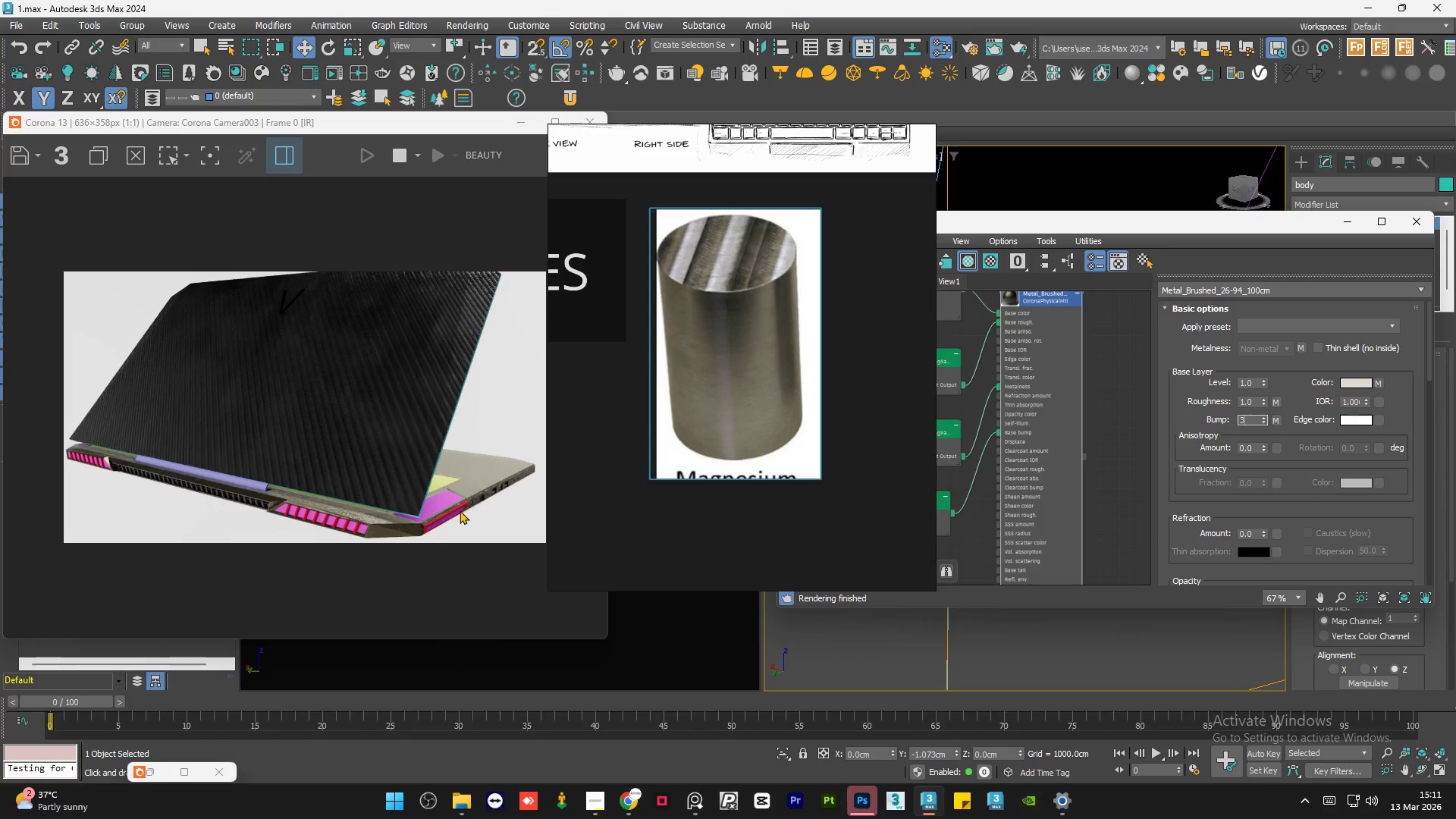 
key(NumpadEnter)
 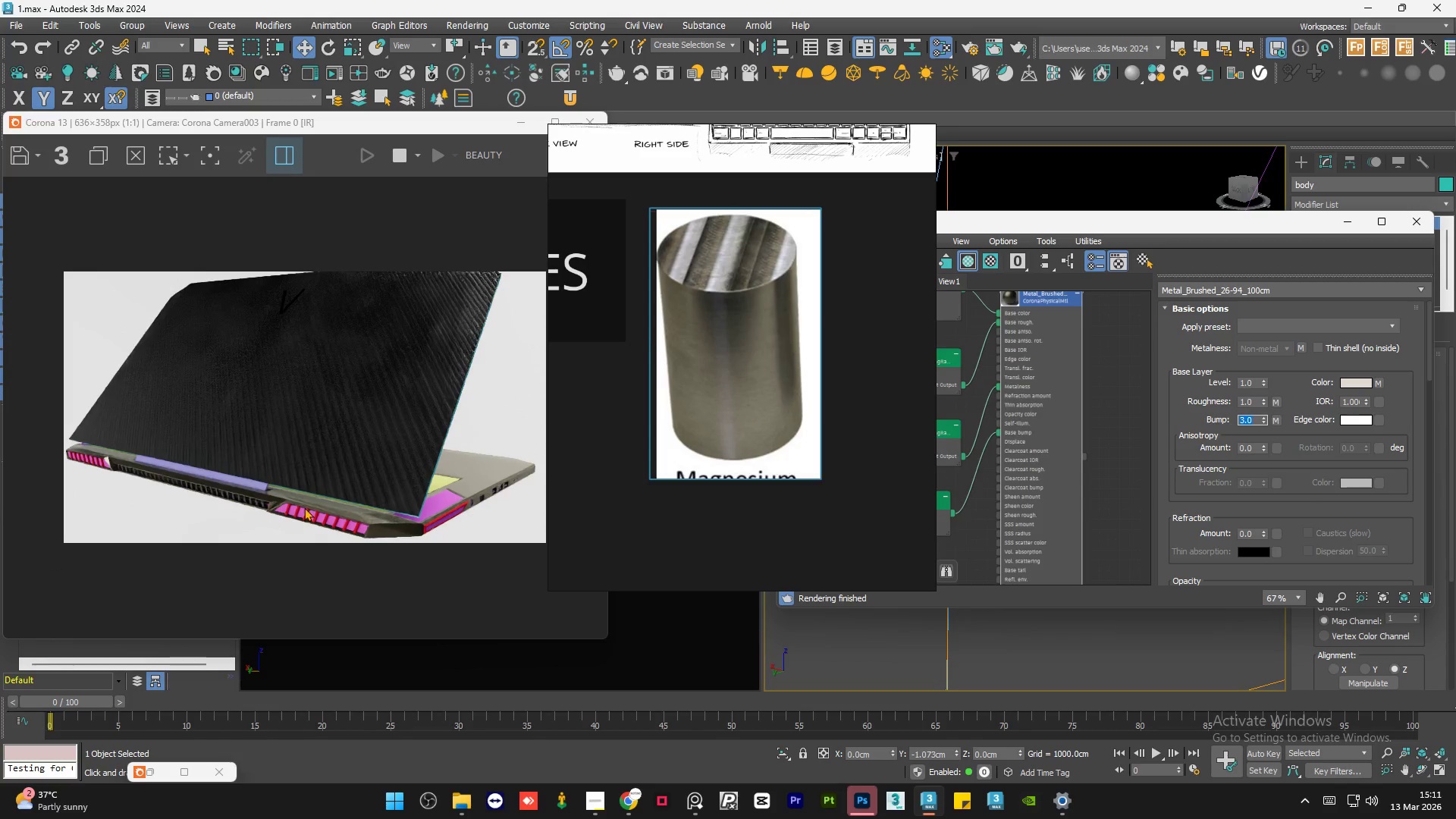 
scroll: coordinate [360, 511], scroll_direction: up, amount: 1.0
 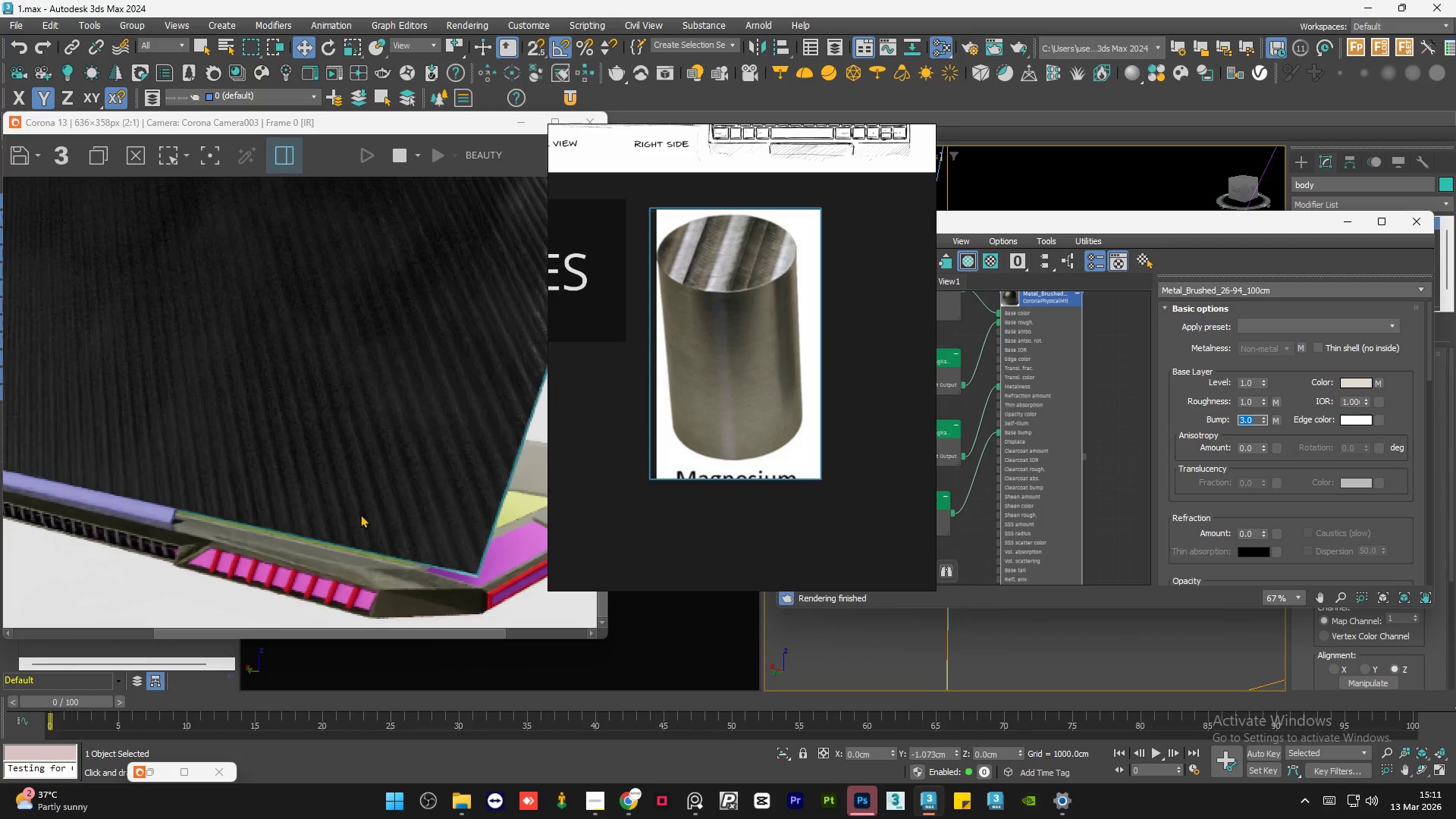 
scroll: coordinate [360, 516], scroll_direction: down, amount: 2.0
 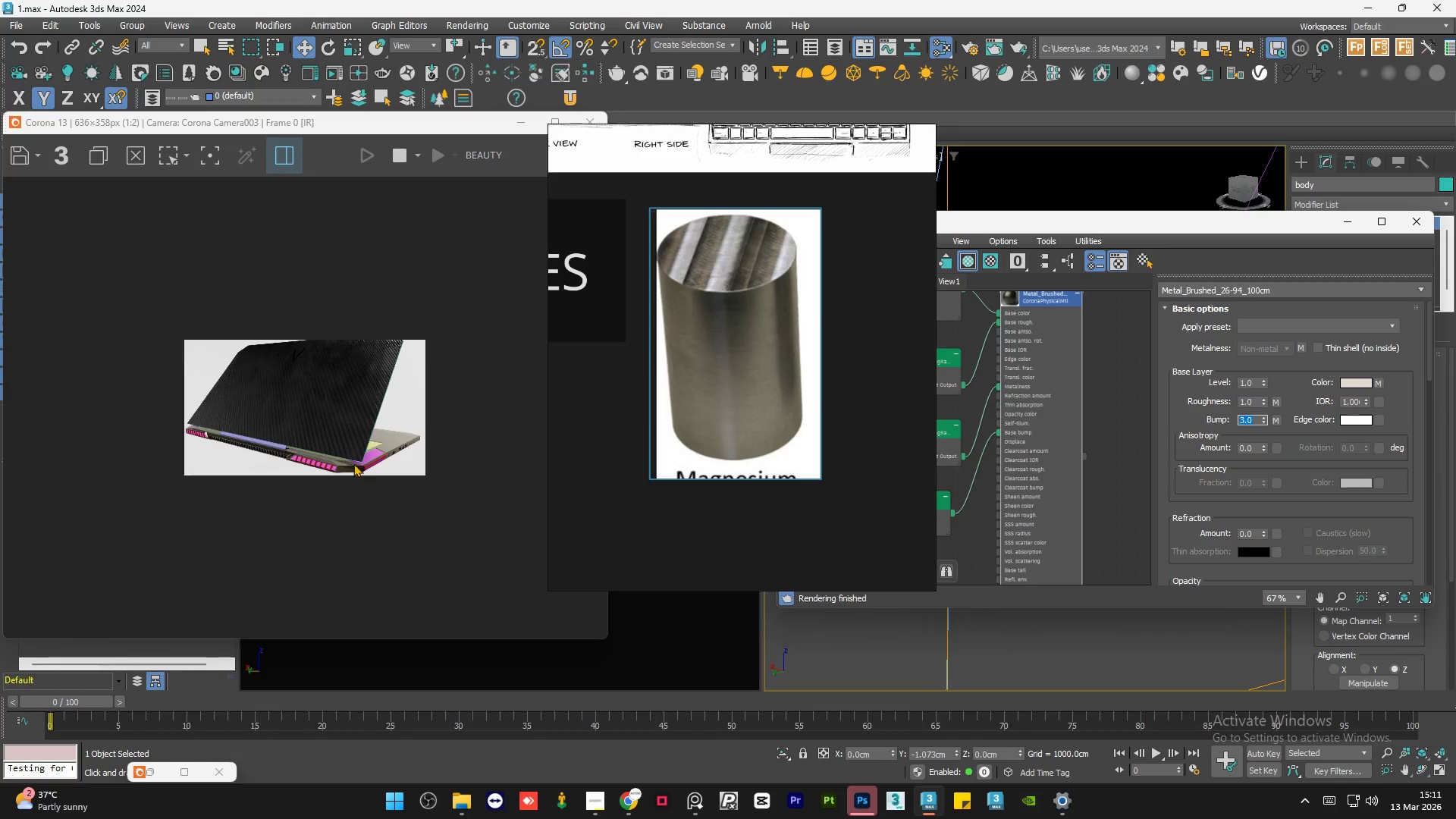 
scroll: coordinate [351, 444], scroll_direction: up, amount: 1.0
 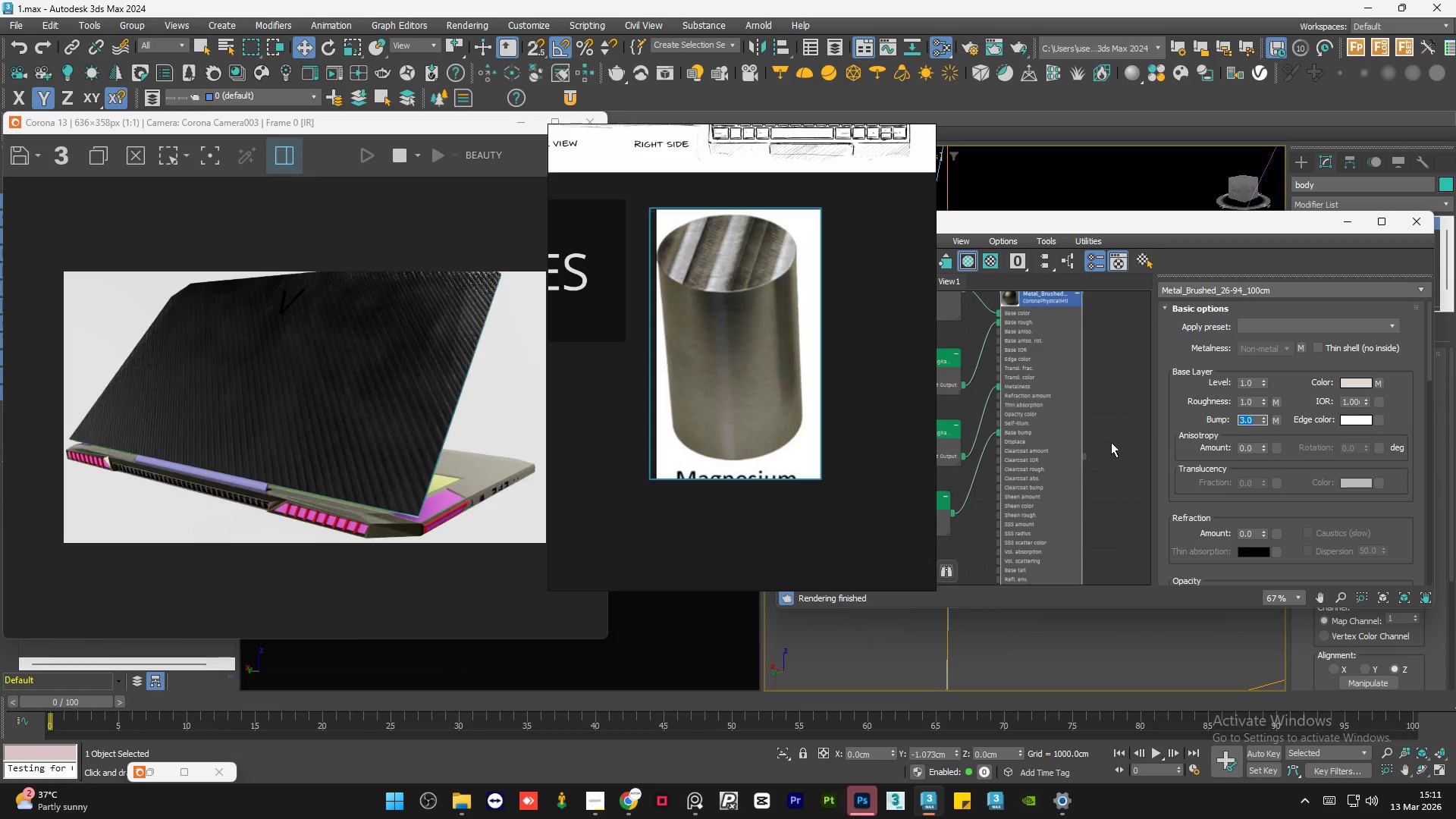 
double_click([1111, 441])
 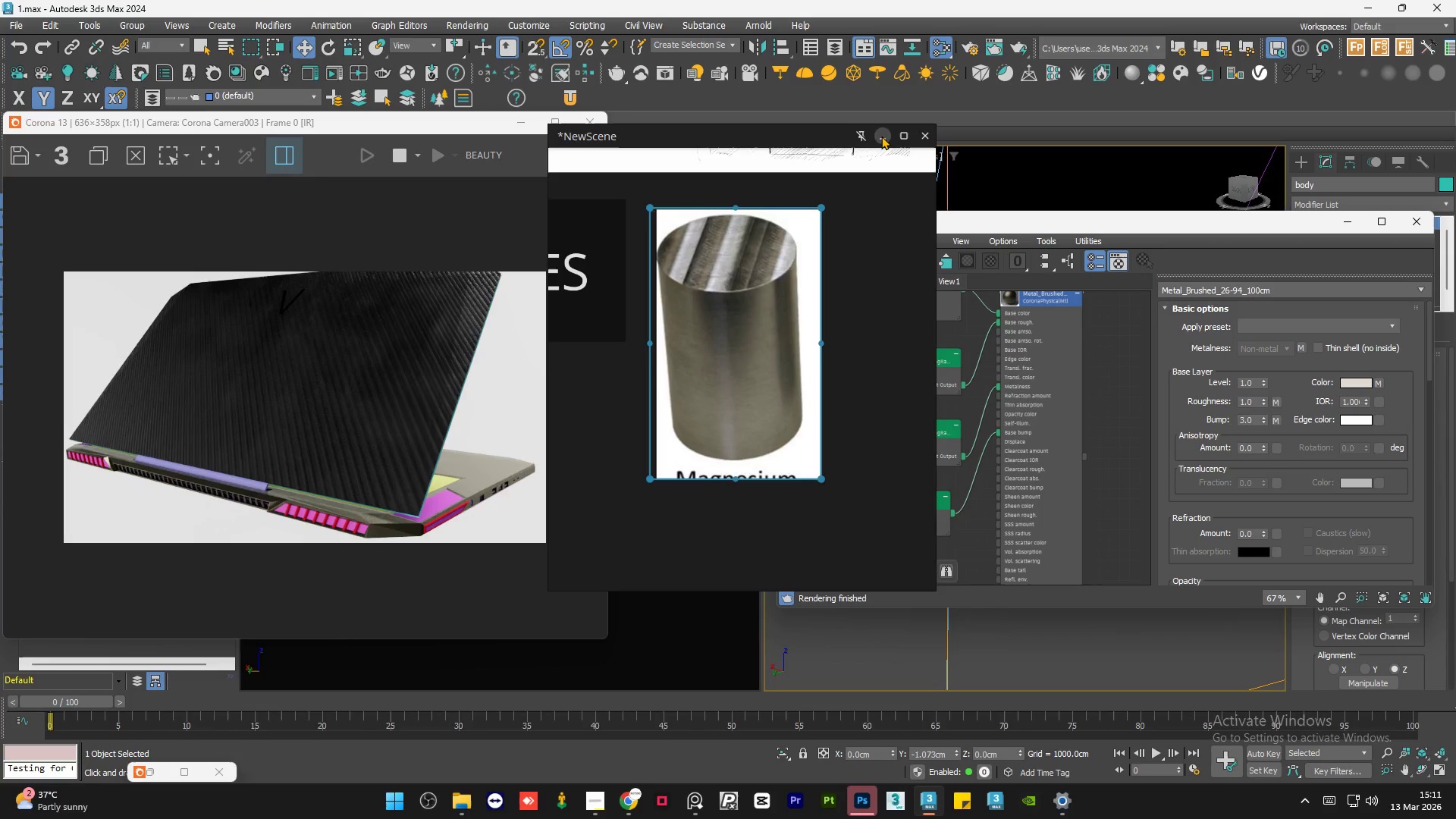 
left_click([881, 134])
 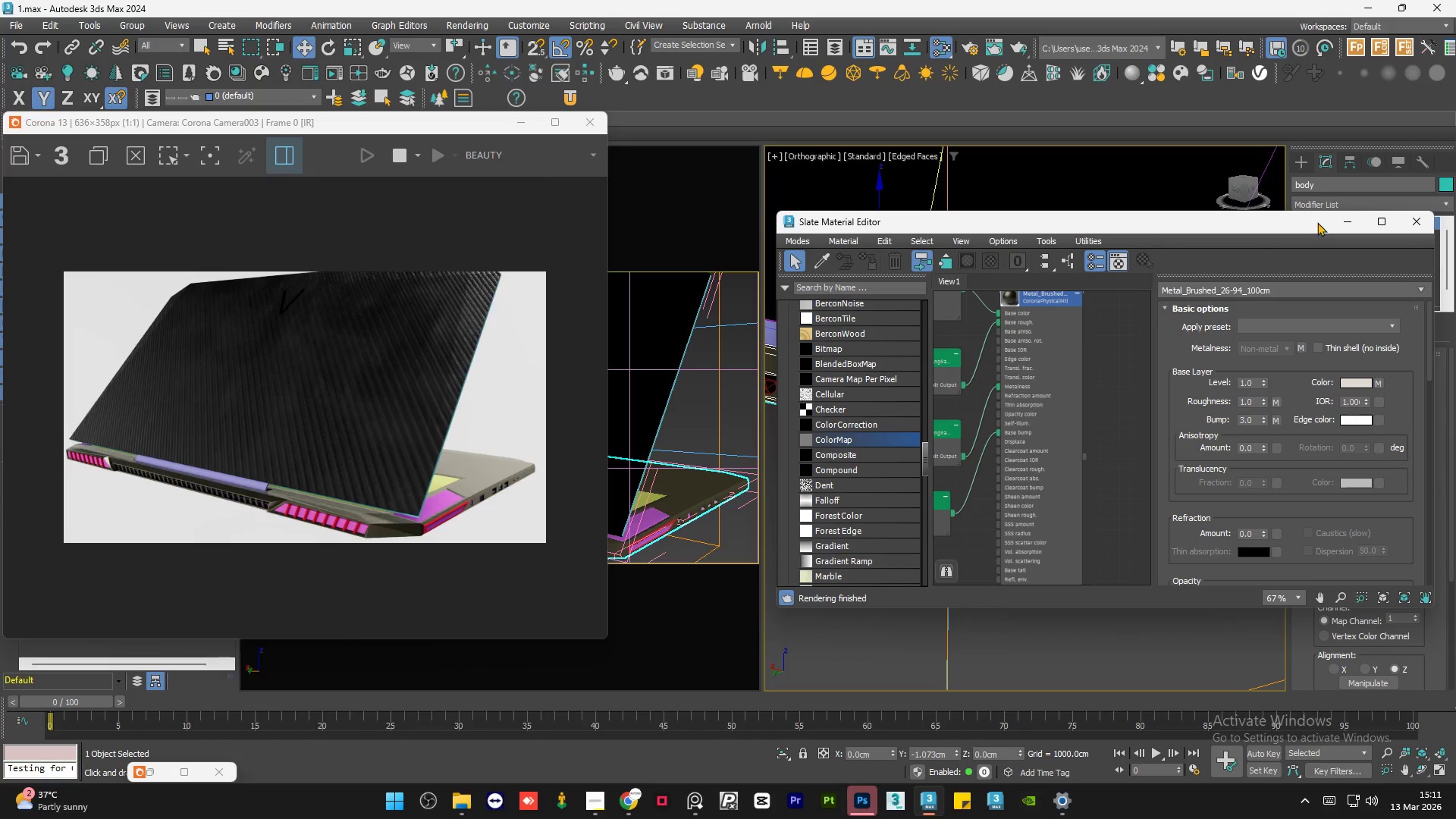 
left_click([1341, 223])
 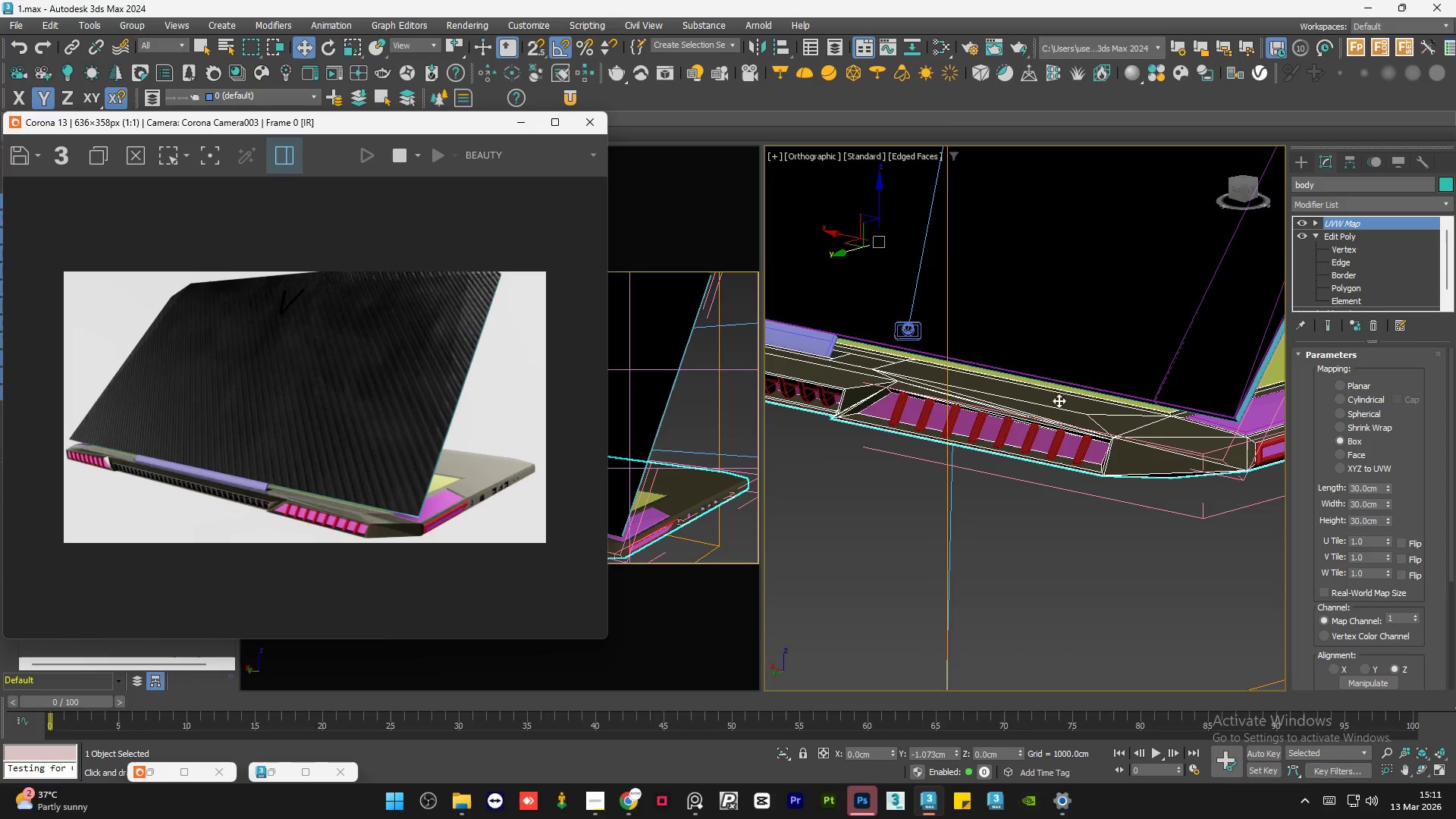 
scroll: coordinate [987, 451], scroll_direction: down, amount: 3.0
 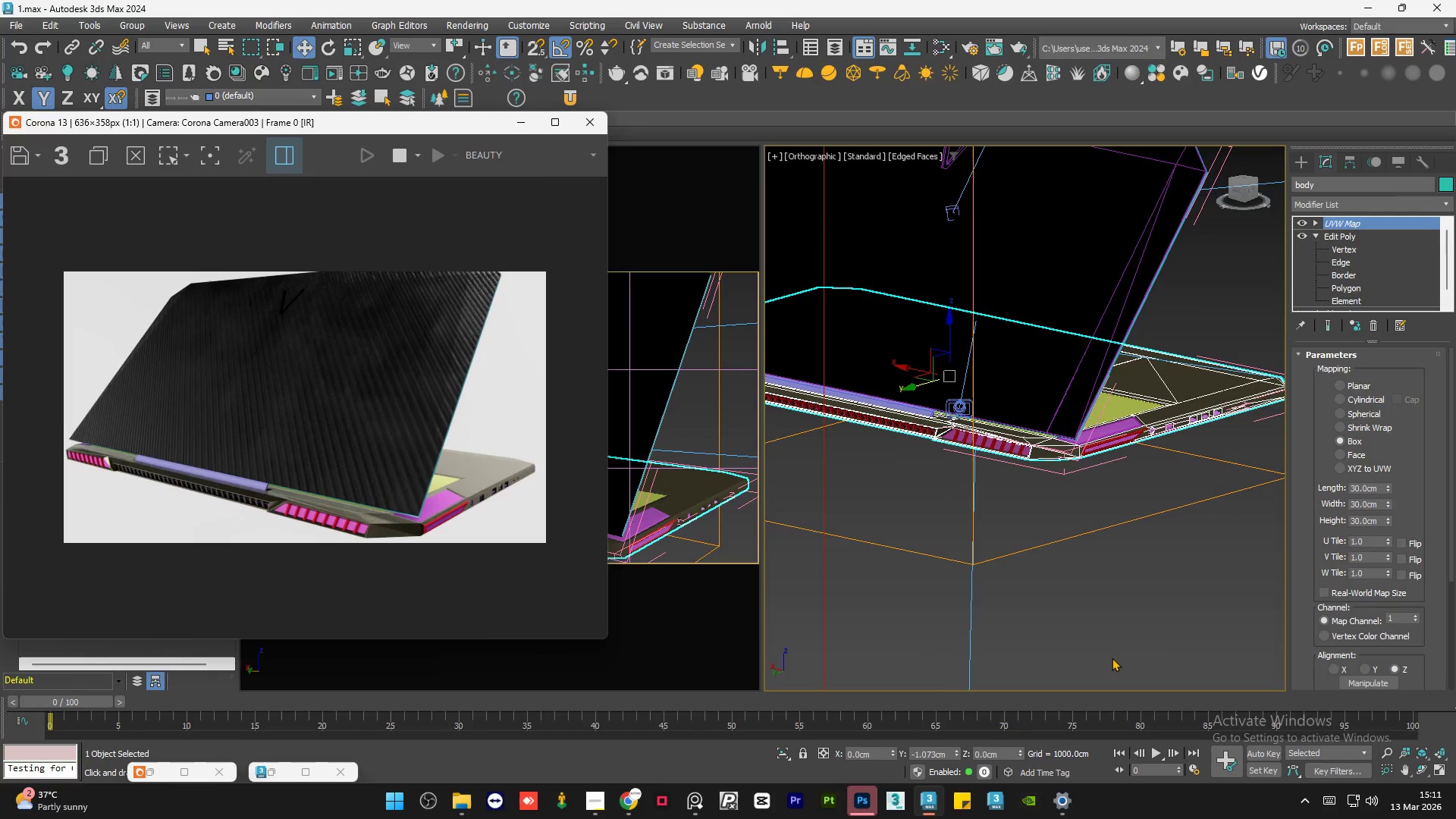 
double_click([1112, 657])
 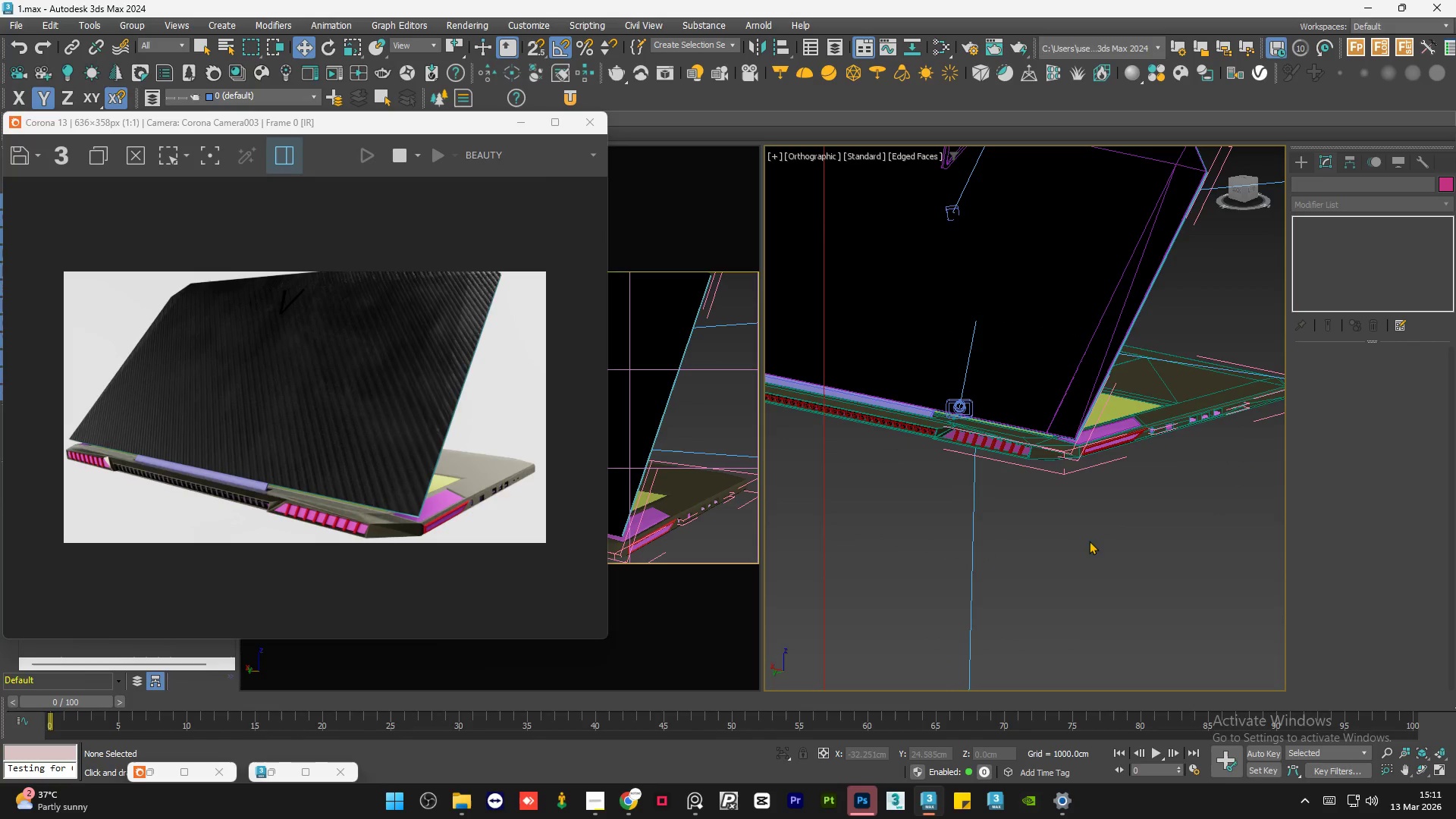 
hold_key(key=AltLeft, duration=0.77)
 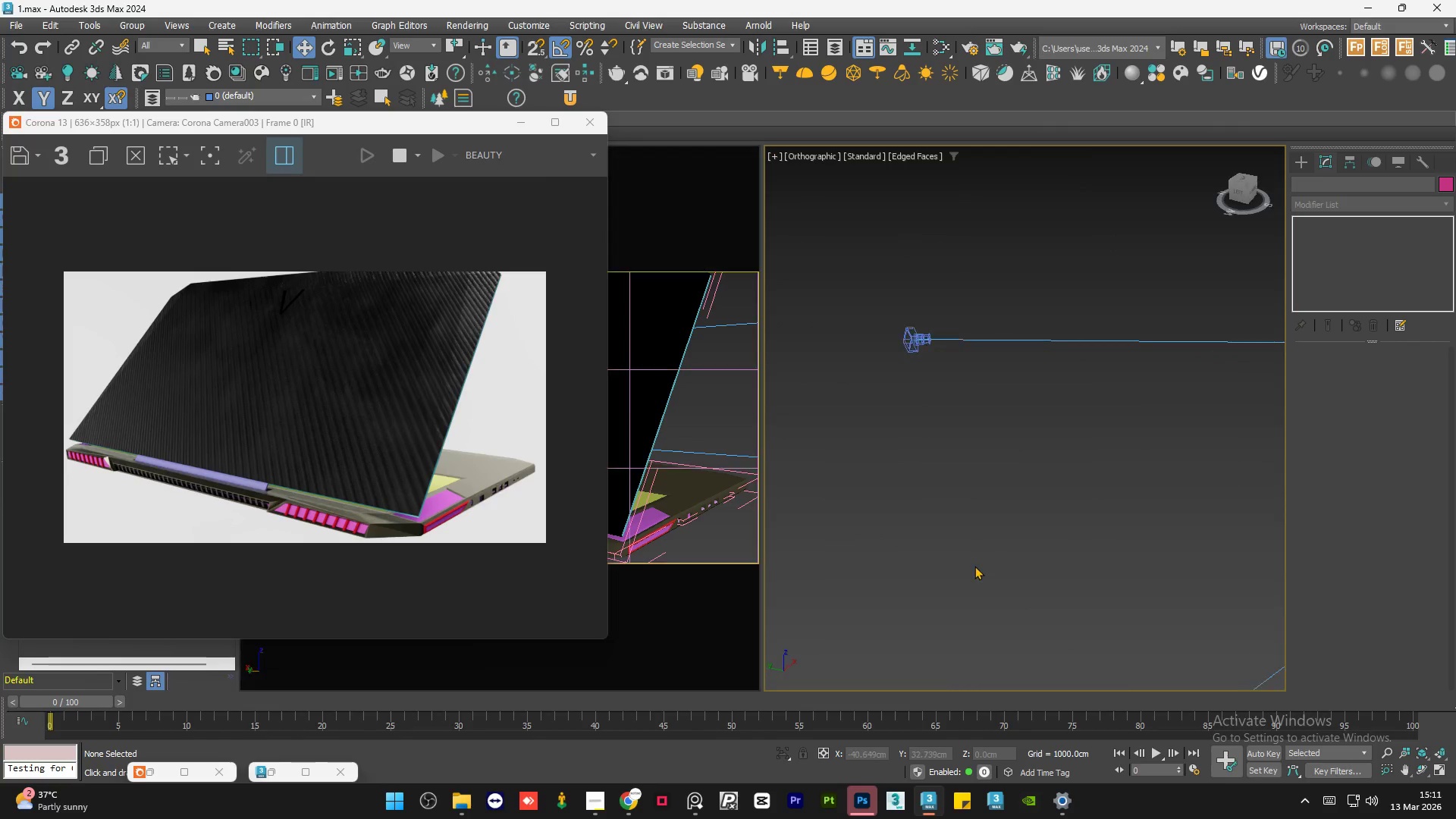 
hold_key(key=AltLeft, duration=0.84)
 